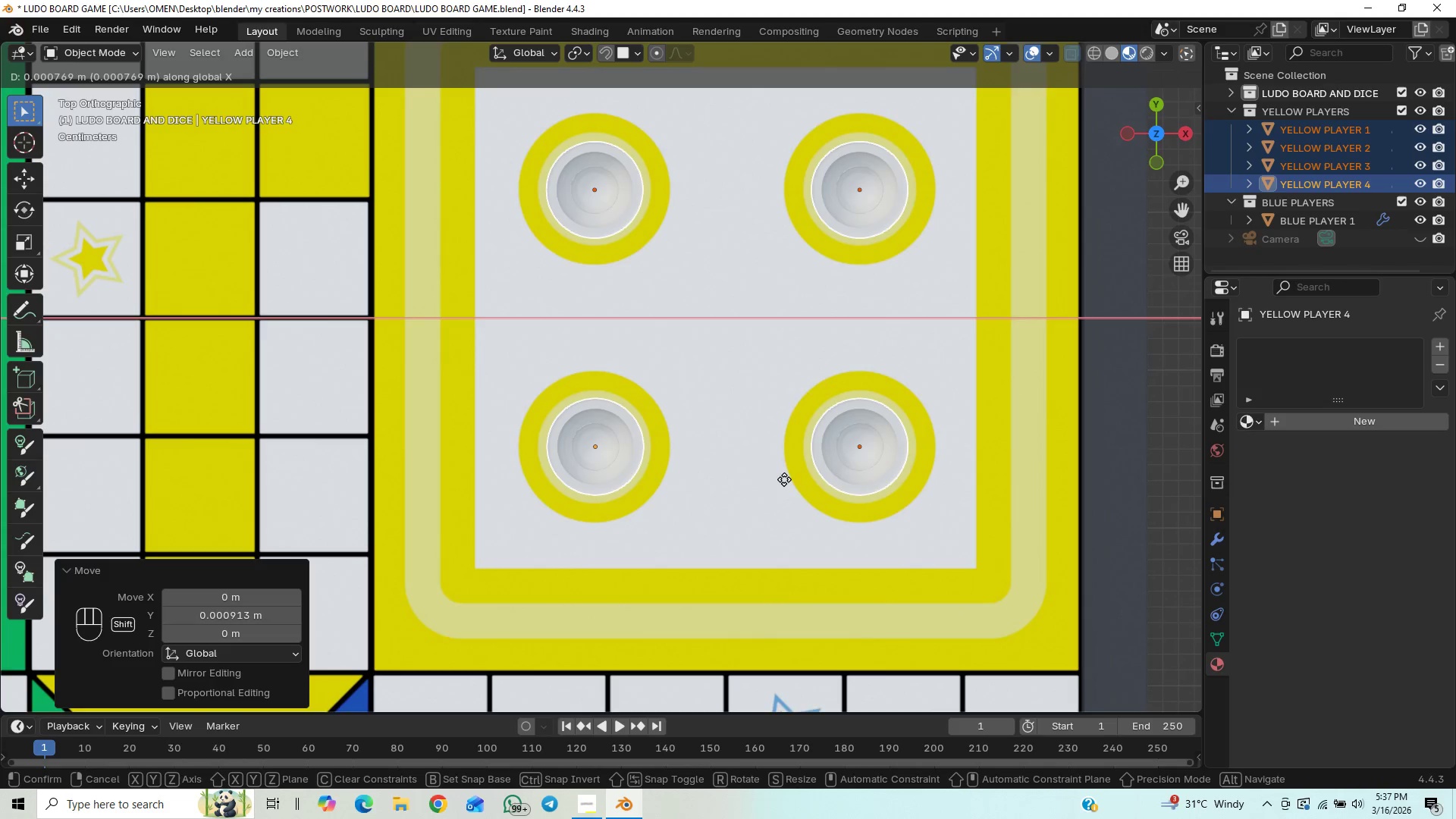 
hold_key(key=ShiftLeft, duration=0.86)
left_click([784, 479])
 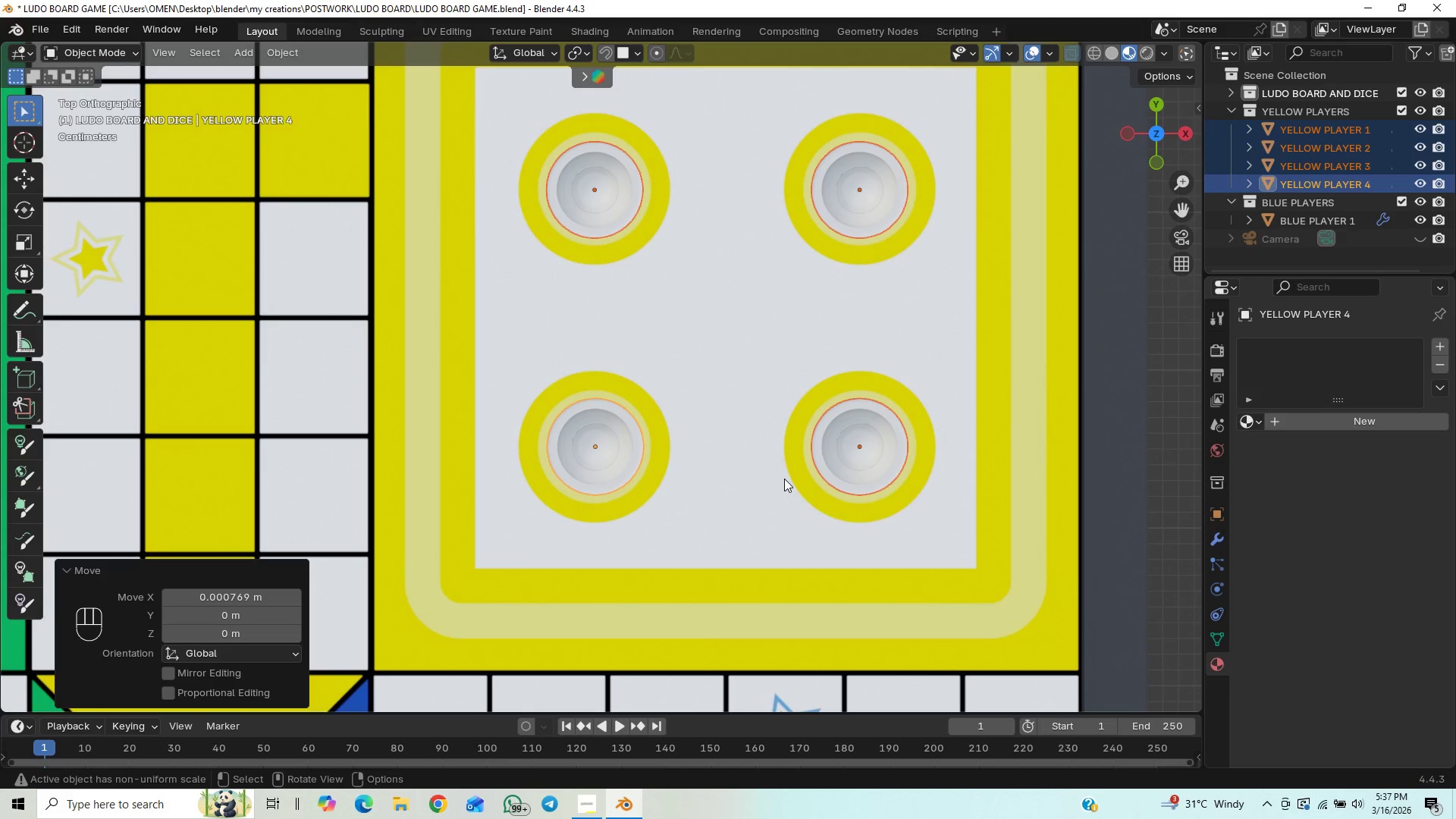 
type(gy)
 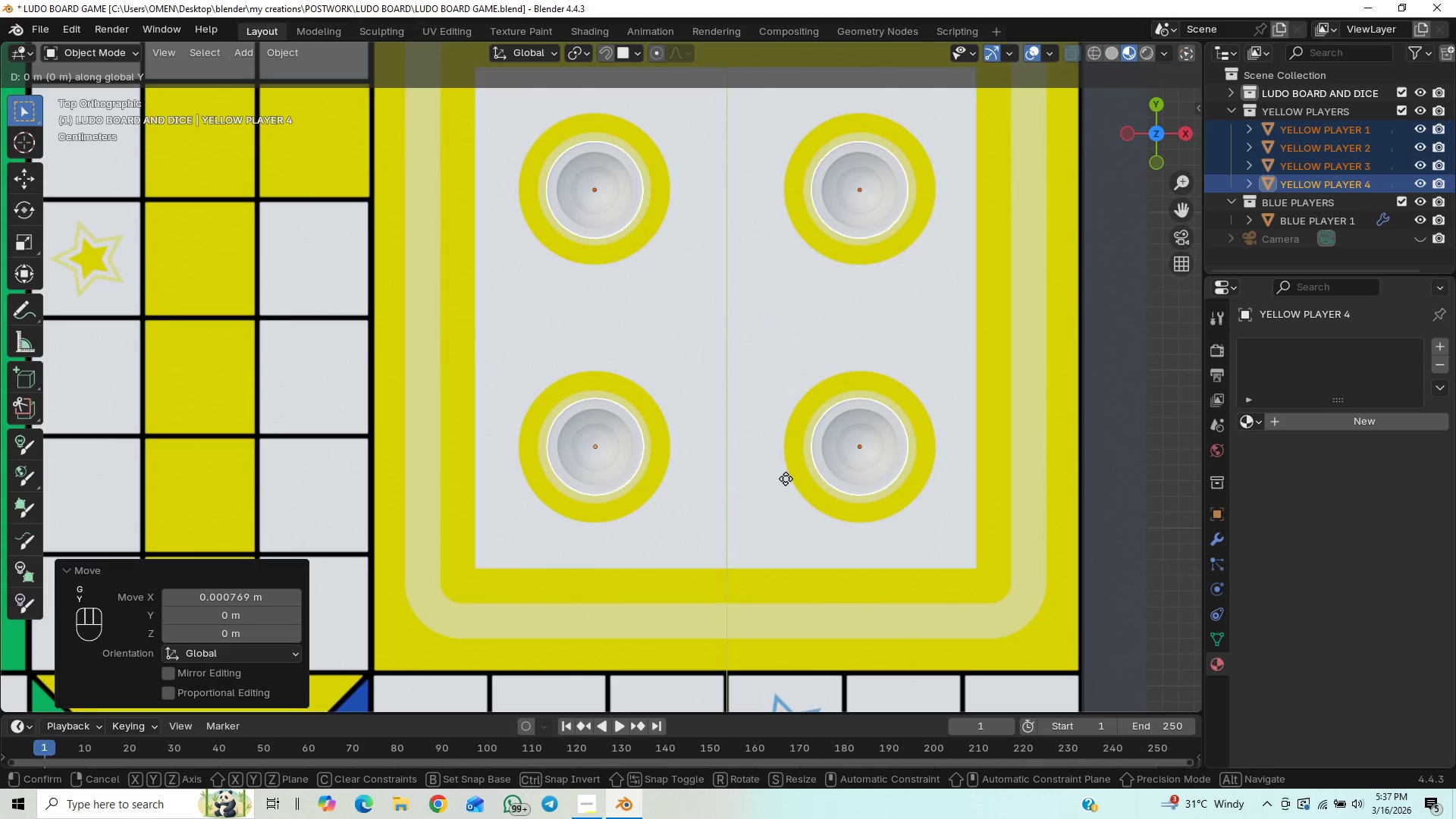 
hold_key(key=ShiftLeft, duration=1.5)
 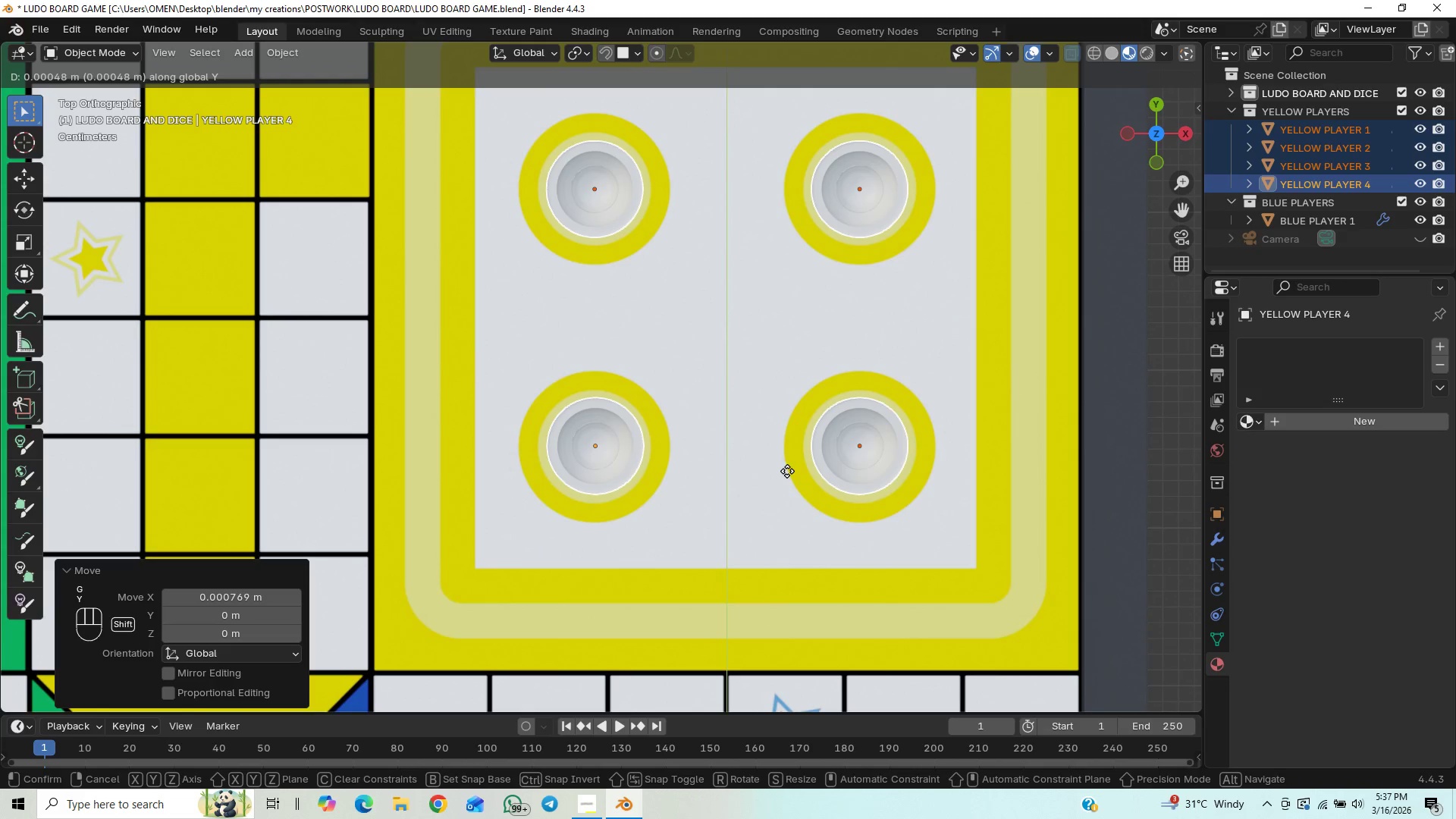 
hold_key(key=ShiftLeft, duration=0.97)
left_click([787, 471])
 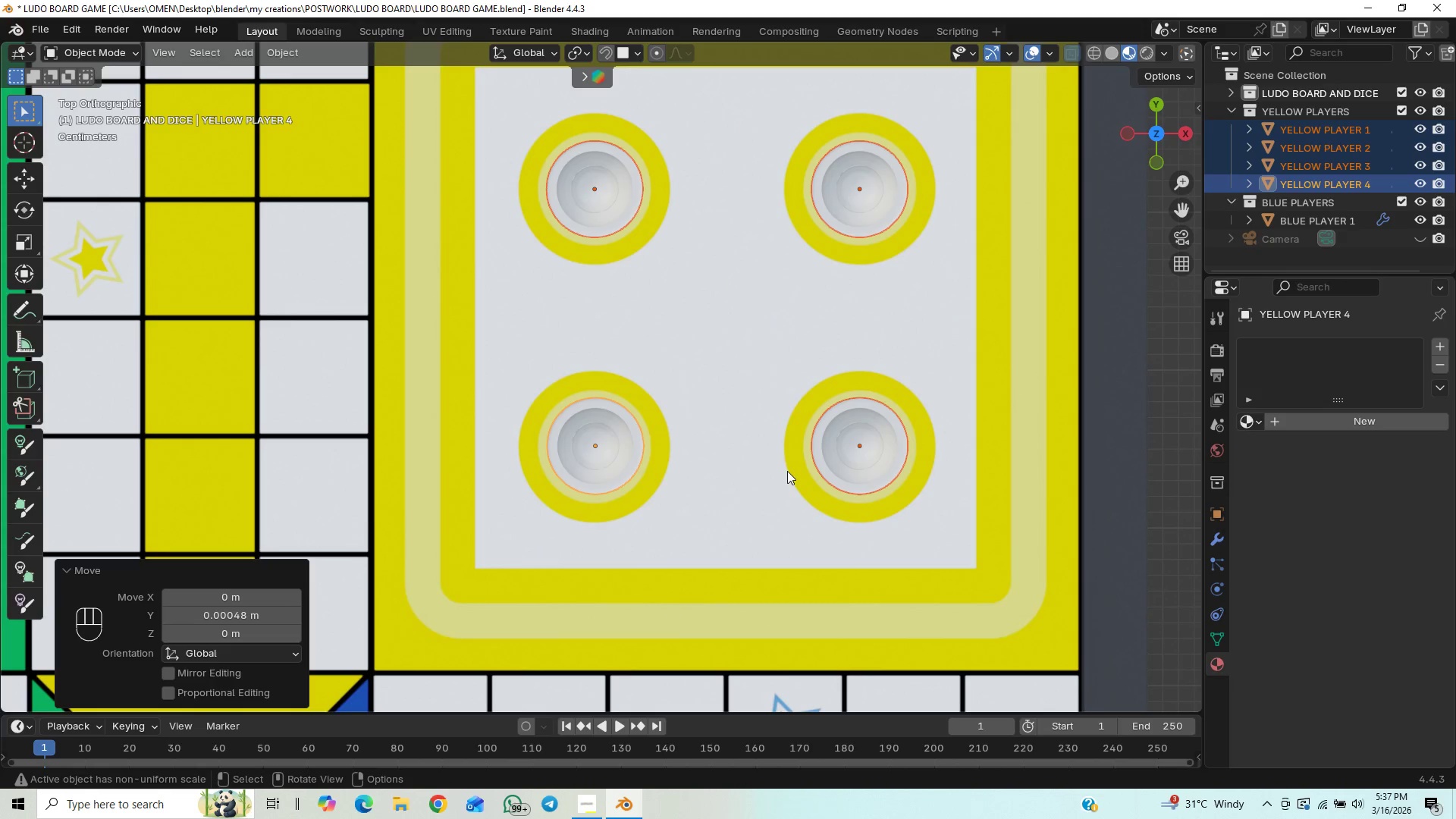 
key(Control+S)
 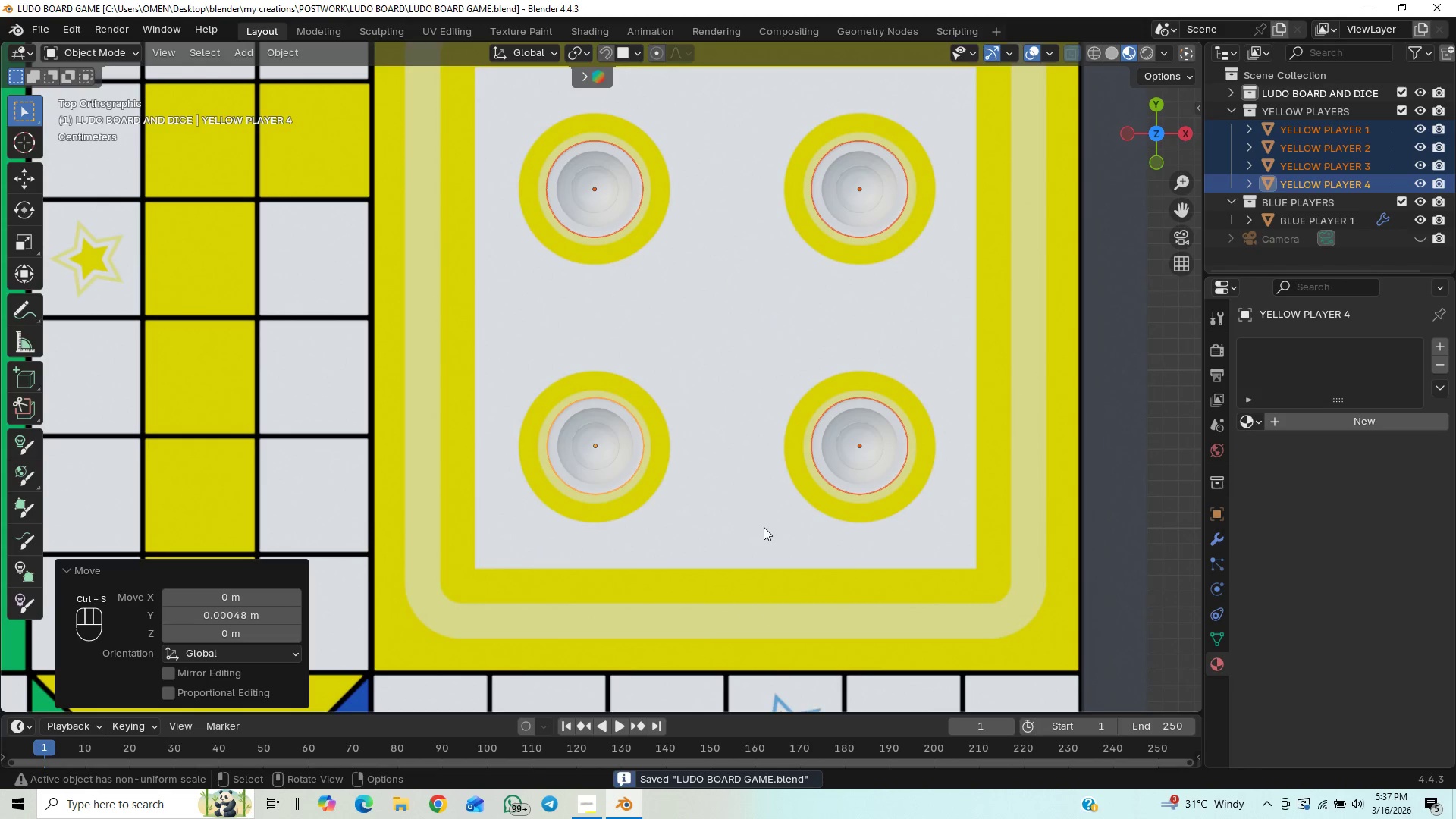 
hold_key(key=ShiftLeft, duration=0.69)
 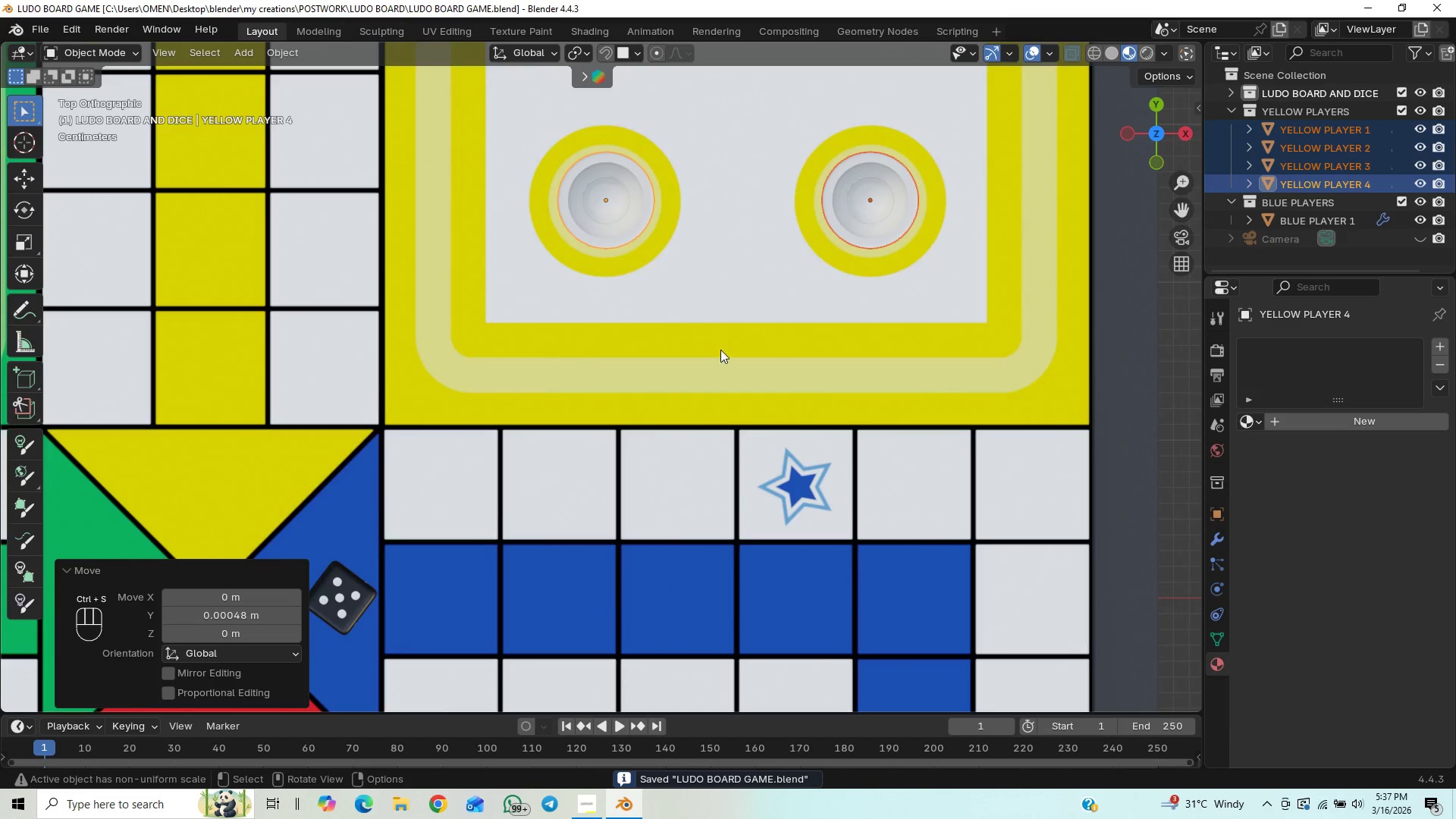 
hold_key(key=ShiftLeft, duration=0.42)
 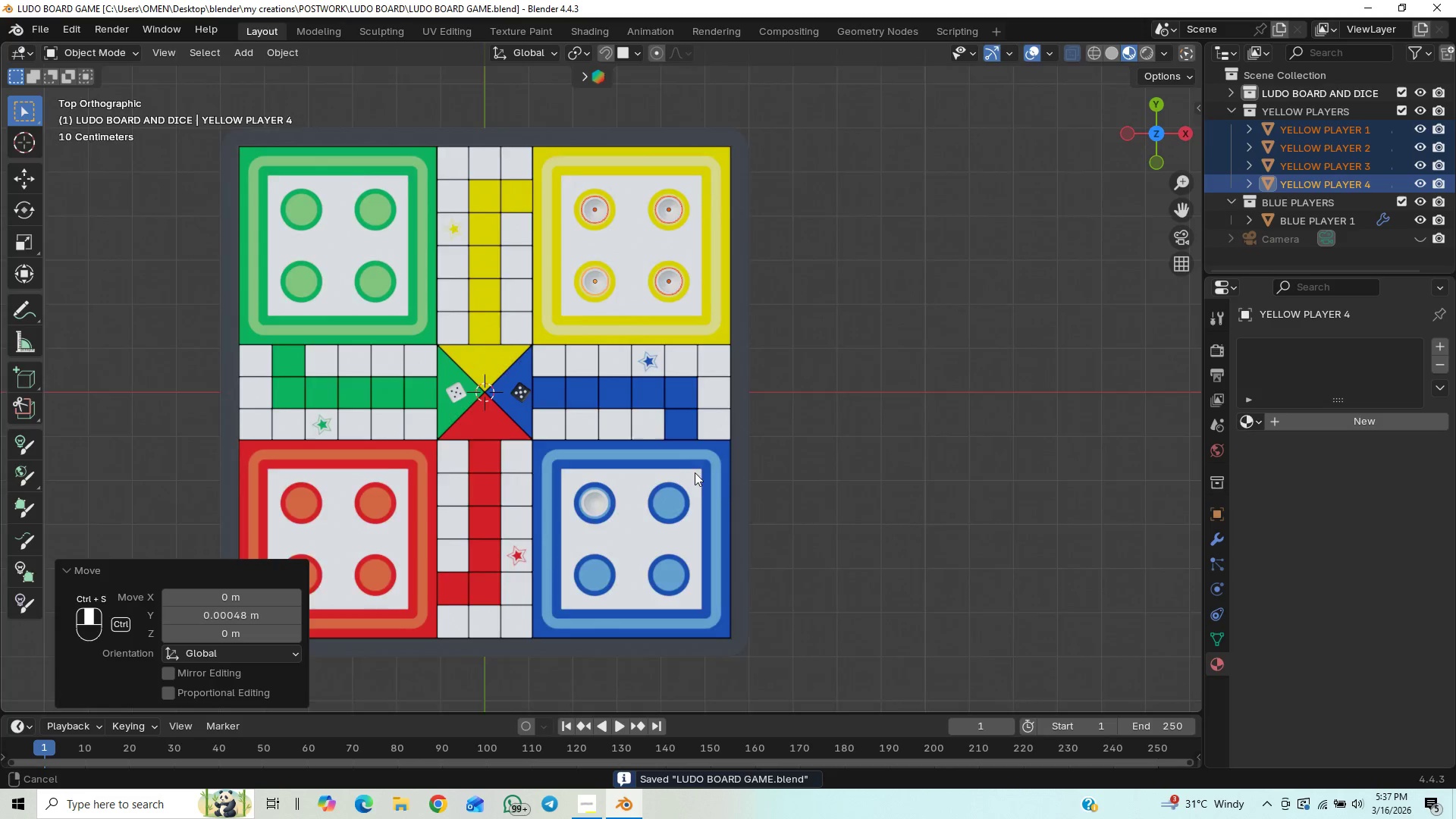 
scroll: coordinate [735, 488], scroll_direction: down, amount: 7.0
 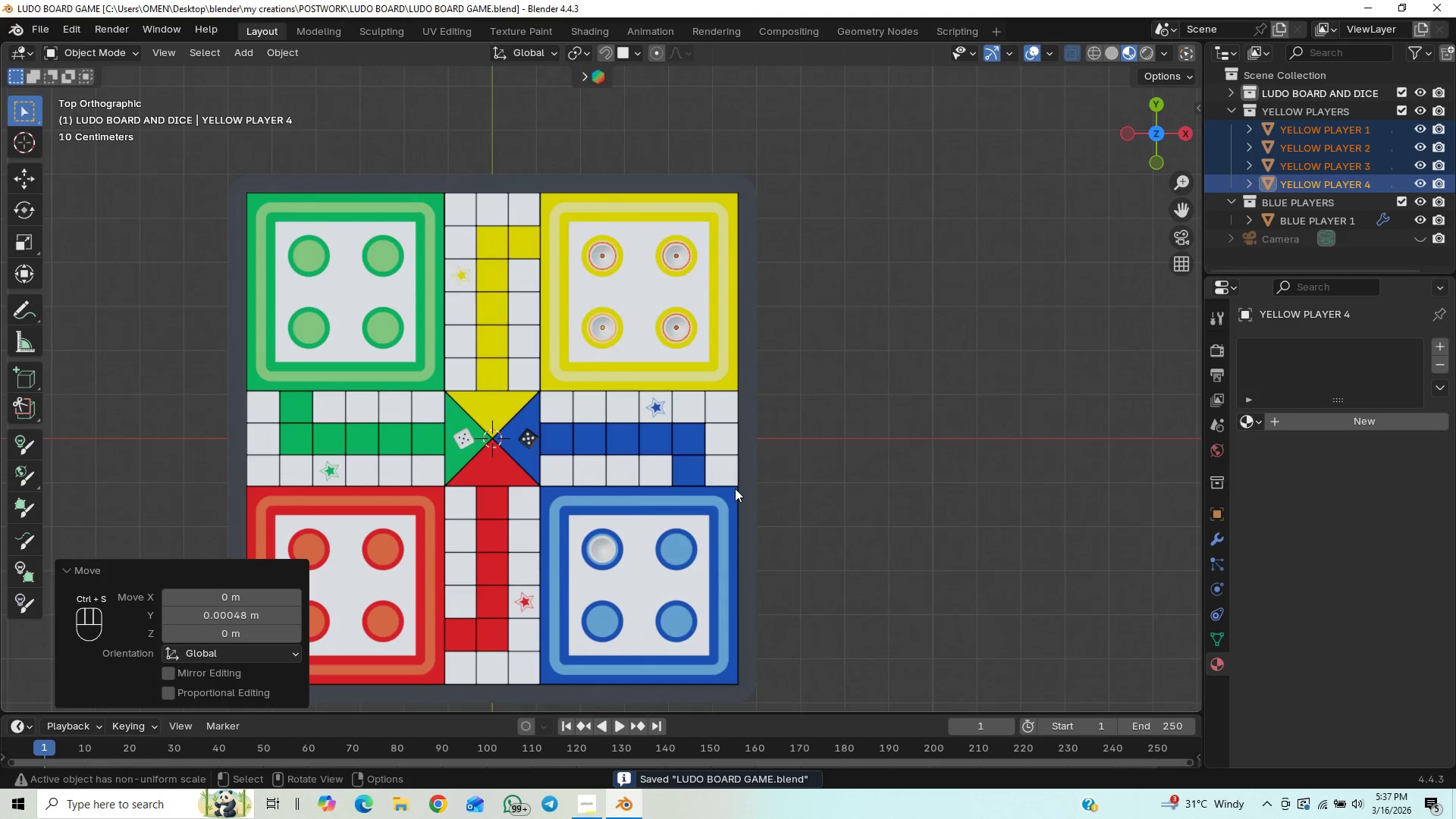 
hold_key(key=ControlLeft, duration=0.92)
 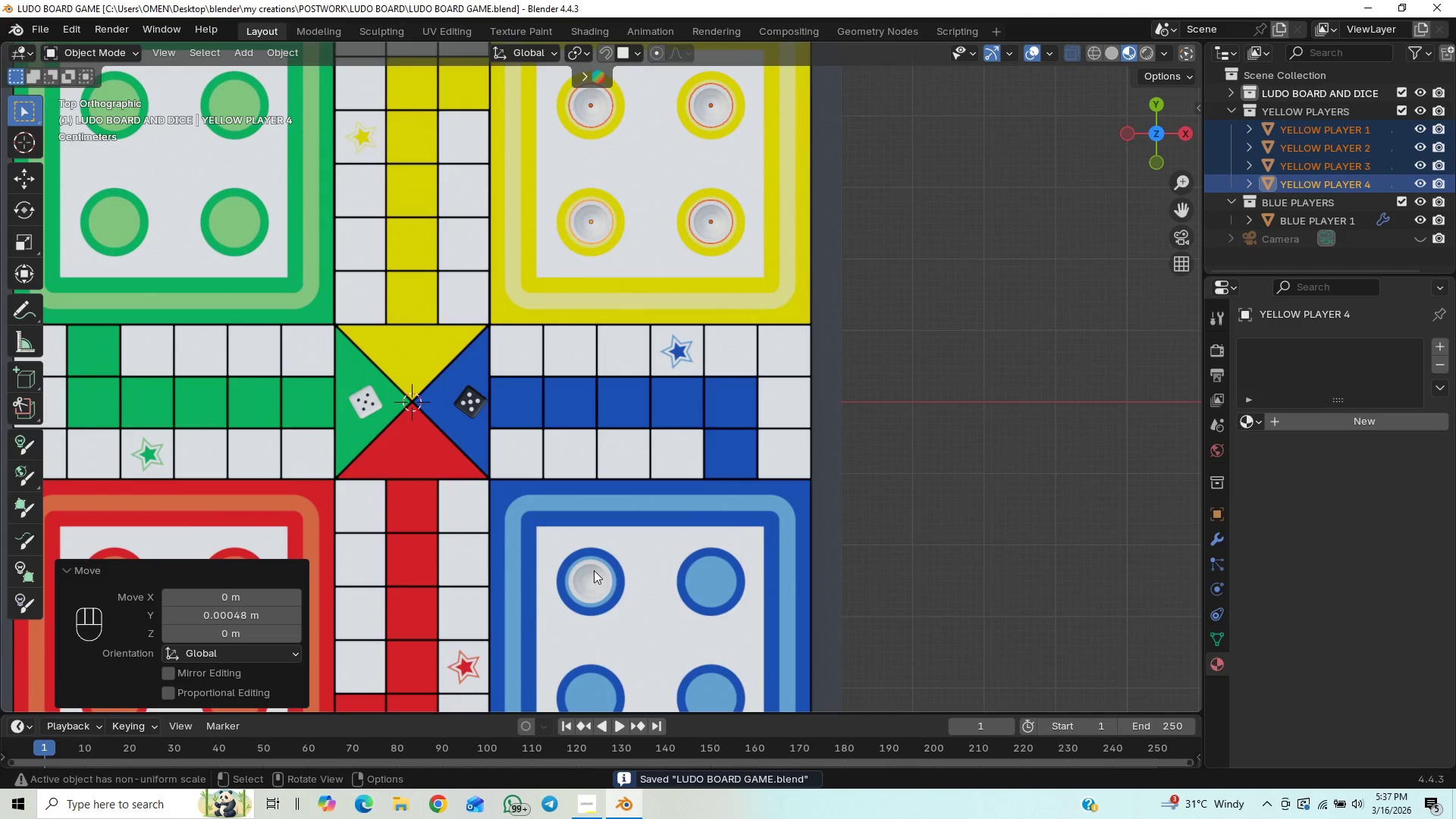 
scroll: coordinate [716, 437], scroll_direction: up, amount: 1.0
 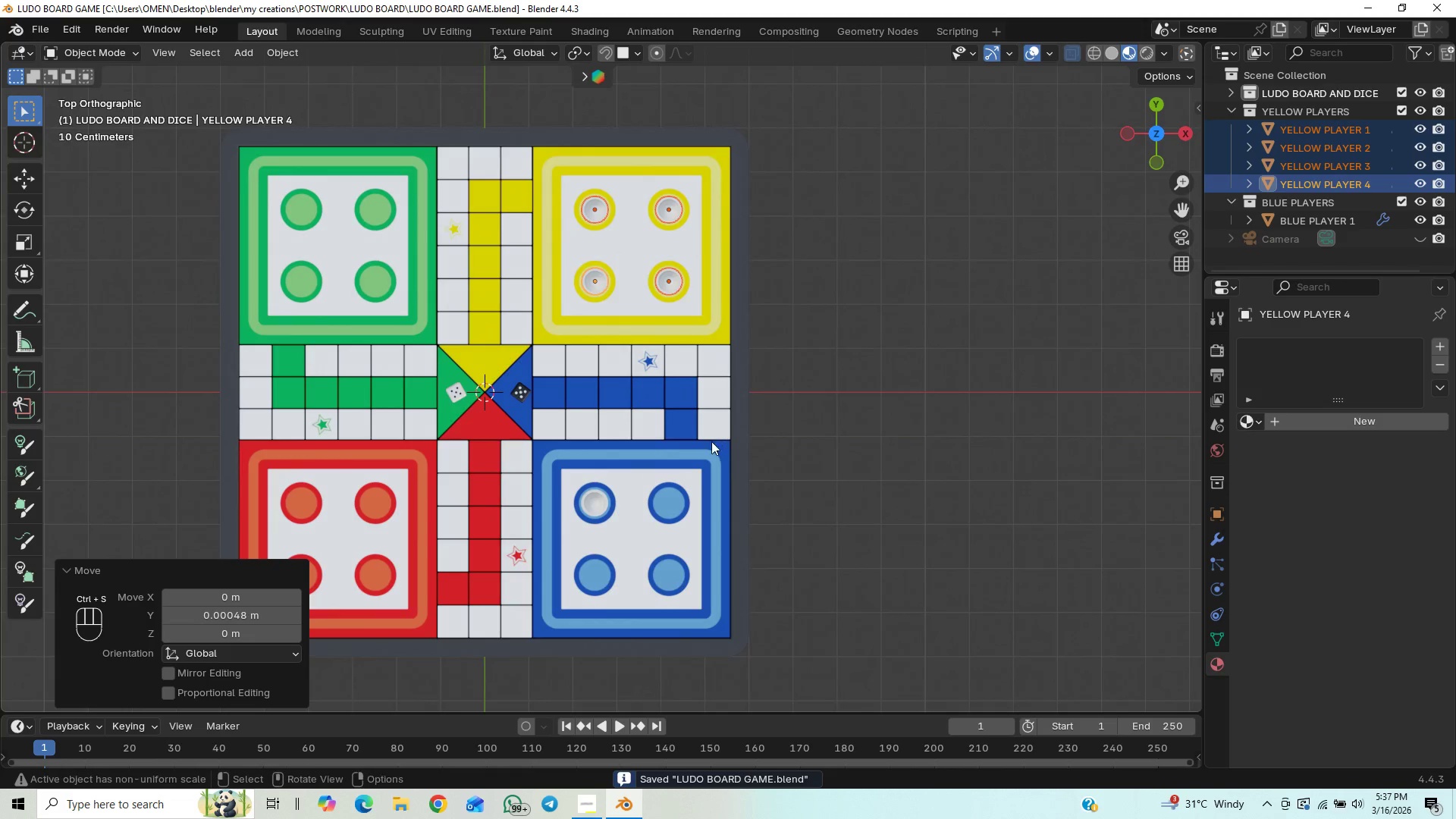 
left_click([592, 568])
 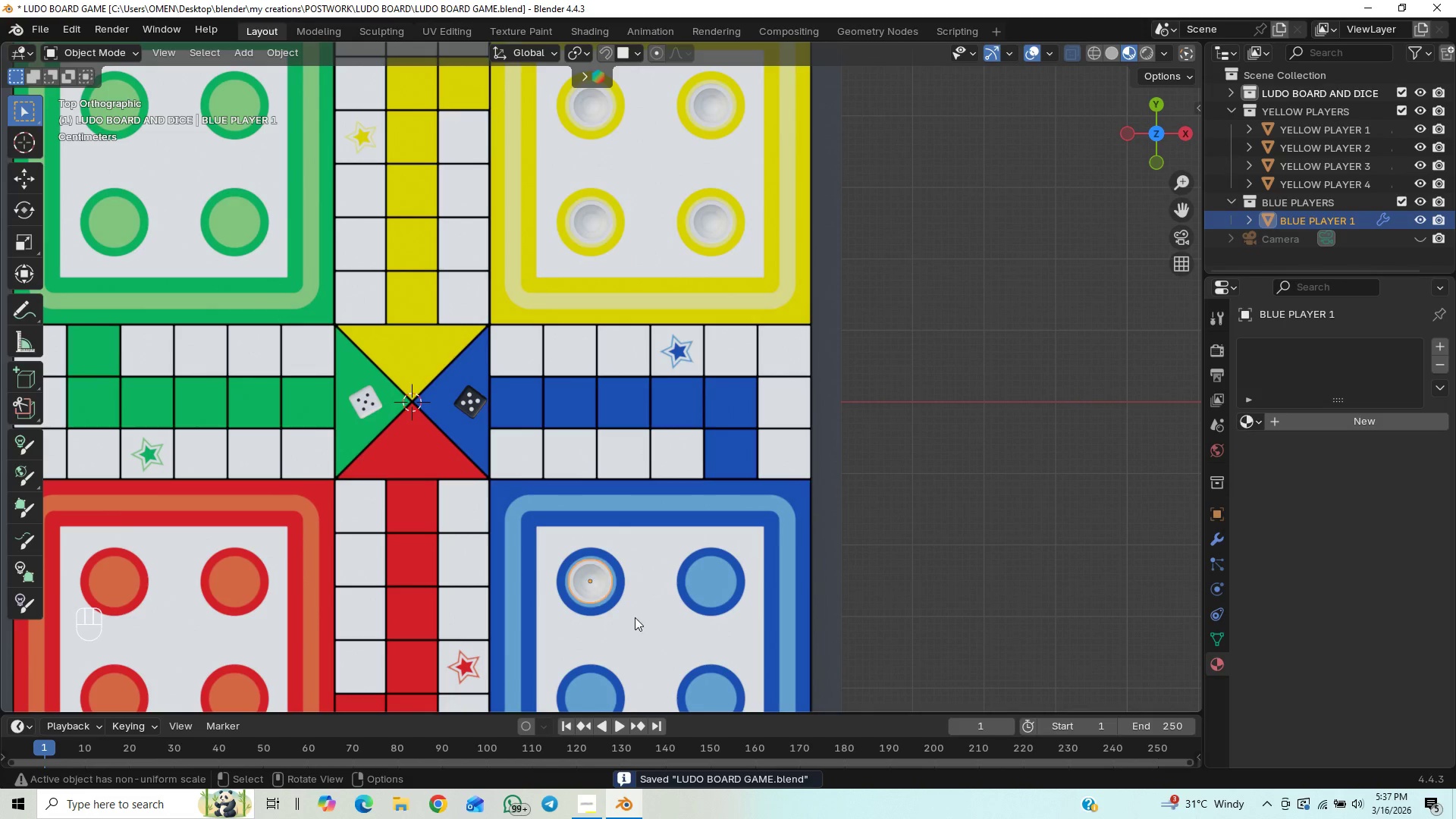 
hold_key(key=ShiftLeft, duration=0.56)
 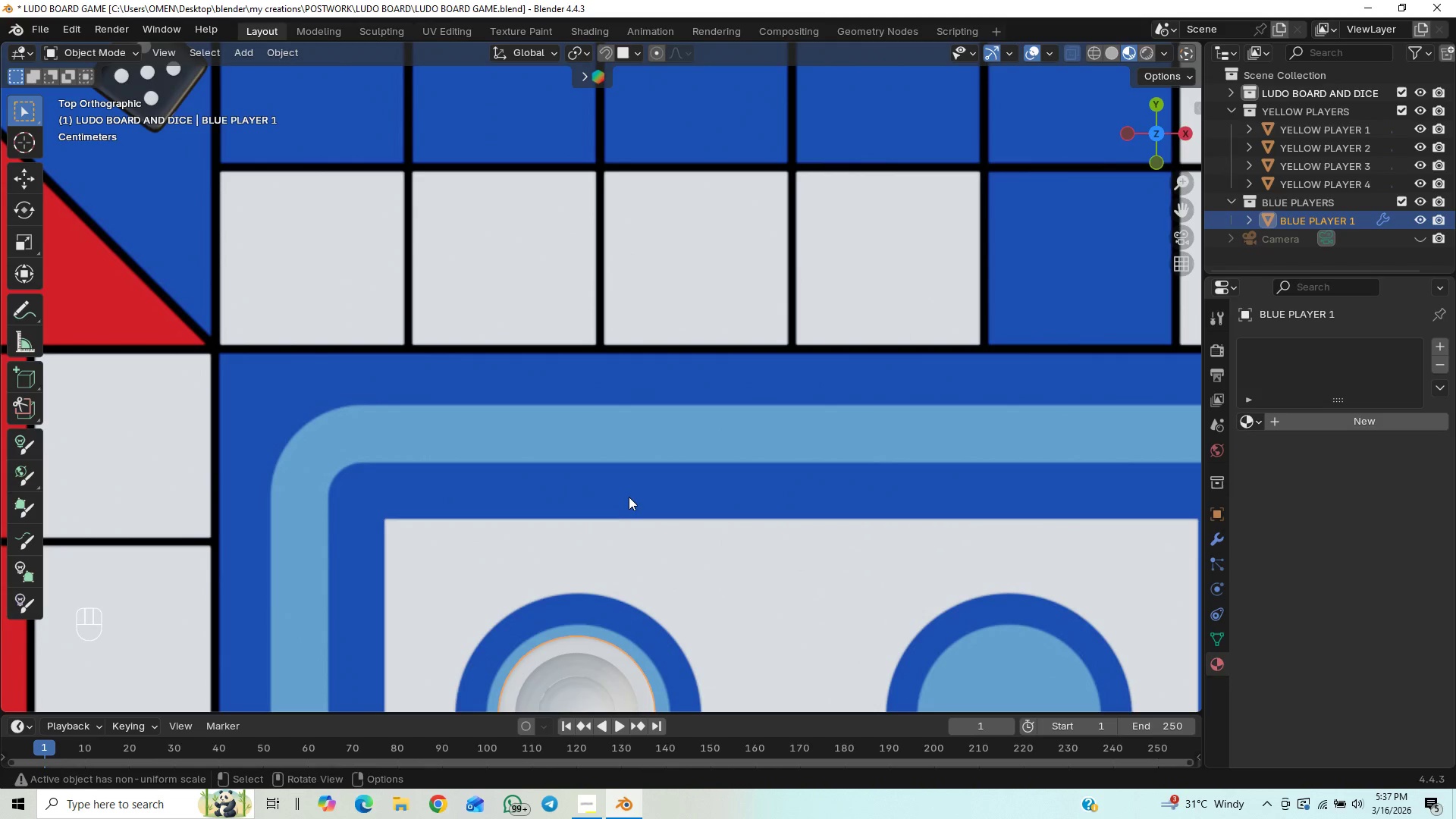 
scroll: coordinate [635, 617], scroll_direction: up, amount: 2.0
 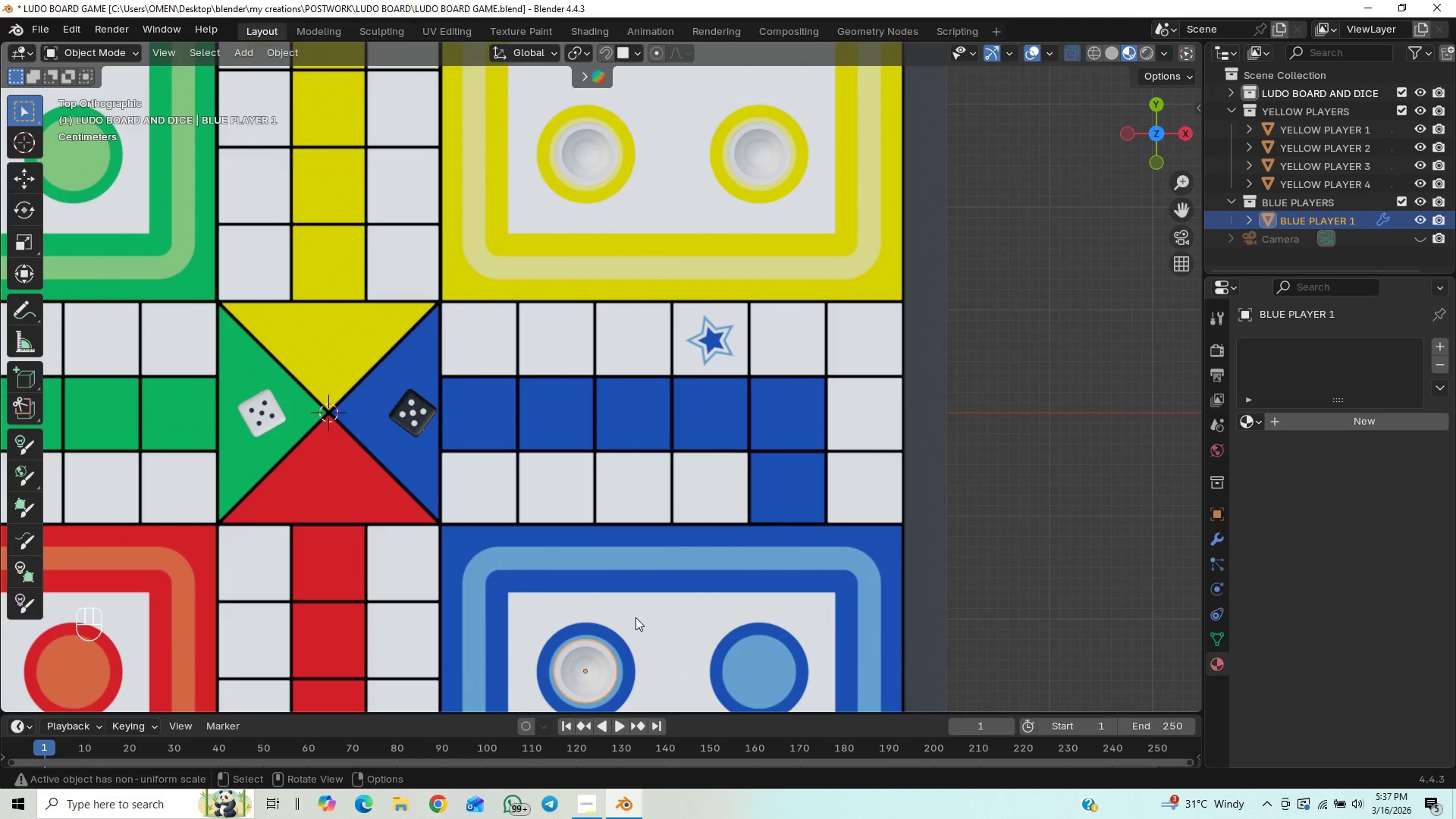 
hold_key(key=ShiftLeft, duration=1.5)
scroll: coordinate [629, 496], scroll_direction: up, amount: 5.0
 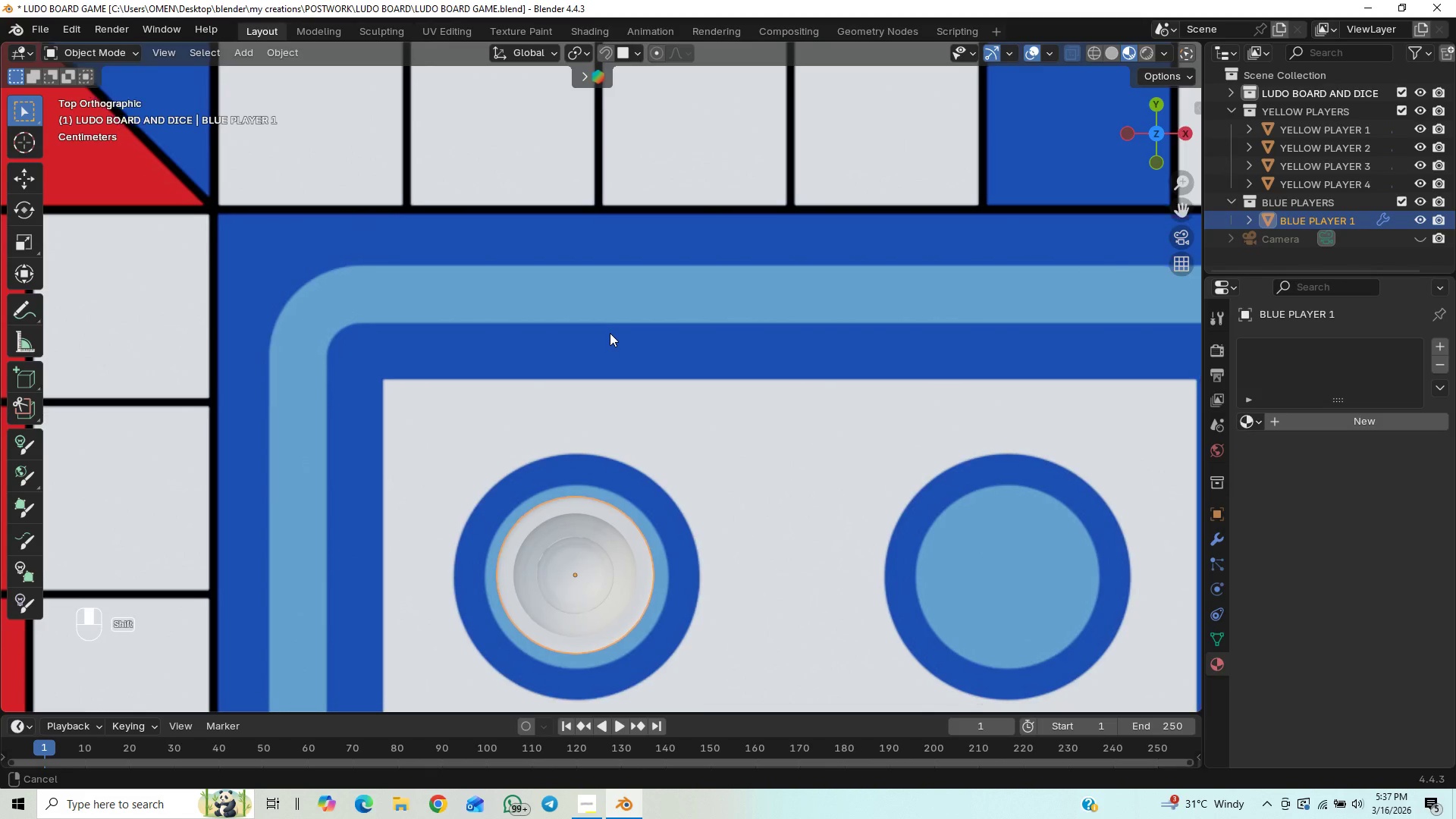 
type(gx)
 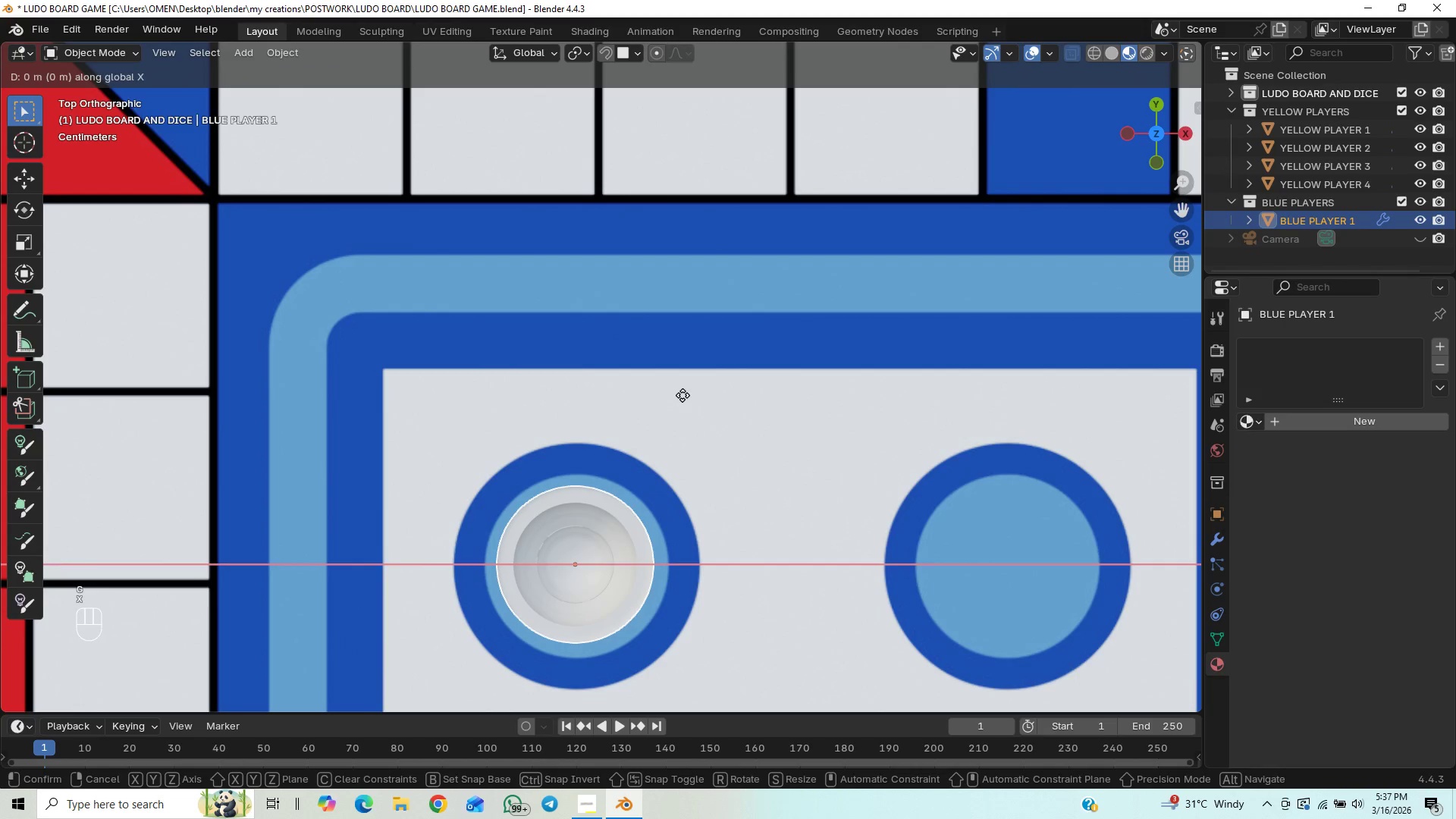 
hold_key(key=ShiftLeft, duration=1.5)
left_click([693, 396])
 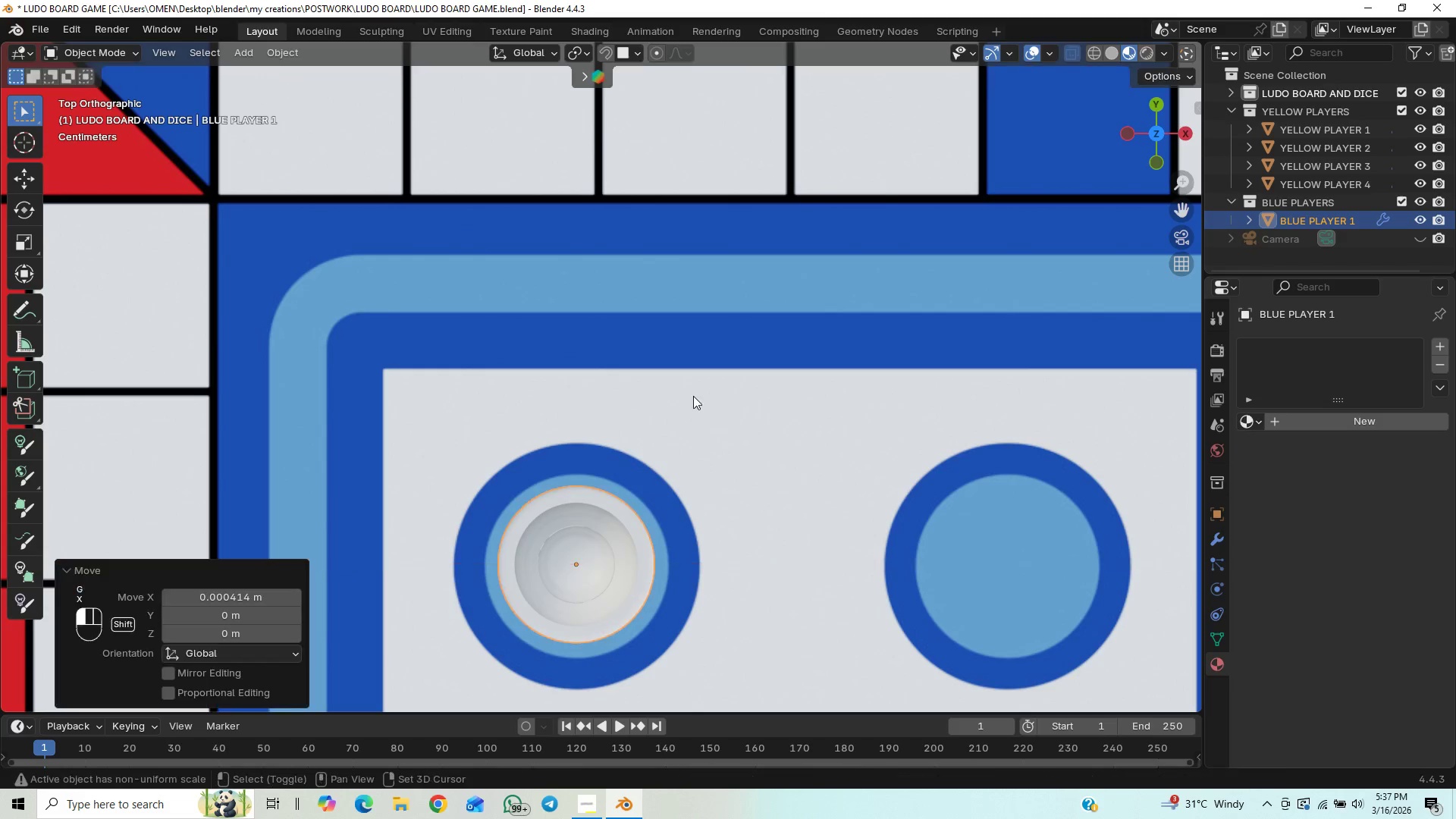 
type(gy)
 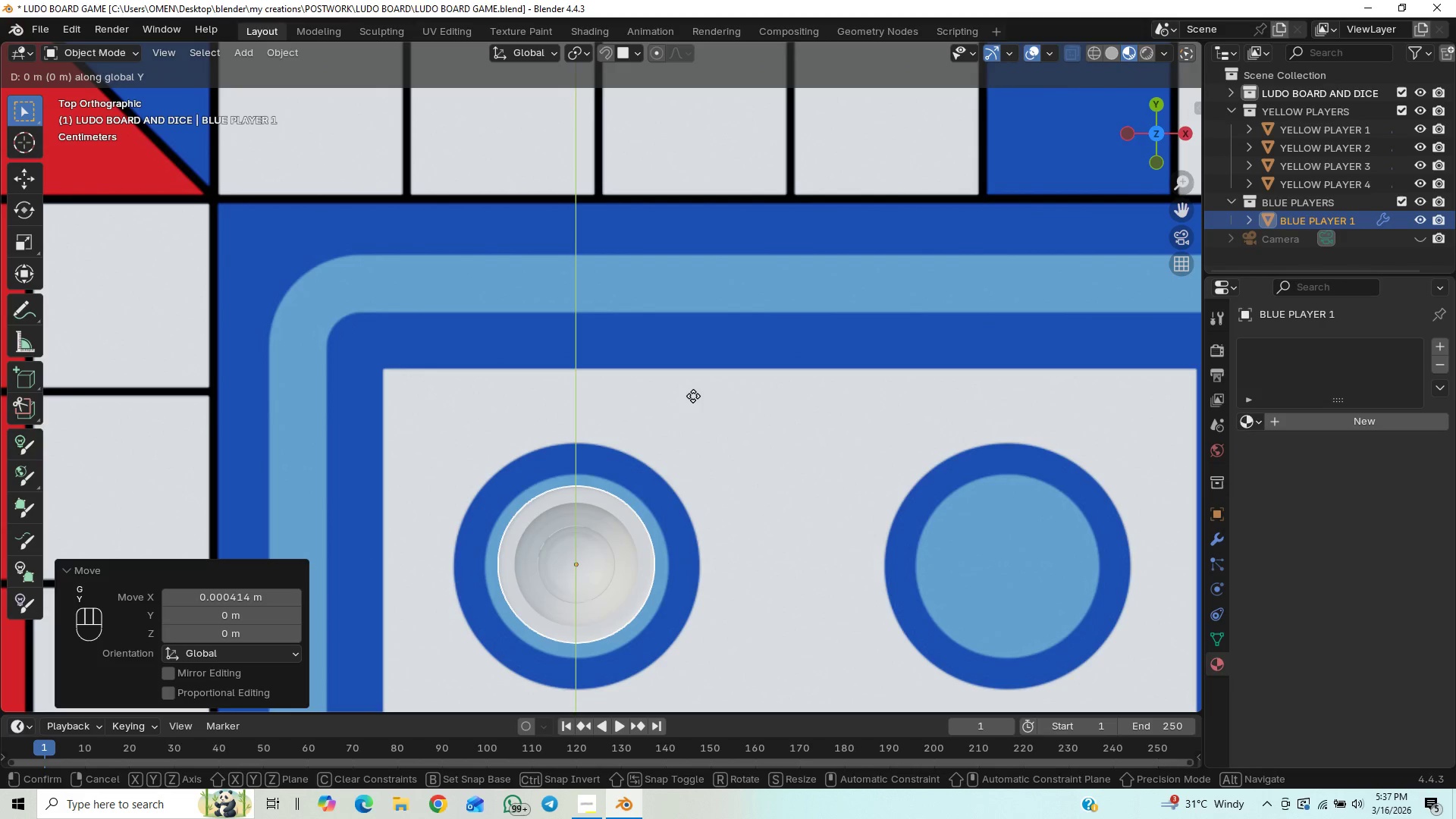 
hold_key(key=ShiftLeft, duration=1.5)
 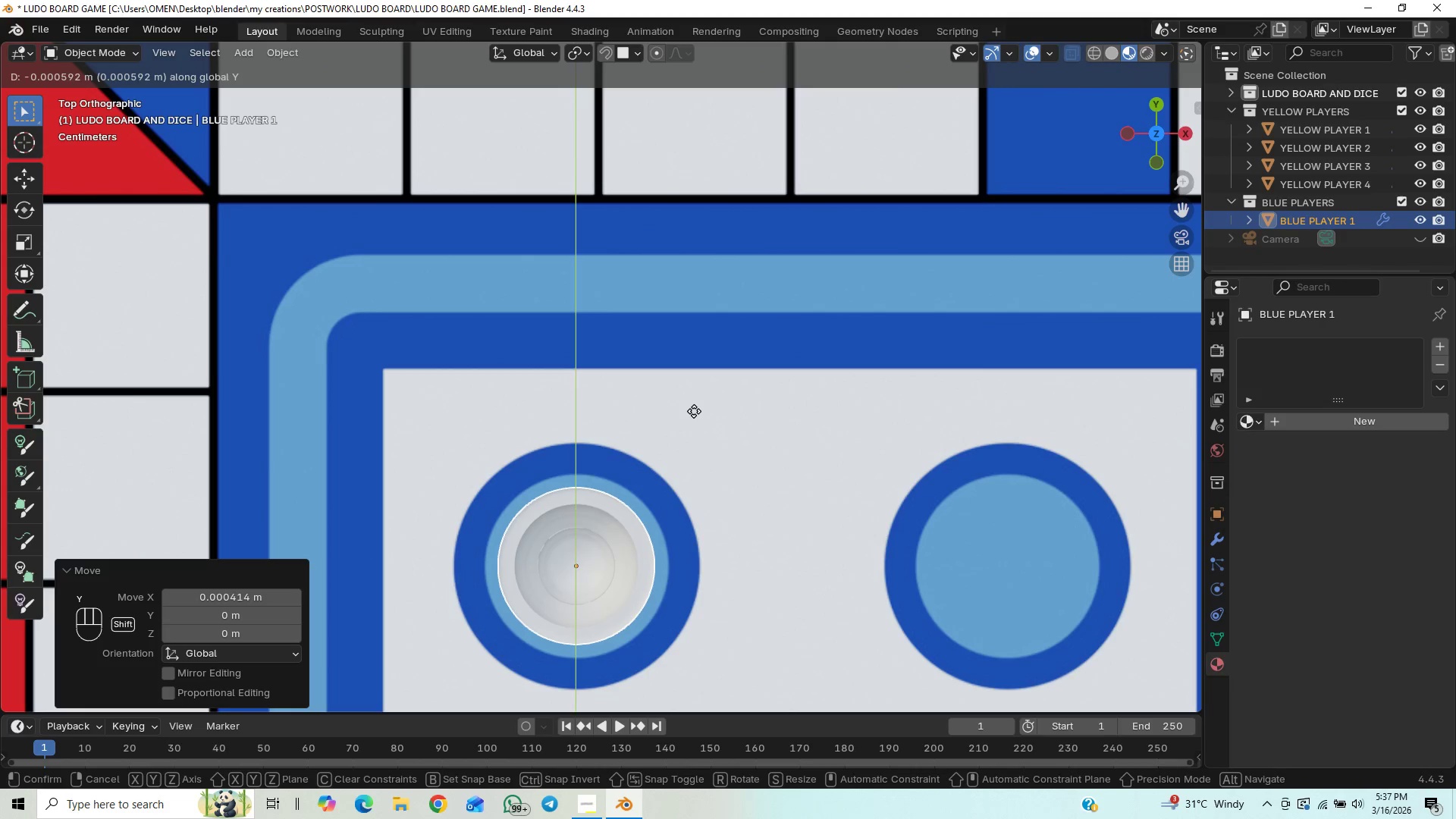 
hold_key(key=ShiftLeft, duration=1.2)
 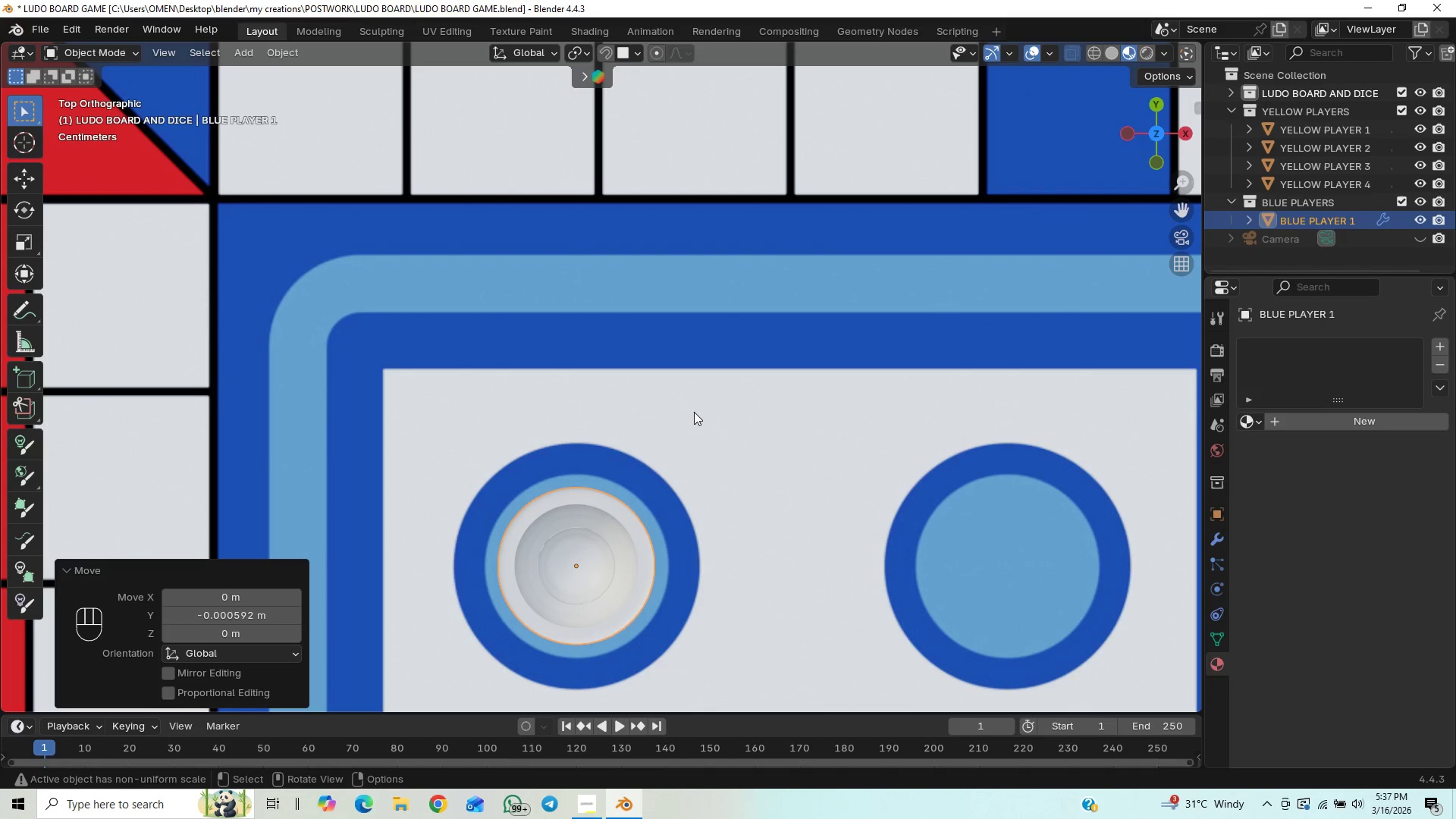 
type(gx)
 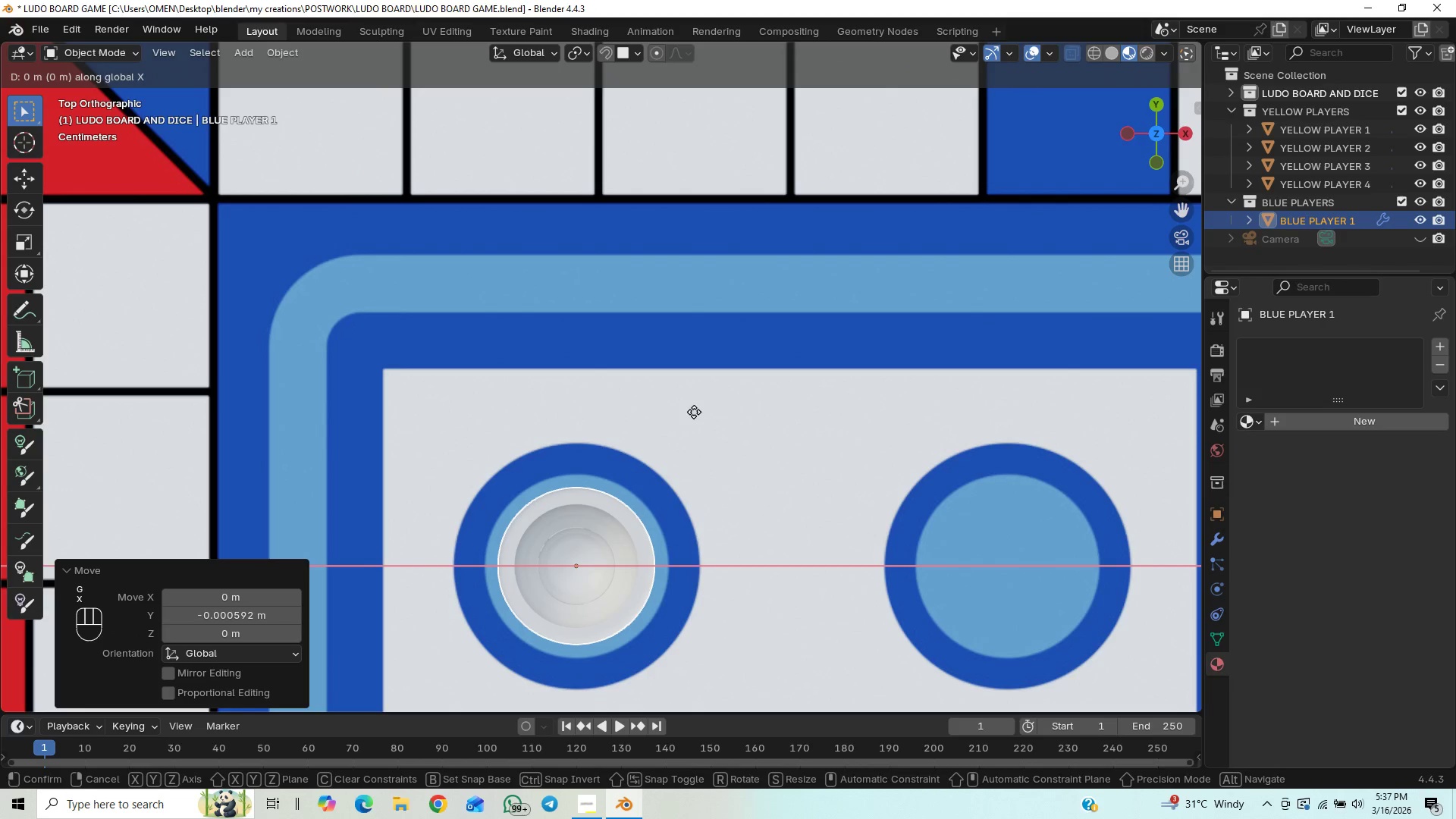 
hold_key(key=ShiftLeft, duration=1.5)
 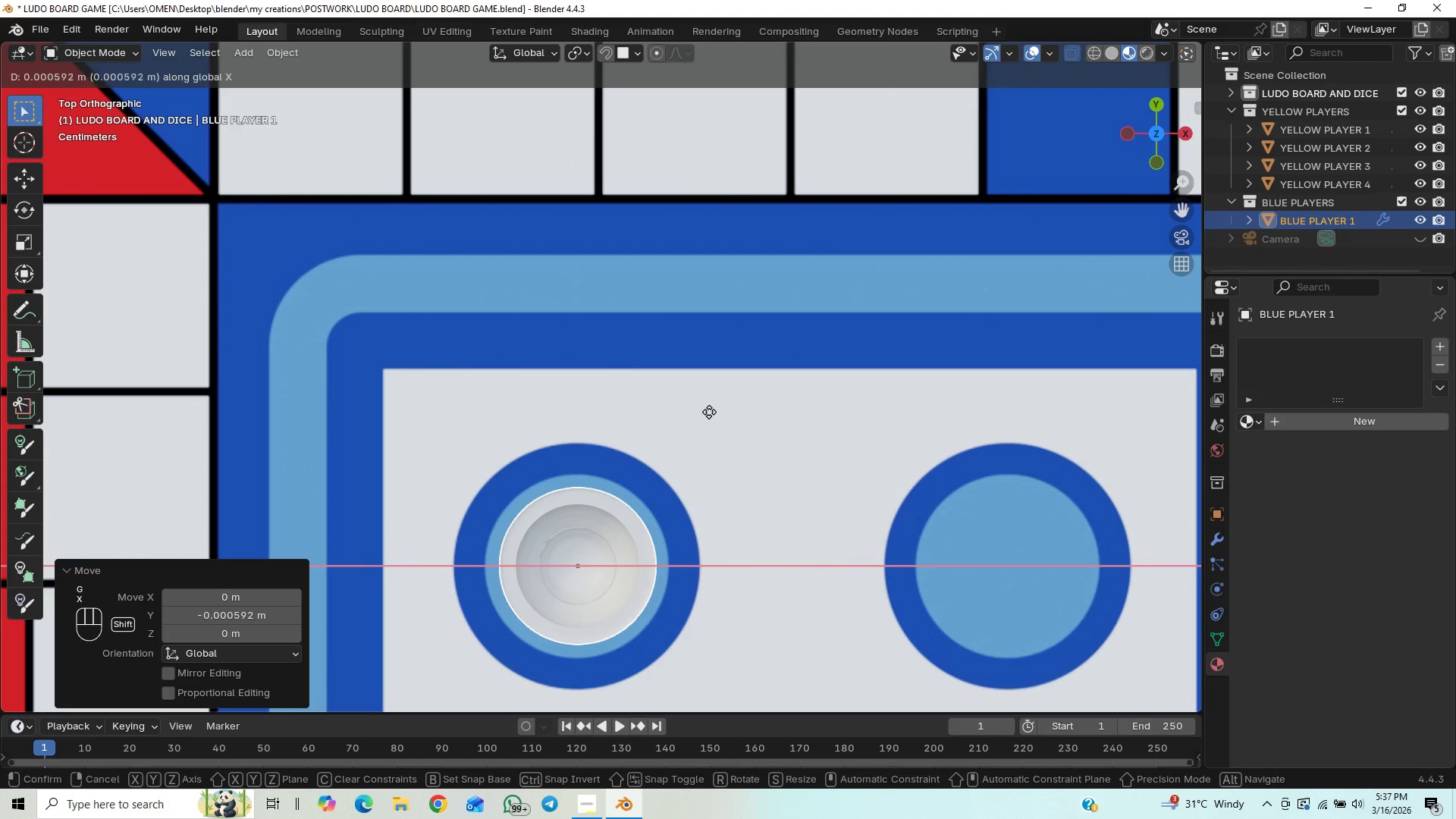 
hold_key(key=ShiftLeft, duration=1.02)
left_click([709, 412])
 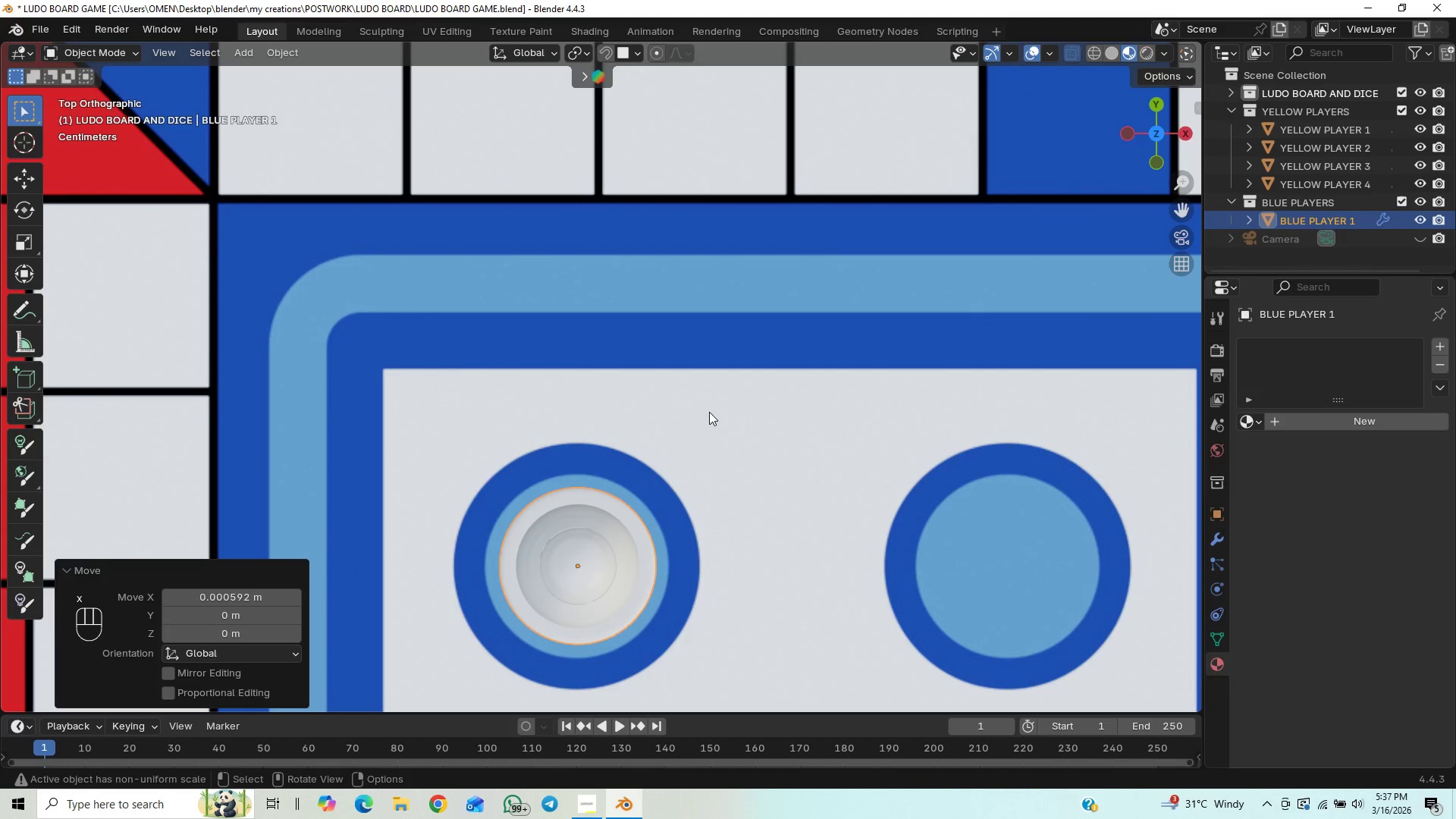 
key(Control+S)
 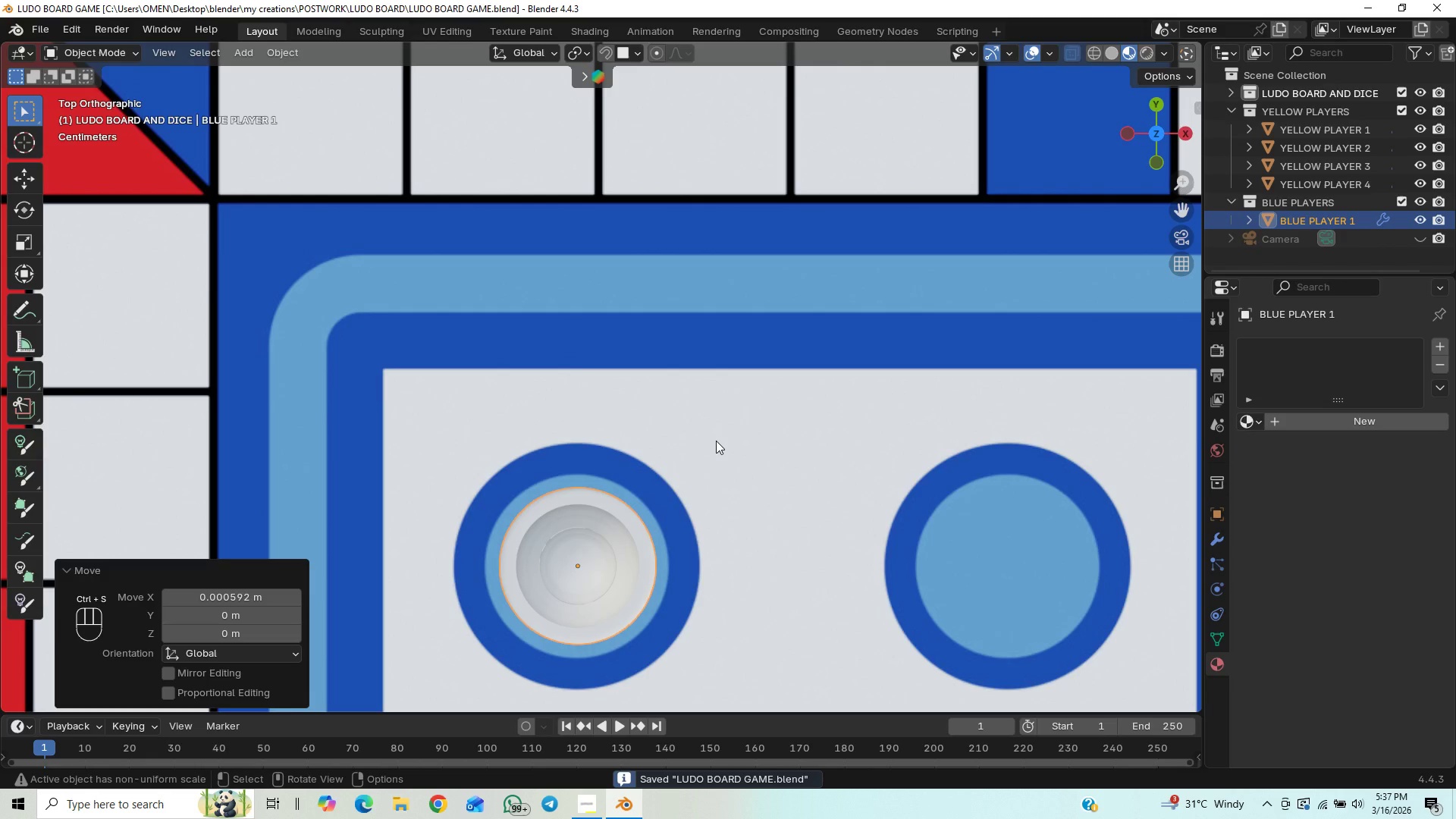 
hold_key(key=ShiftLeft, duration=0.73)
scroll: coordinate [720, 432], scroll_direction: down, amount: 1.0
 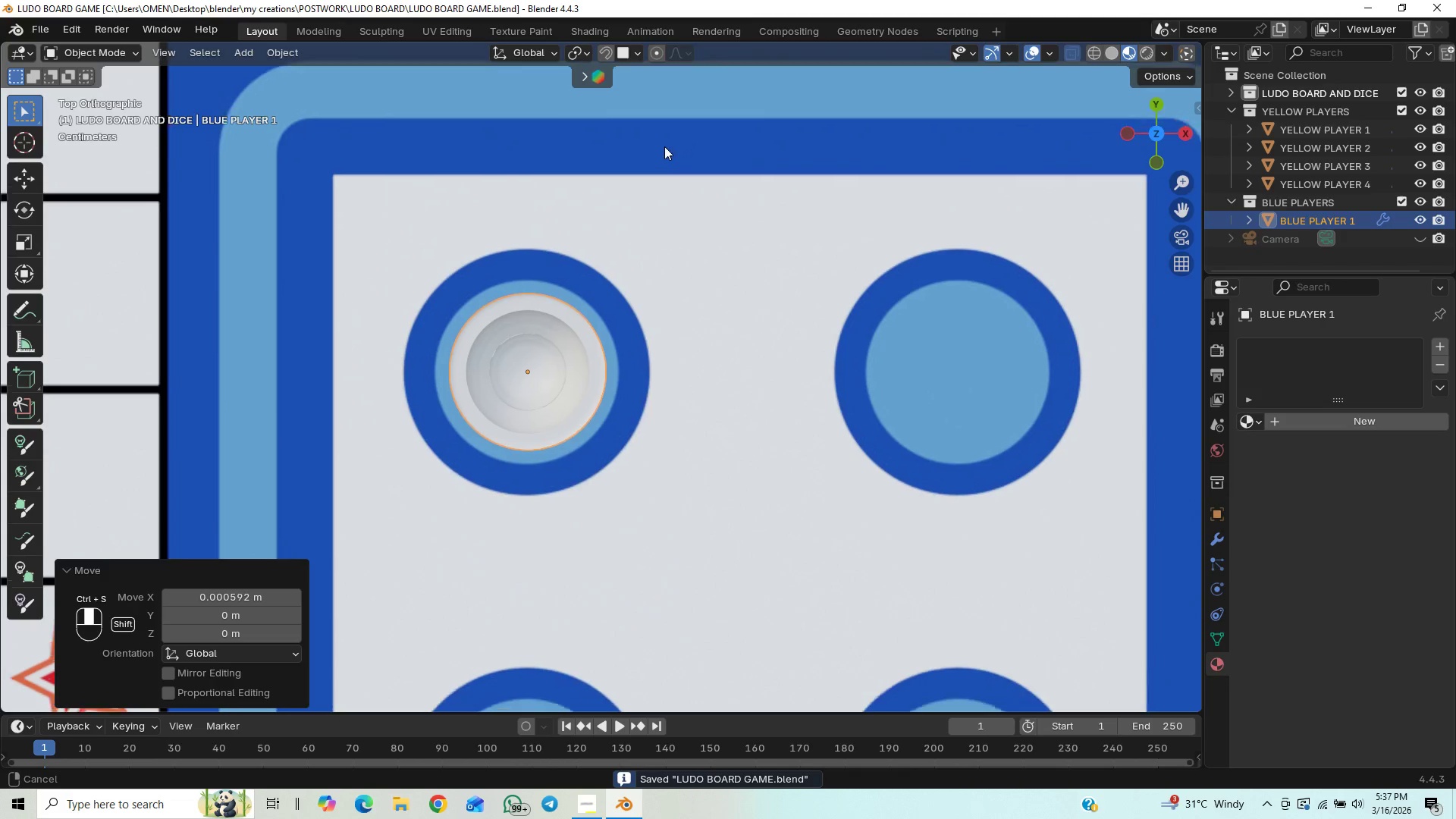 
hold_key(key=ShiftLeft, duration=2.28)
 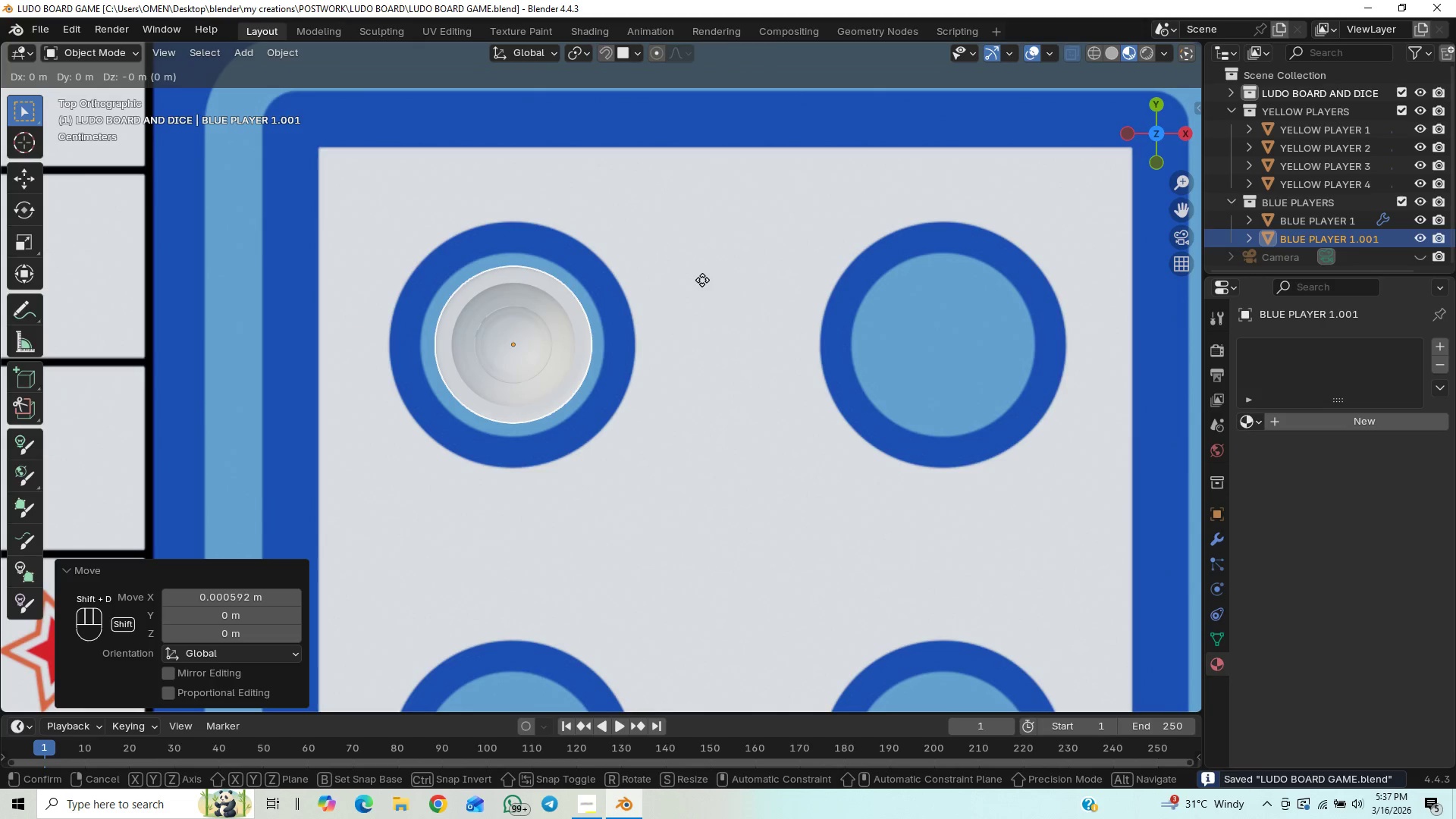 
key(Shift+D)
 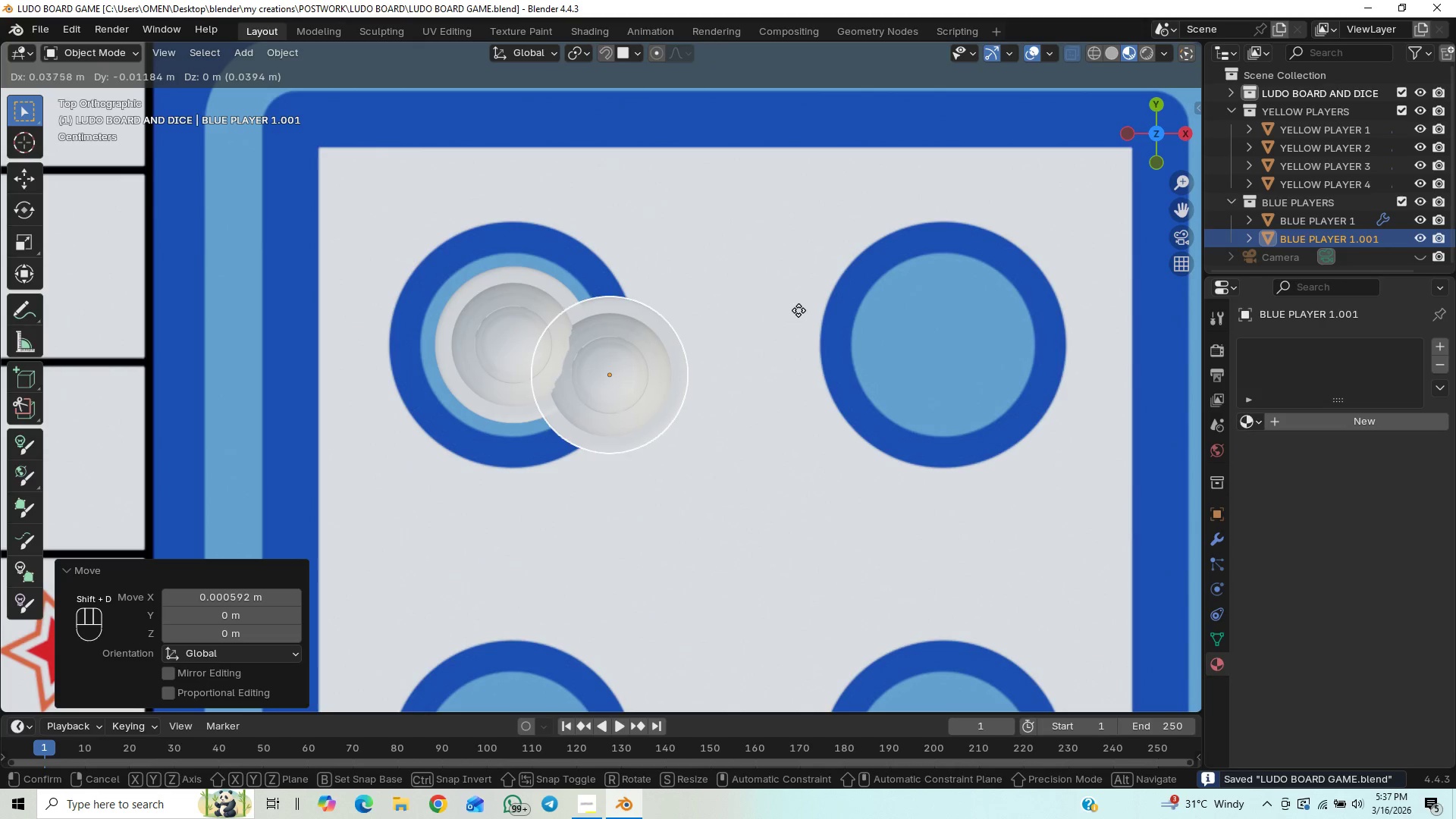 
key(X)
 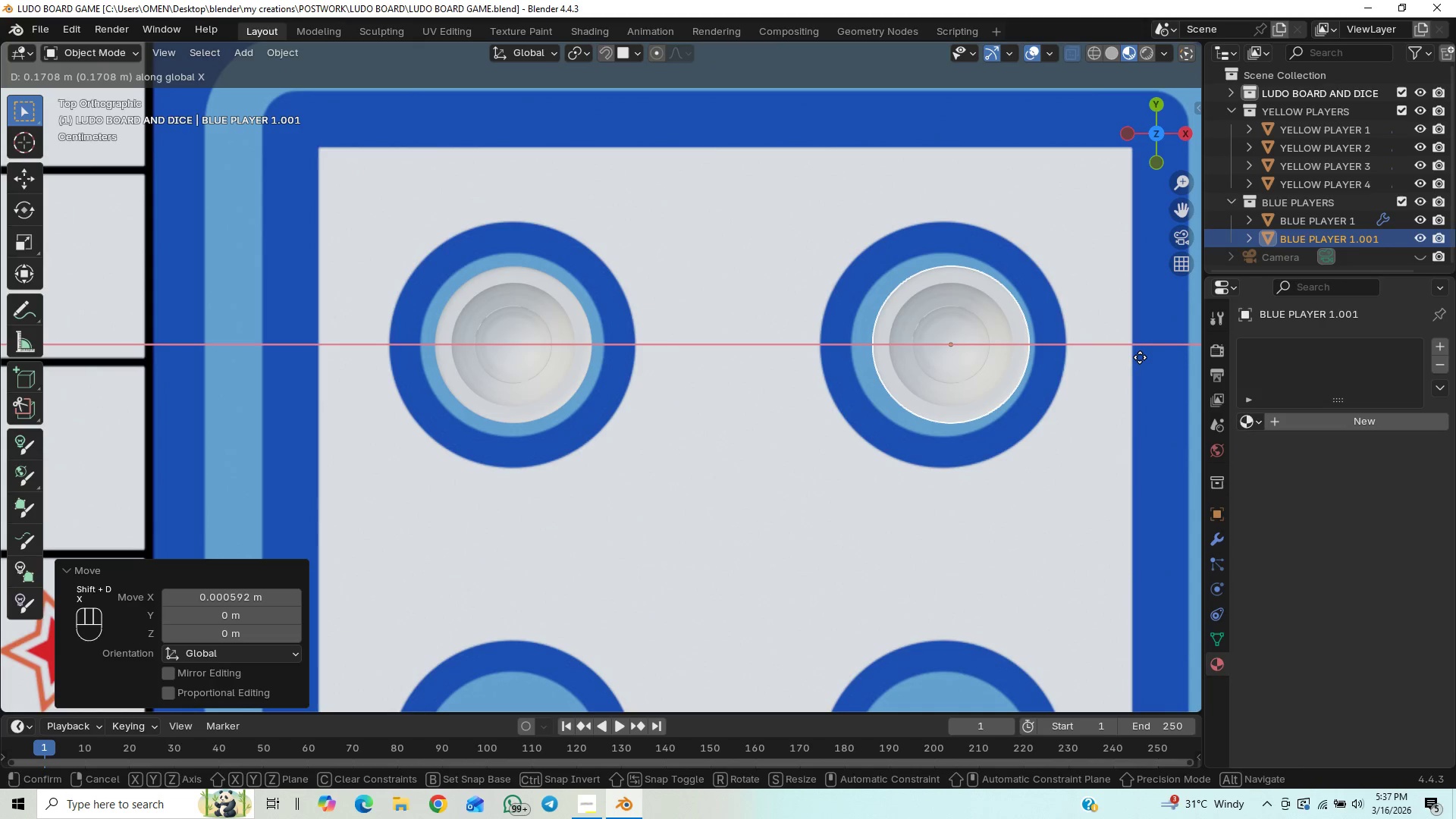 
key(Shift+ShiftLeft)
 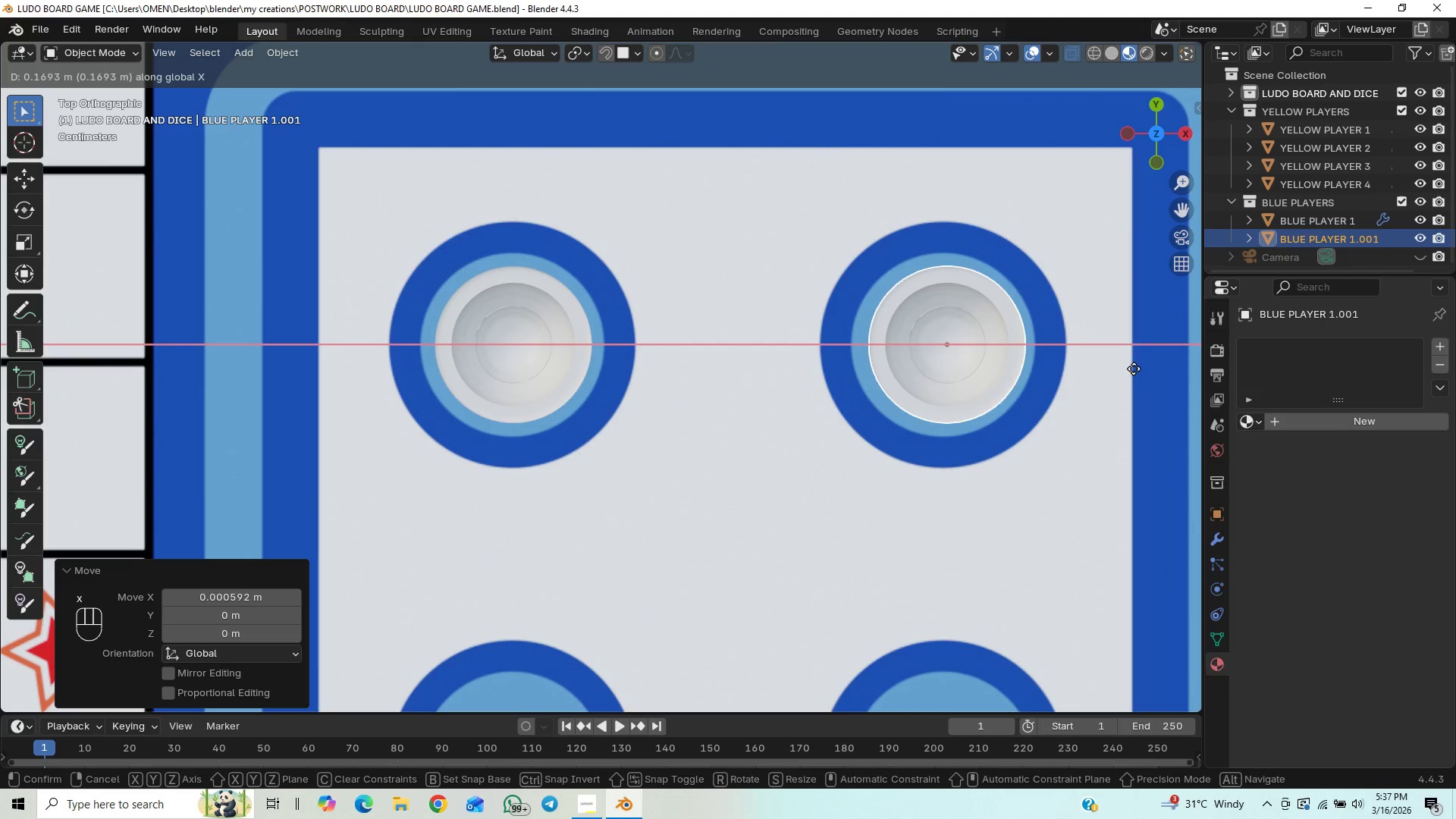 
hold_key(key=ShiftLeft, duration=1.52)
 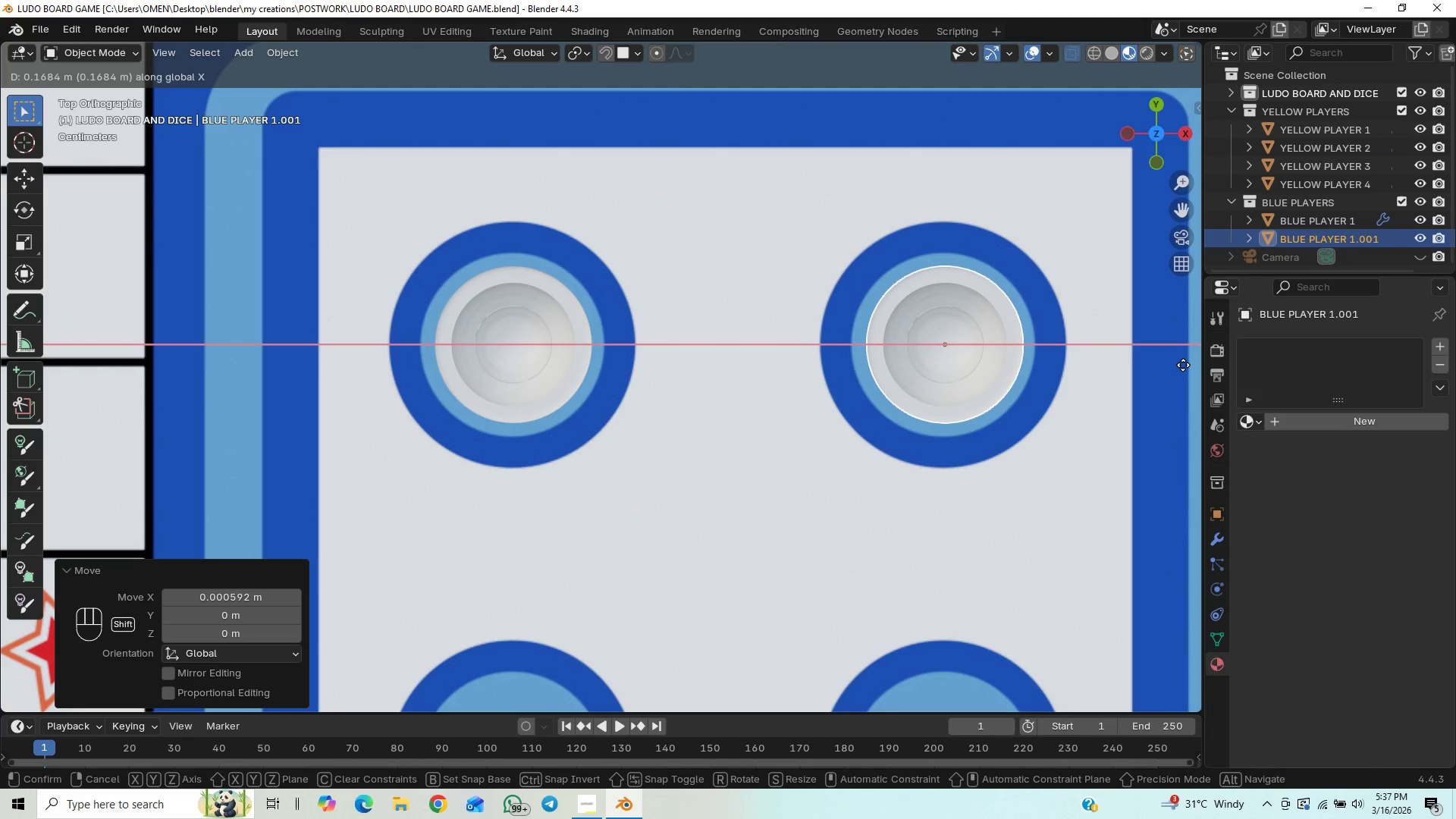 
hold_key(key=ShiftLeft, duration=1.5)
 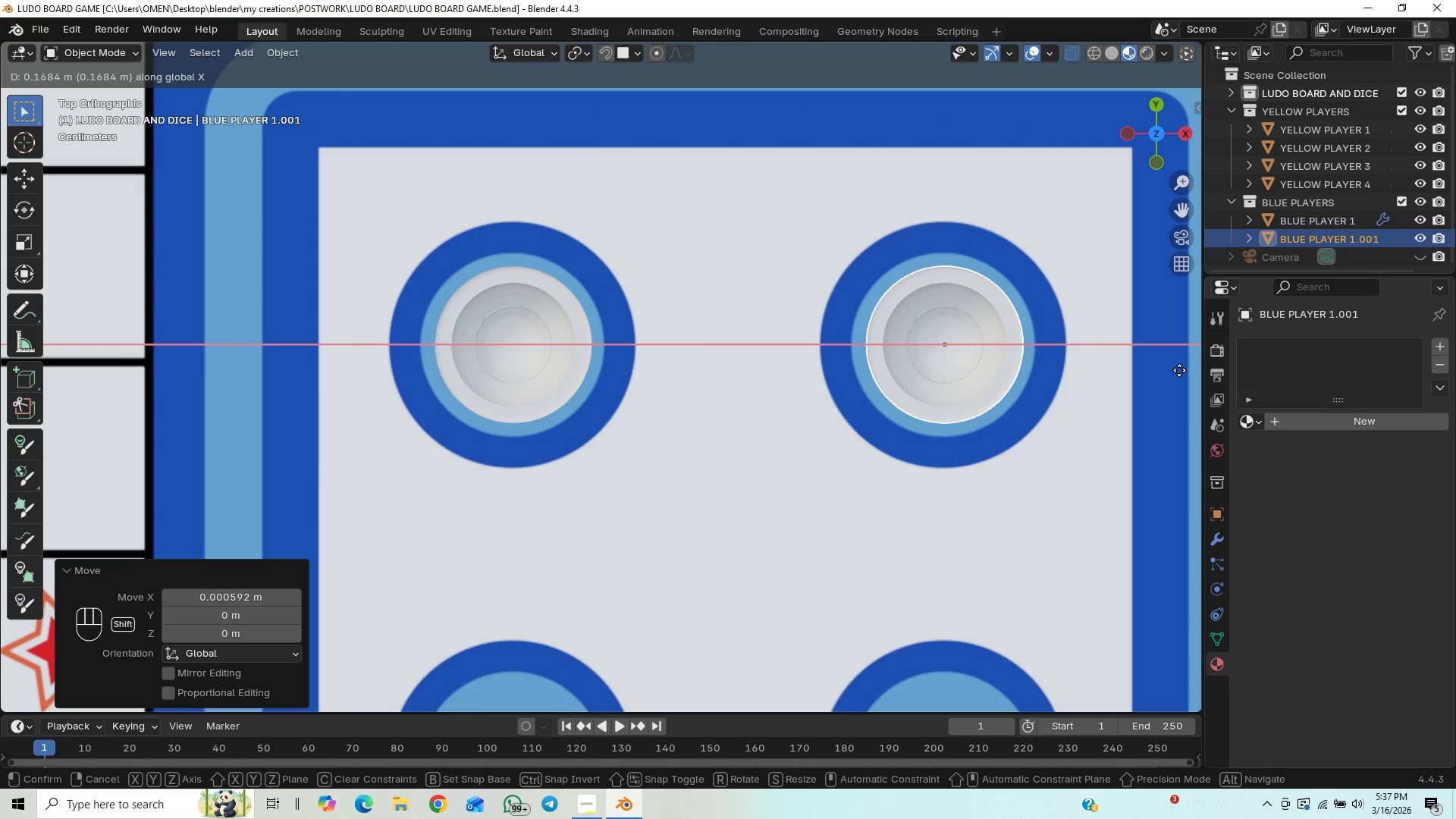 
hold_key(key=ShiftLeft, duration=1.52)
 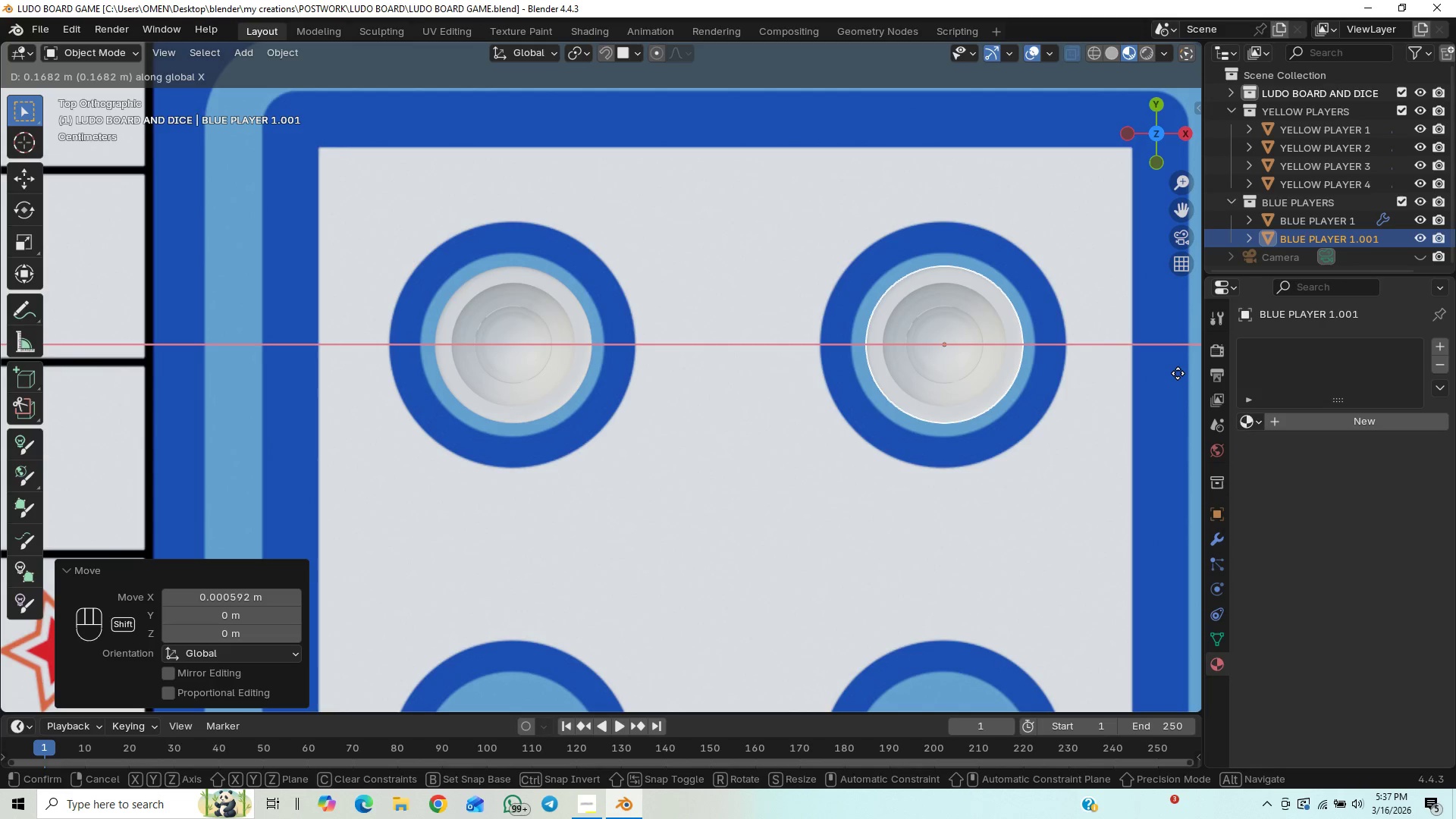 
hold_key(key=ShiftLeft, duration=1.51)
 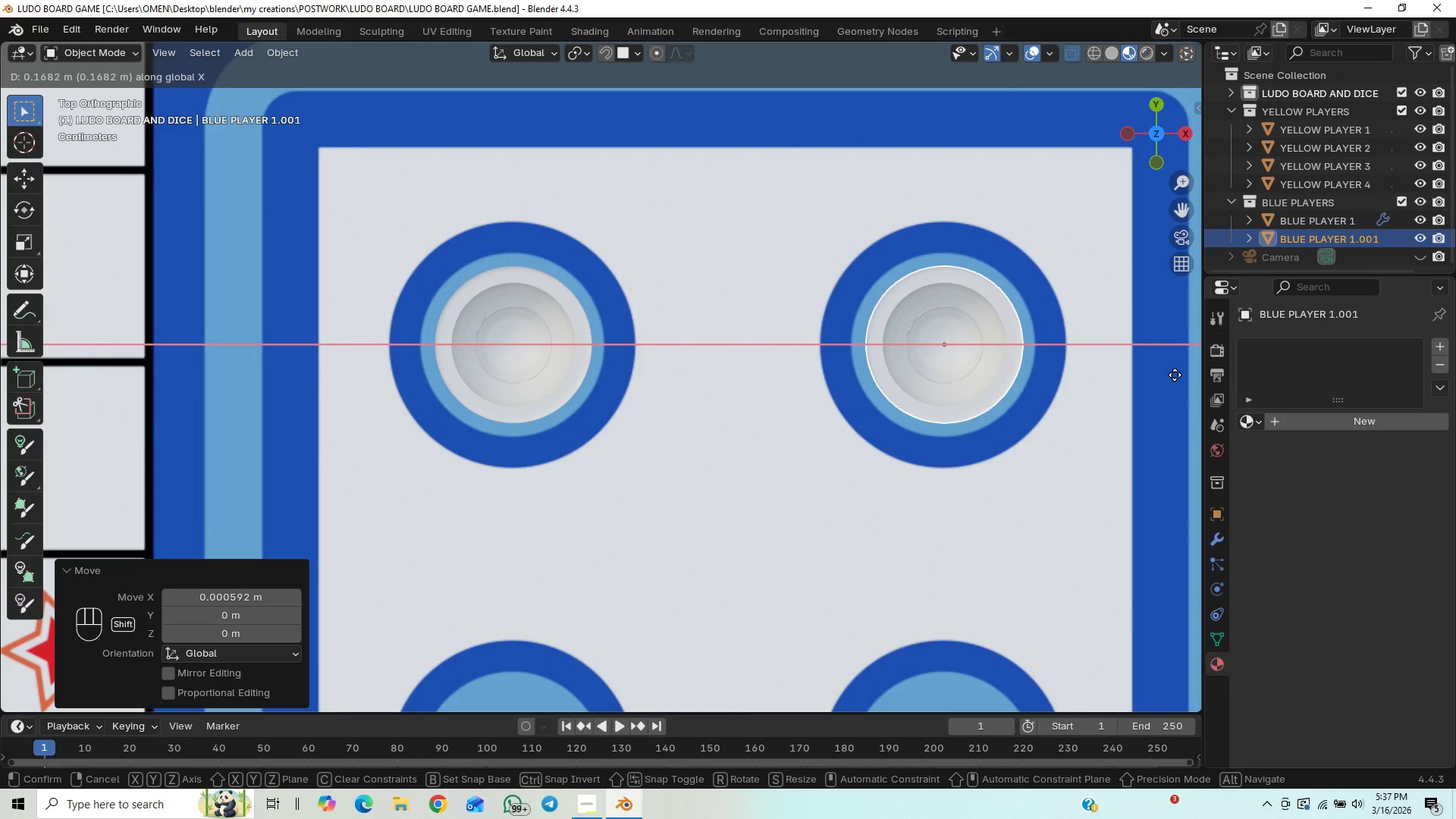 
hold_key(key=ShiftLeft, duration=1.52)
 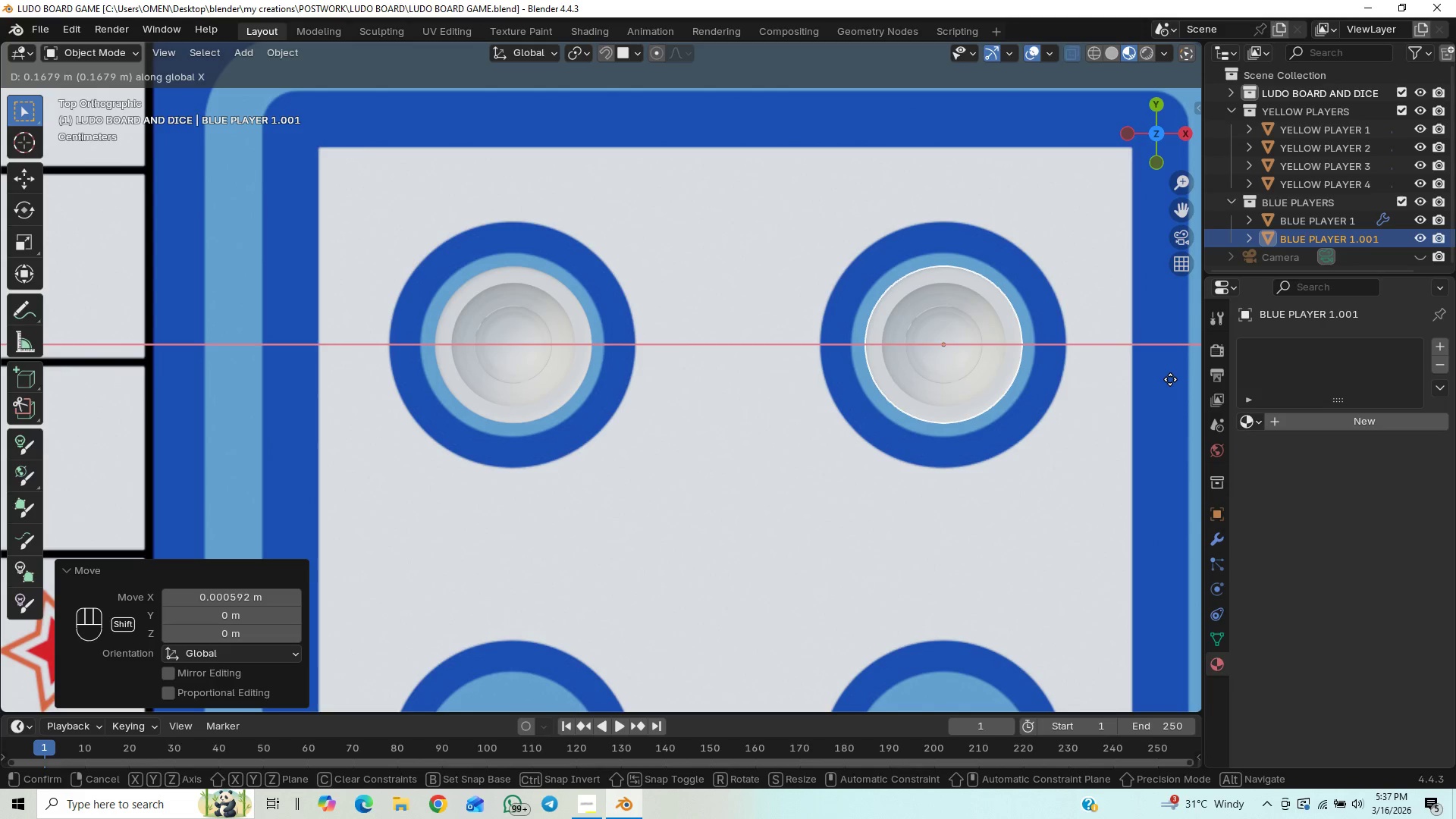 
hold_key(key=ShiftLeft, duration=1.52)
 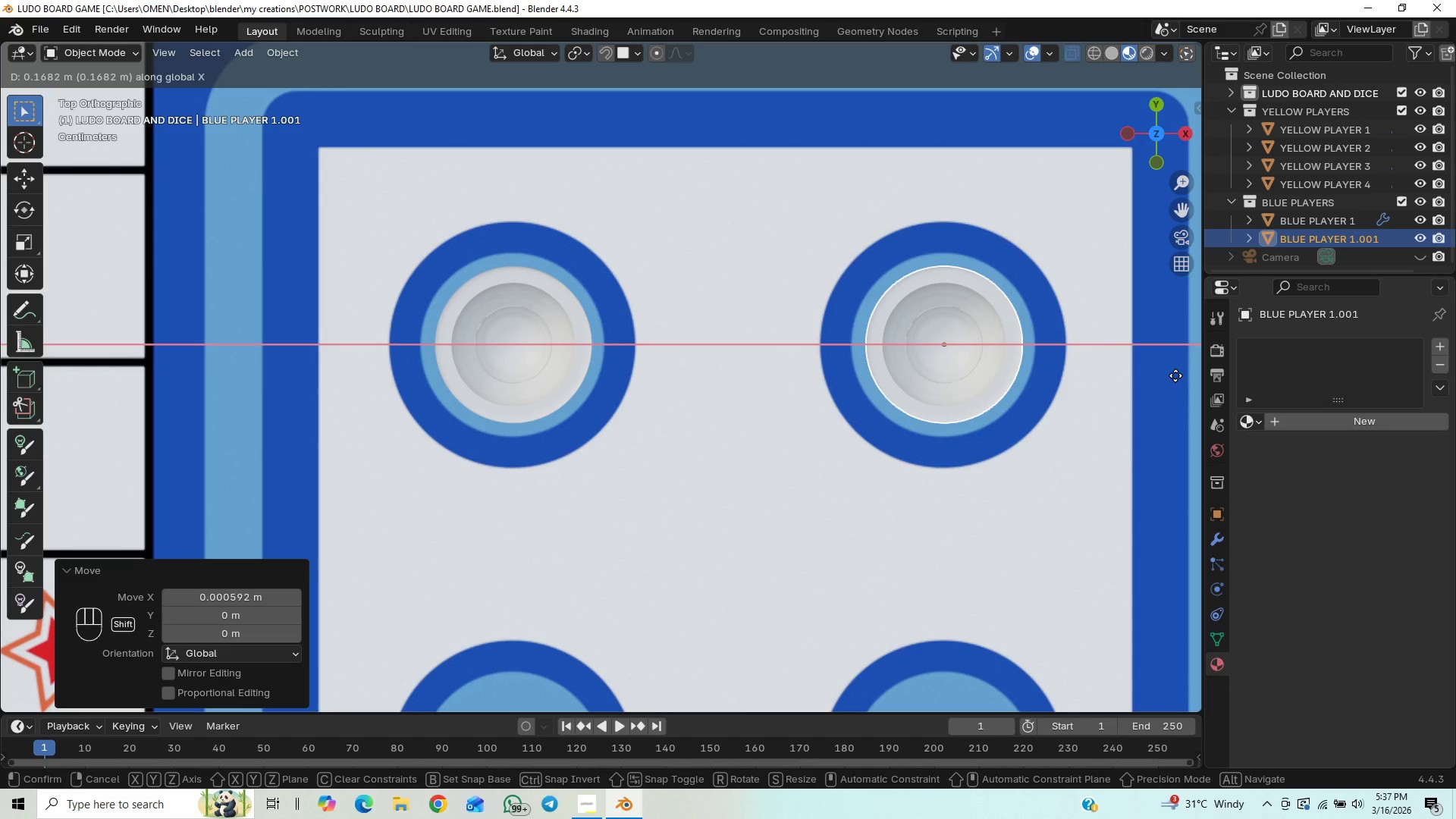 
hold_key(key=ShiftLeft, duration=1.51)
 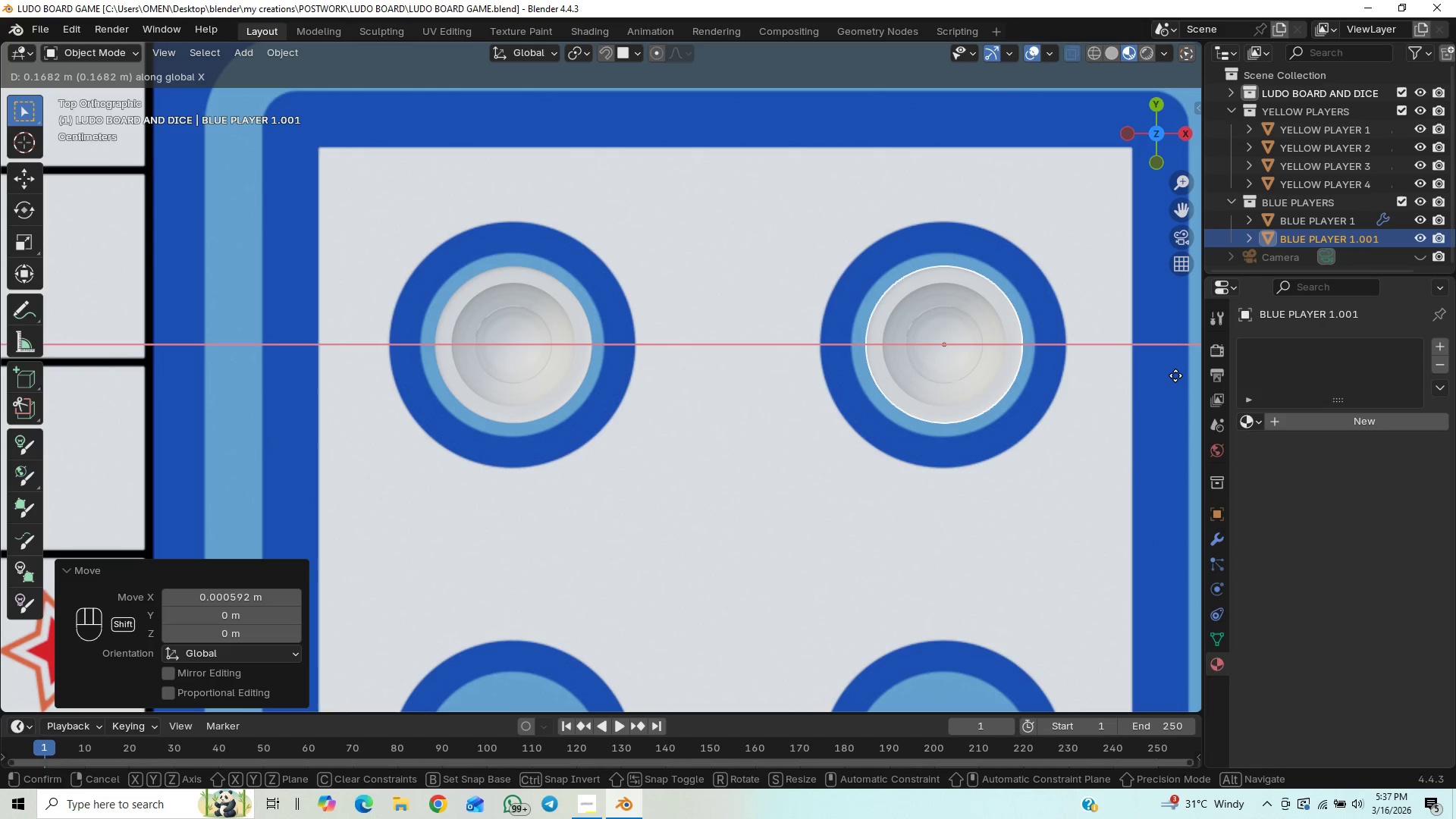 
hold_key(key=ShiftLeft, duration=0.98)
left_click([1175, 375])
 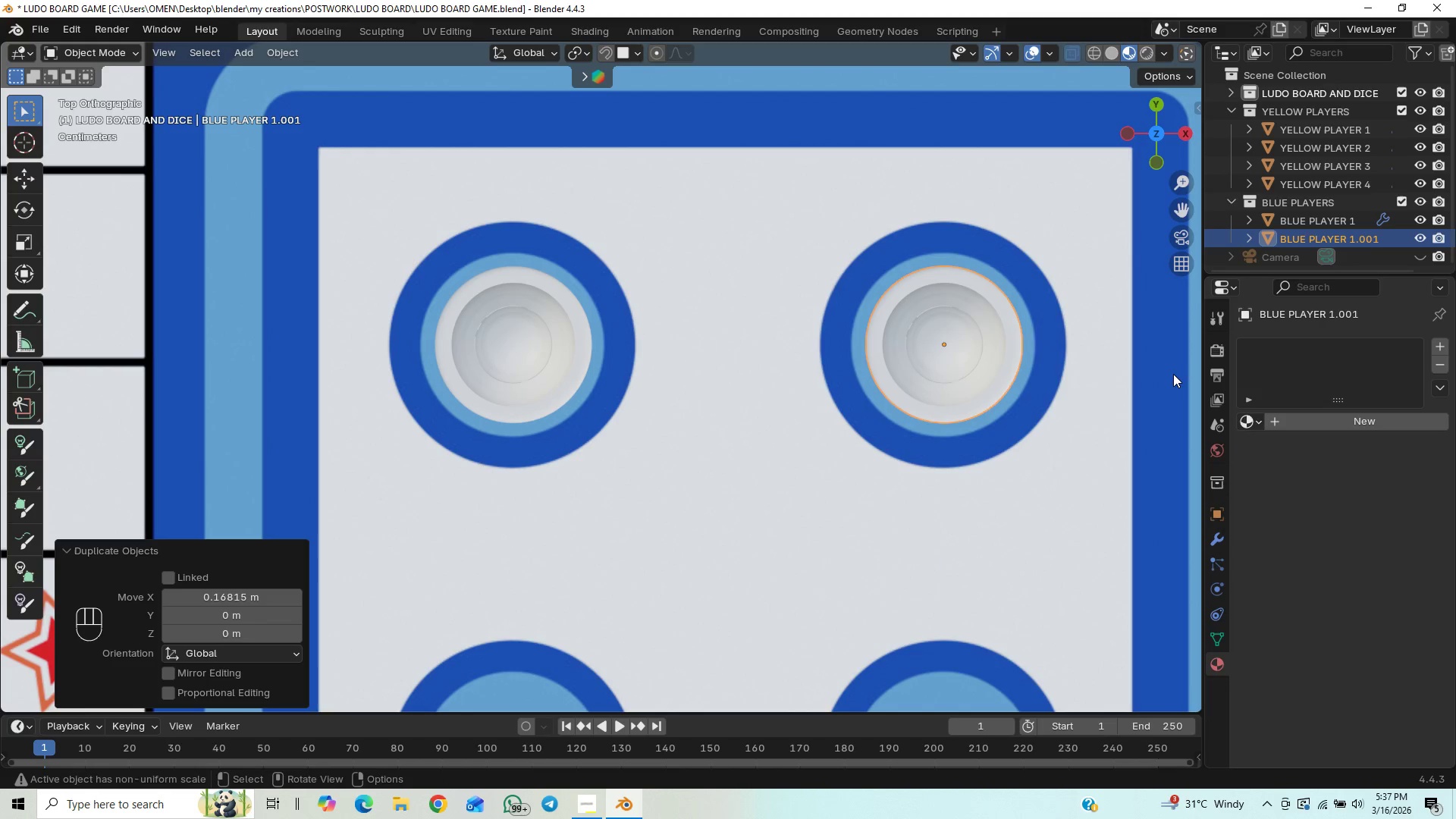 
key(Control+S)
 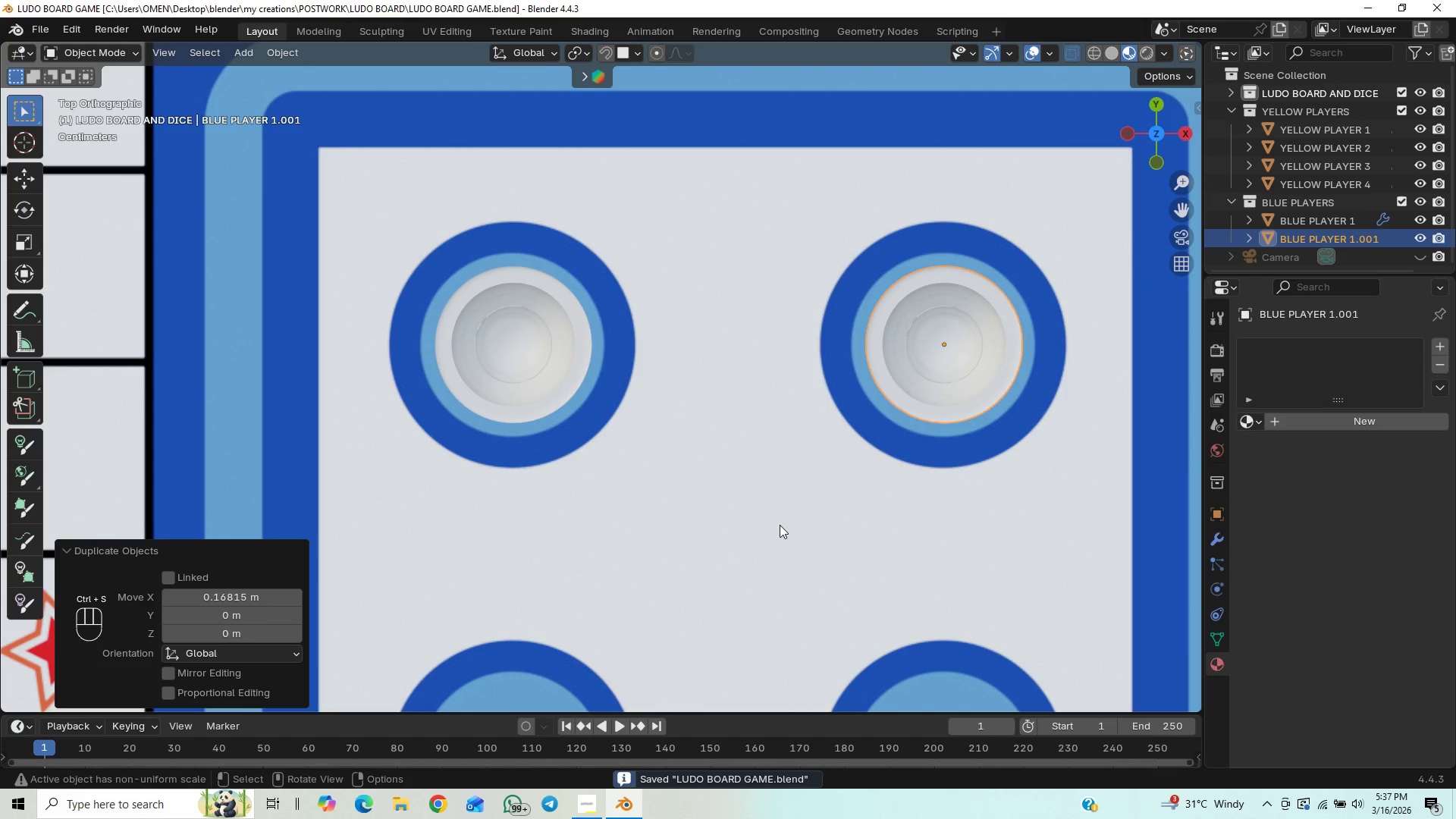 
hold_key(key=ShiftLeft, duration=0.56)
 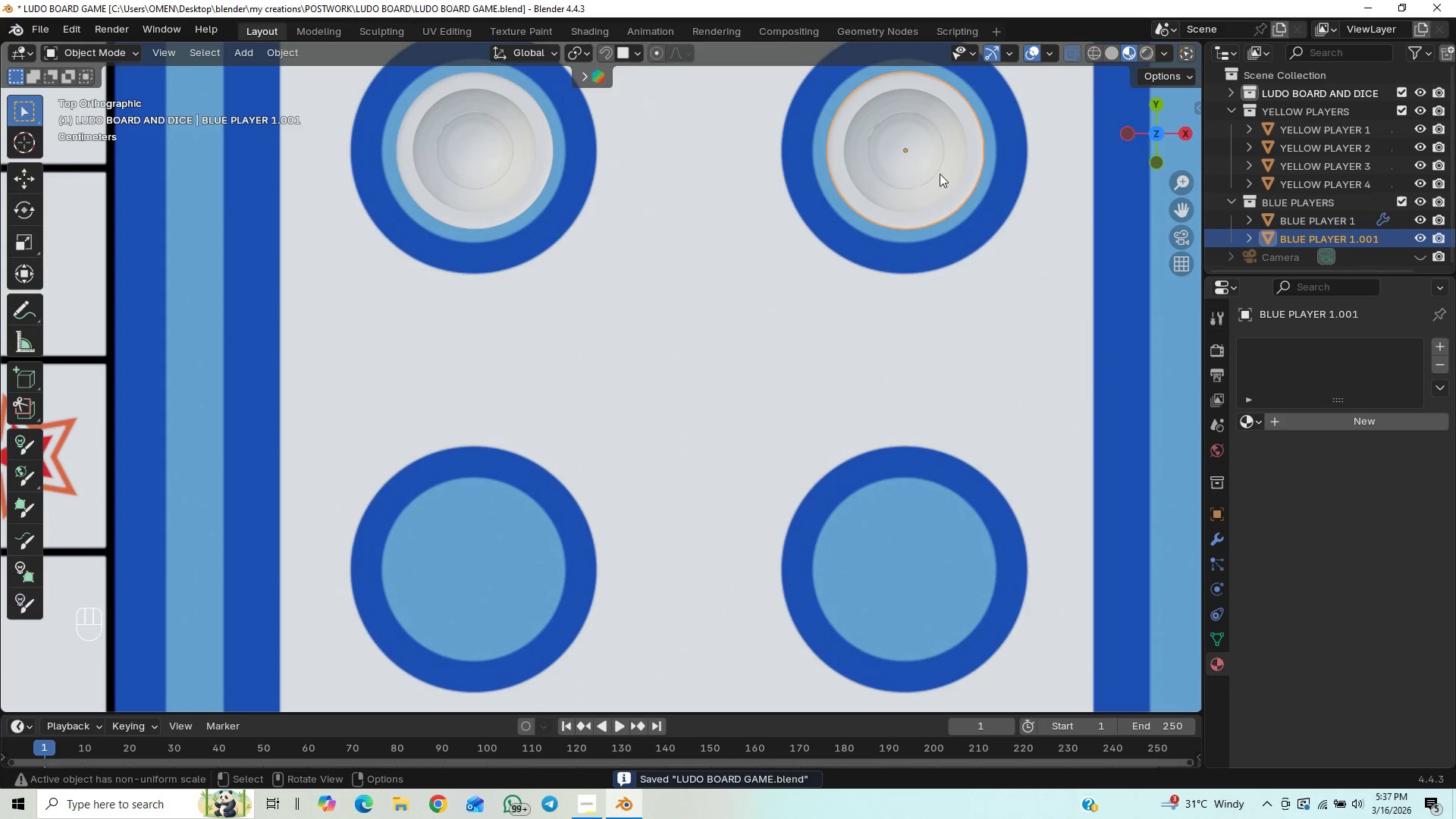 
key(Shift+D)
 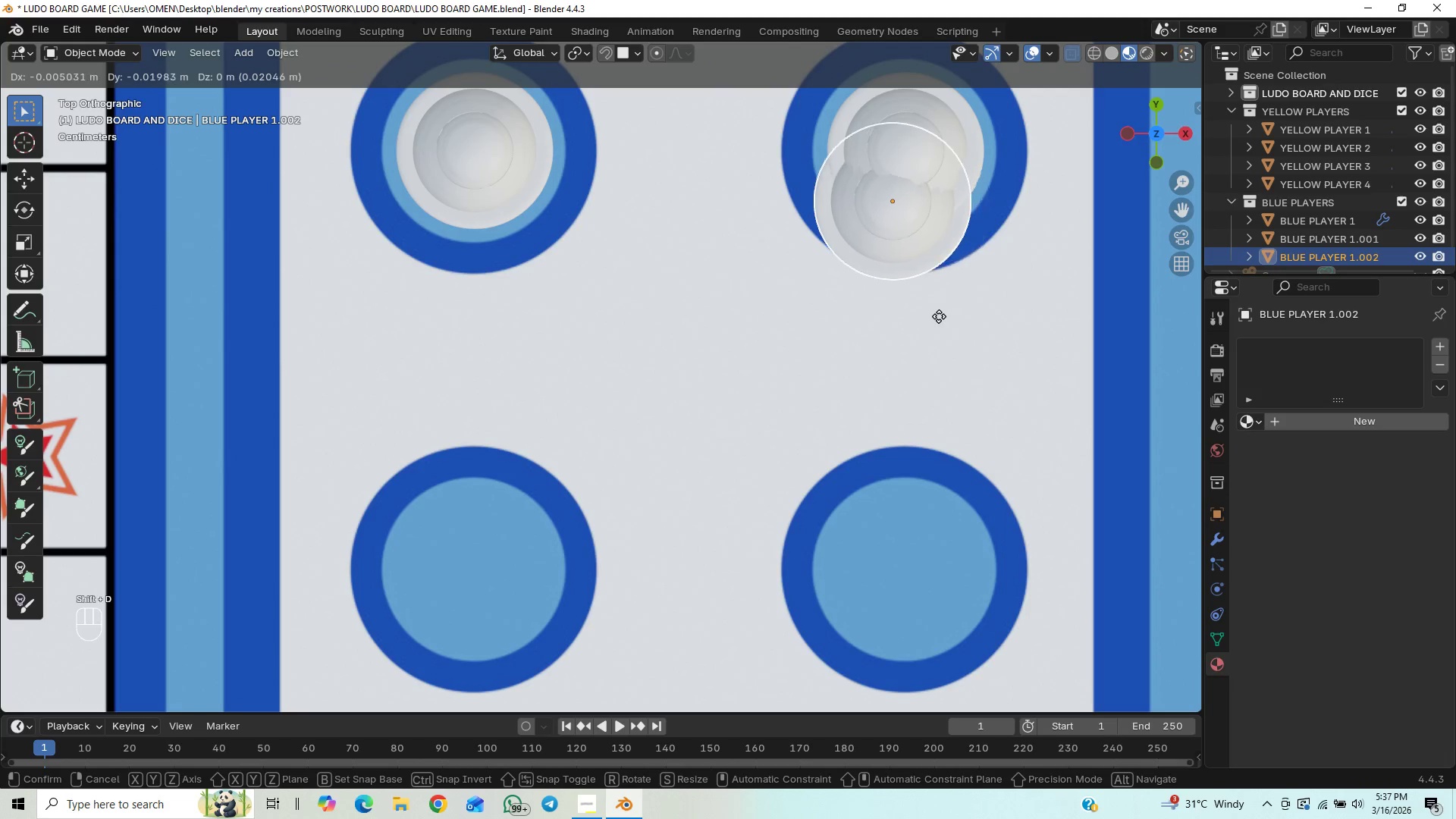 
key(Y)
 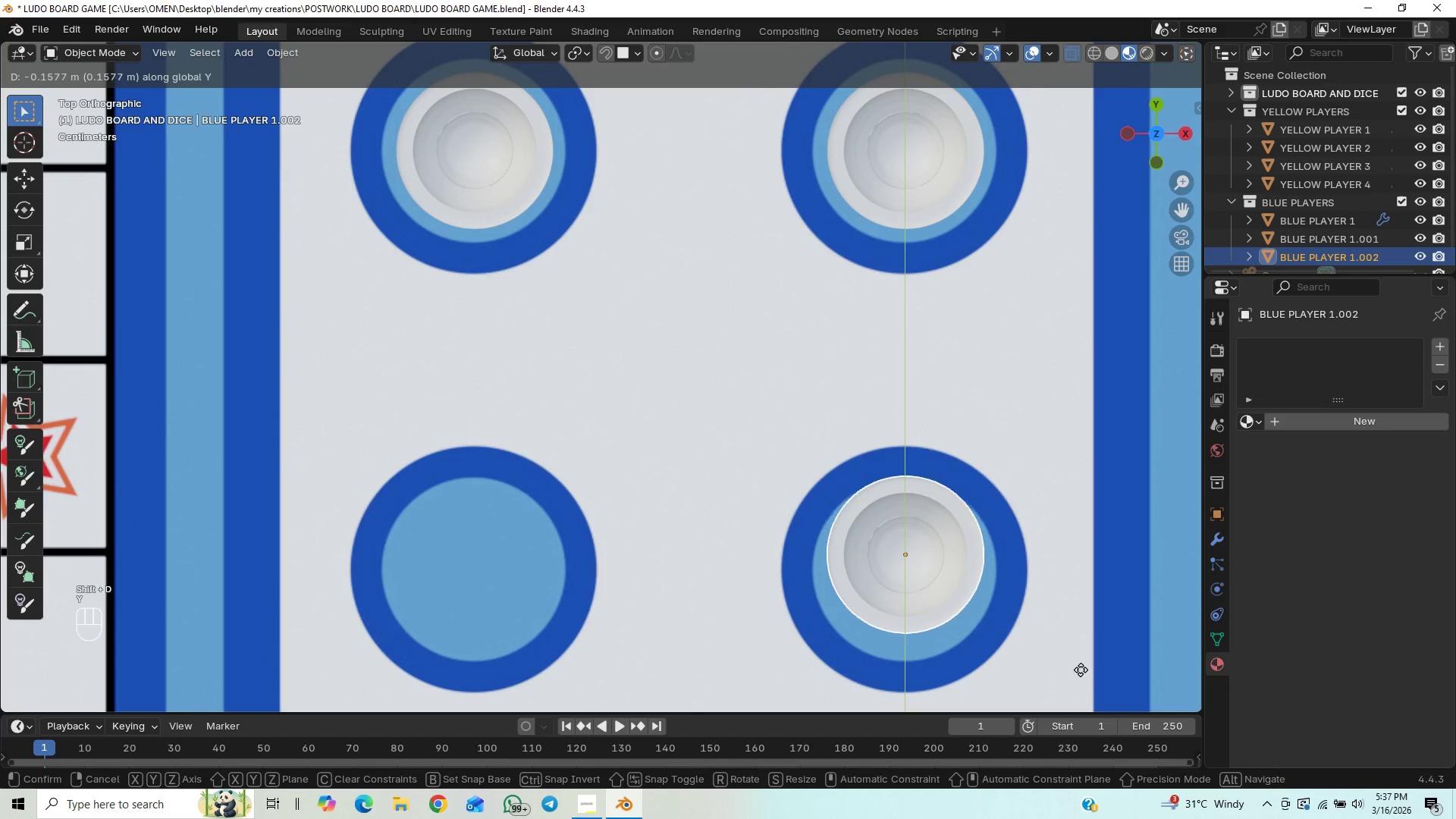 
hold_key(key=ShiftLeft, duration=1.5)
 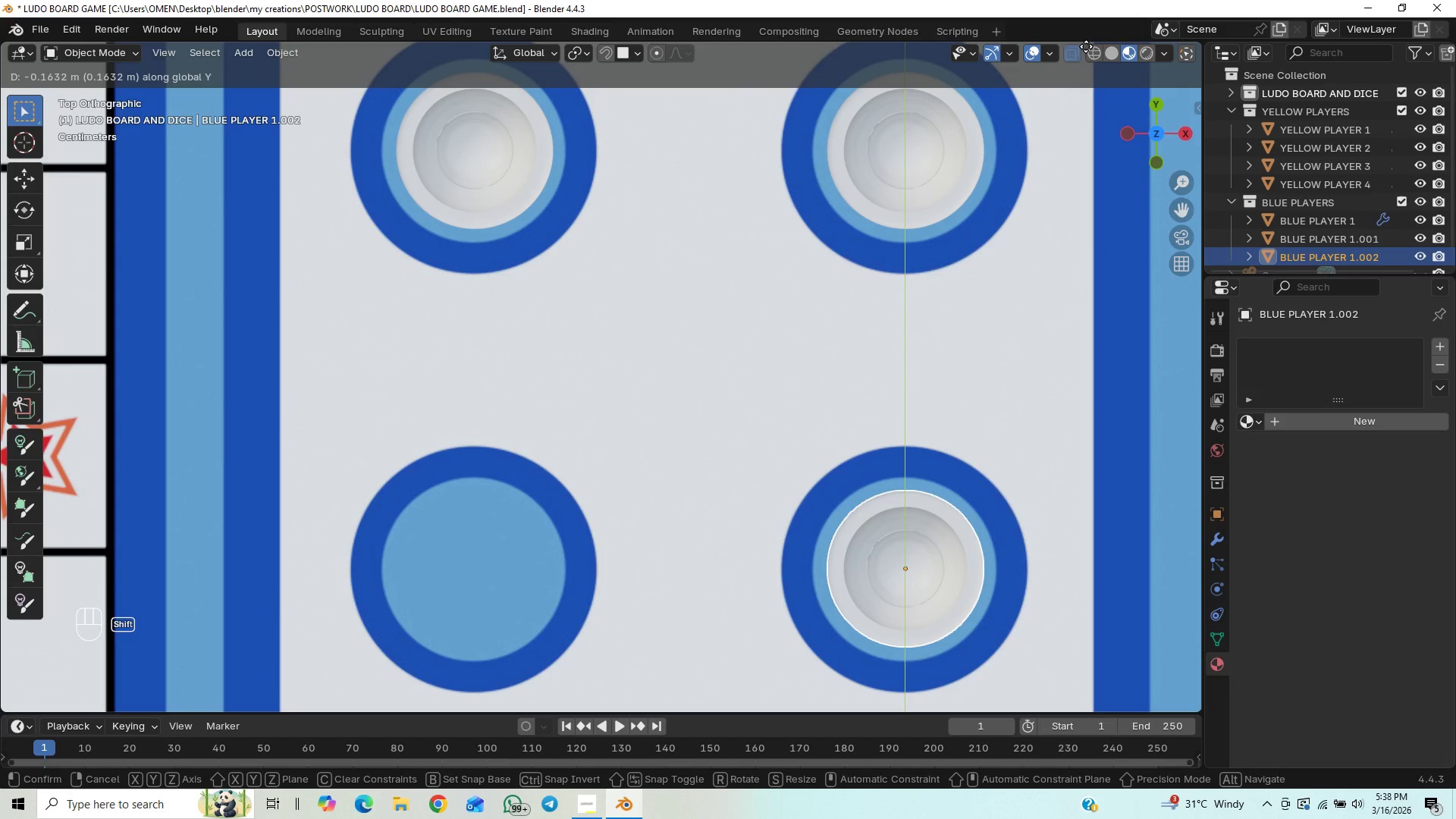 
hold_key(key=ShiftLeft, duration=1.52)
 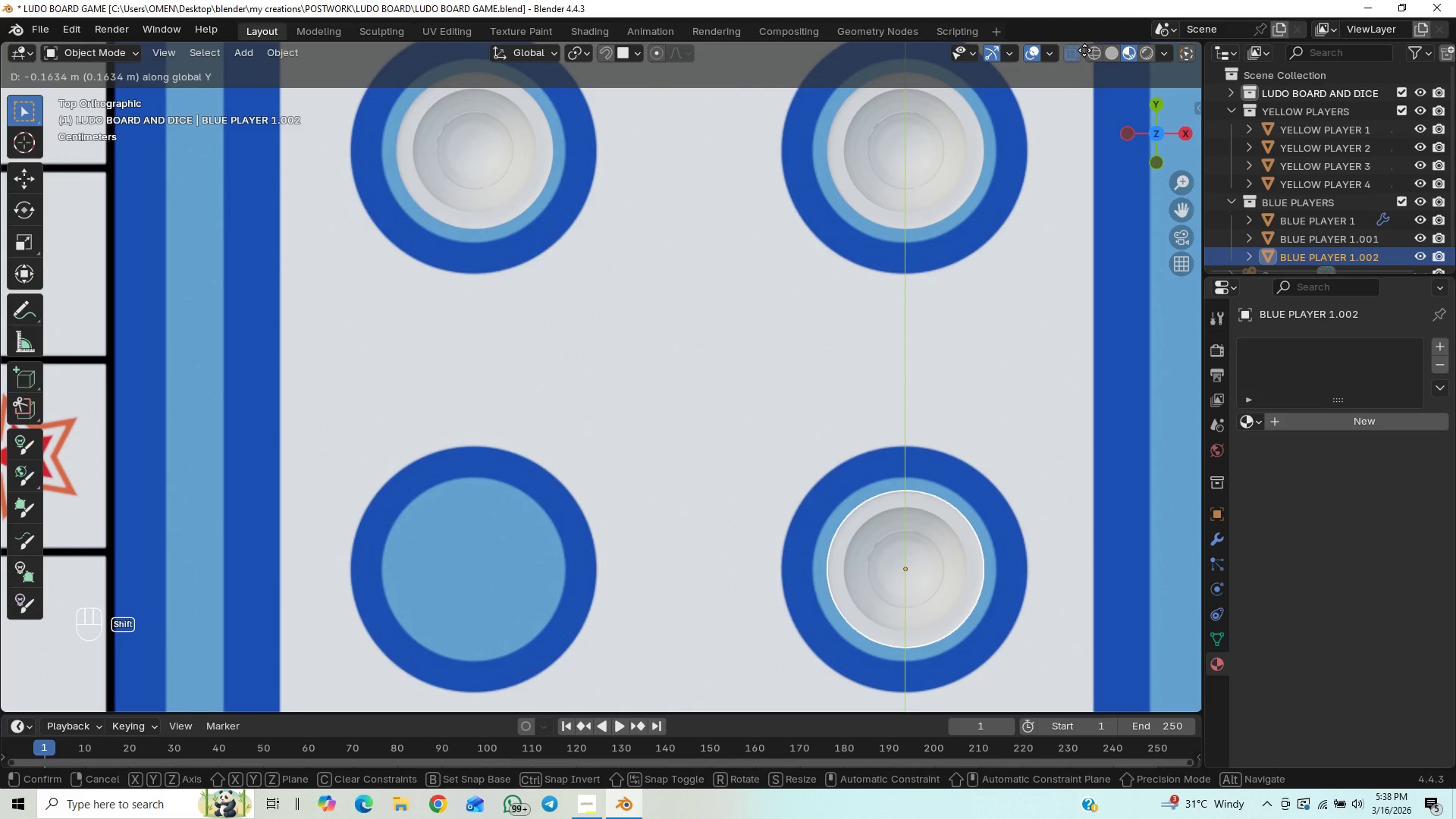 
hold_key(key=ShiftLeft, duration=1.51)
 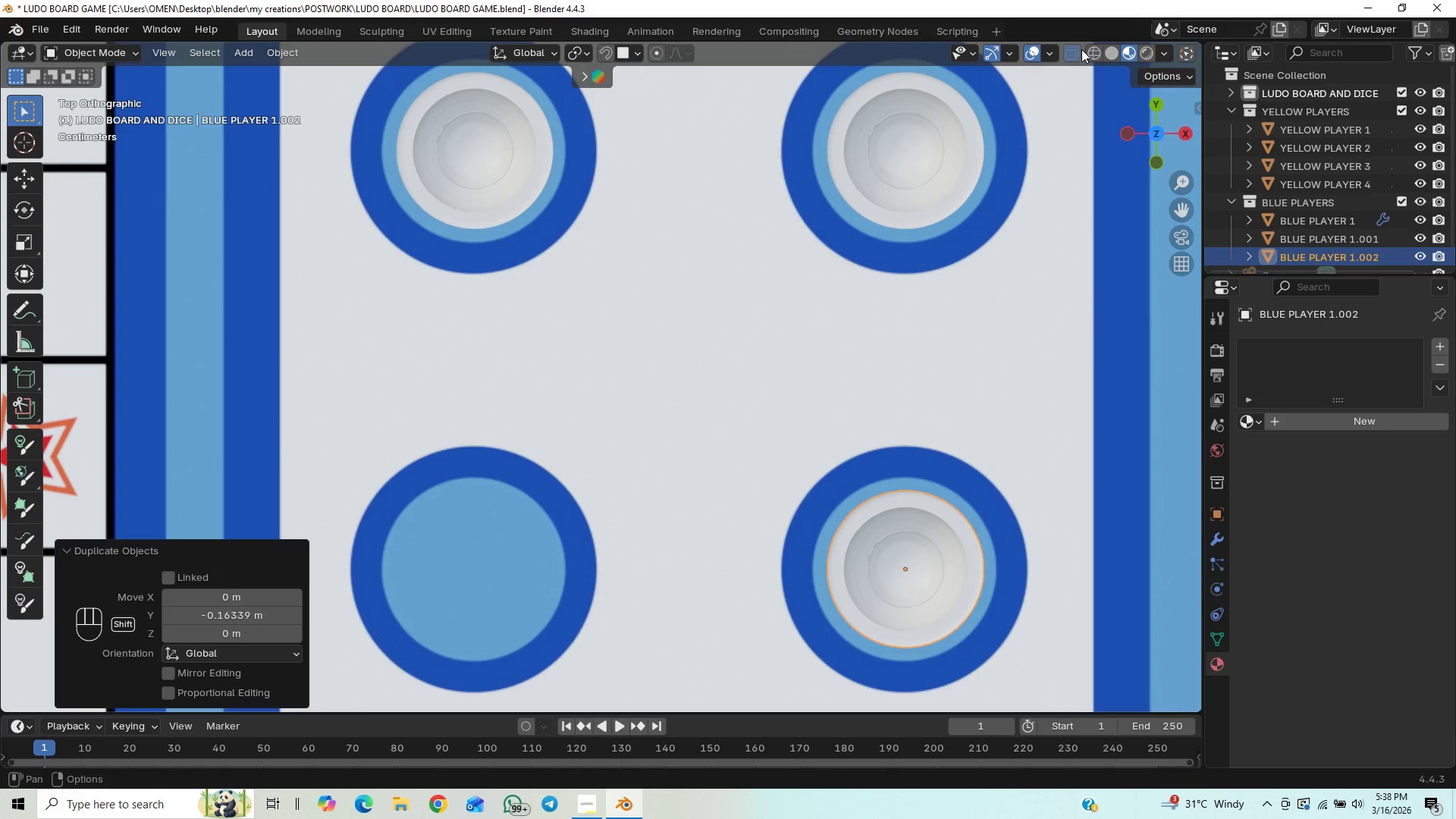 
hold_key(key=ShiftLeft, duration=0.52)
left_click([1082, 51])
 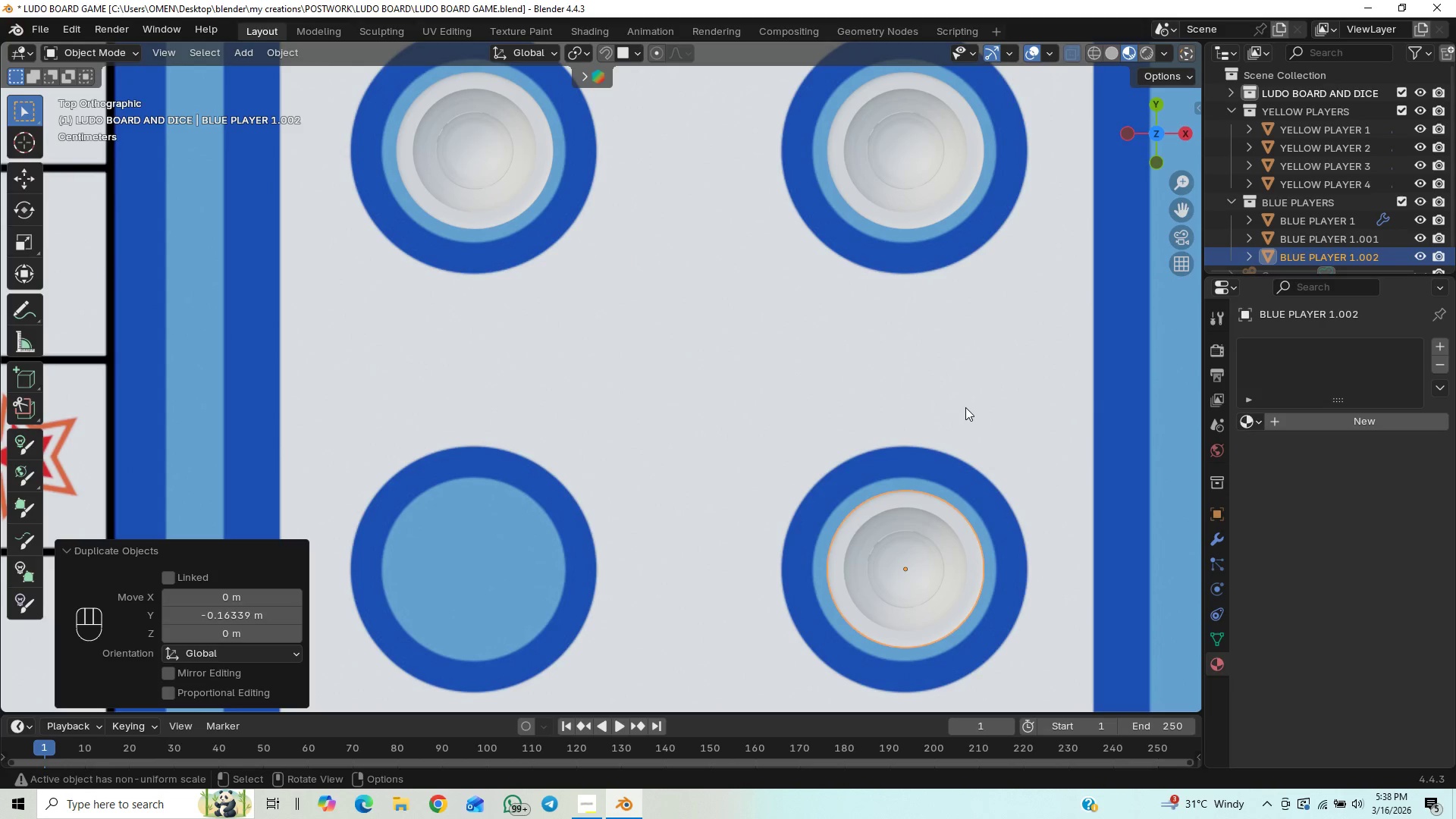 
key(Shift+D)
 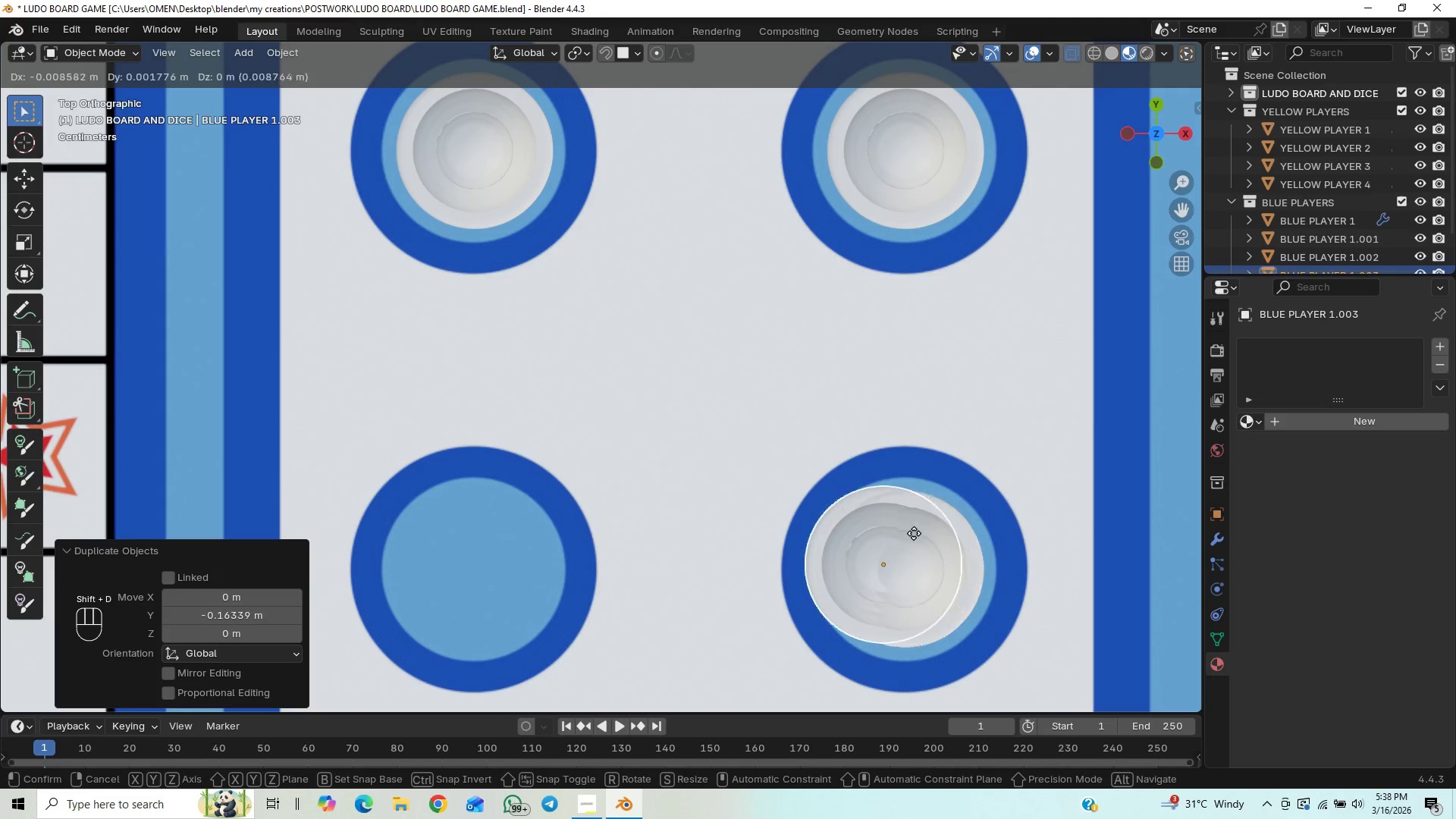 
key(X)
 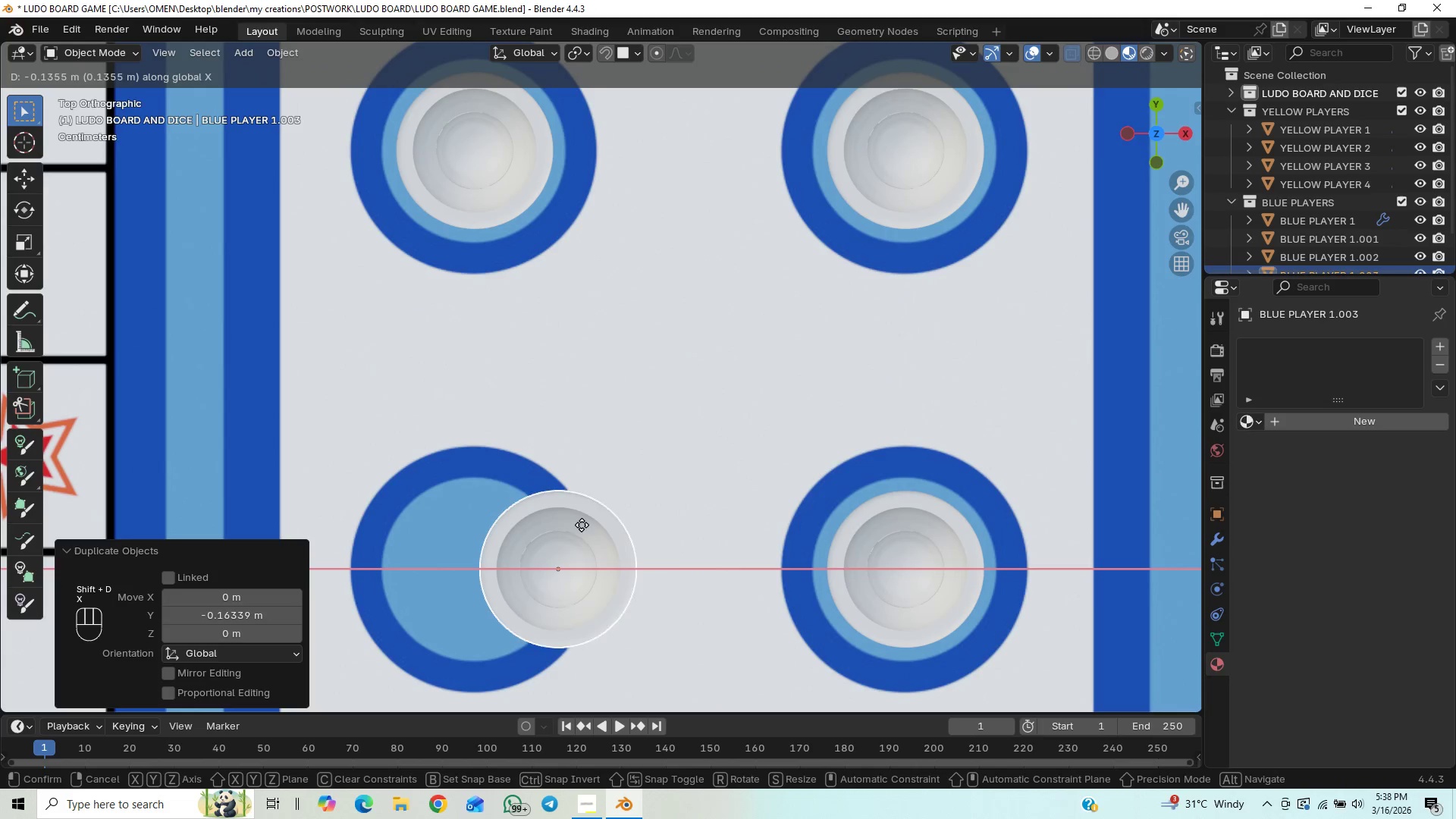 
hold_key(key=ShiftLeft, duration=0.45)
 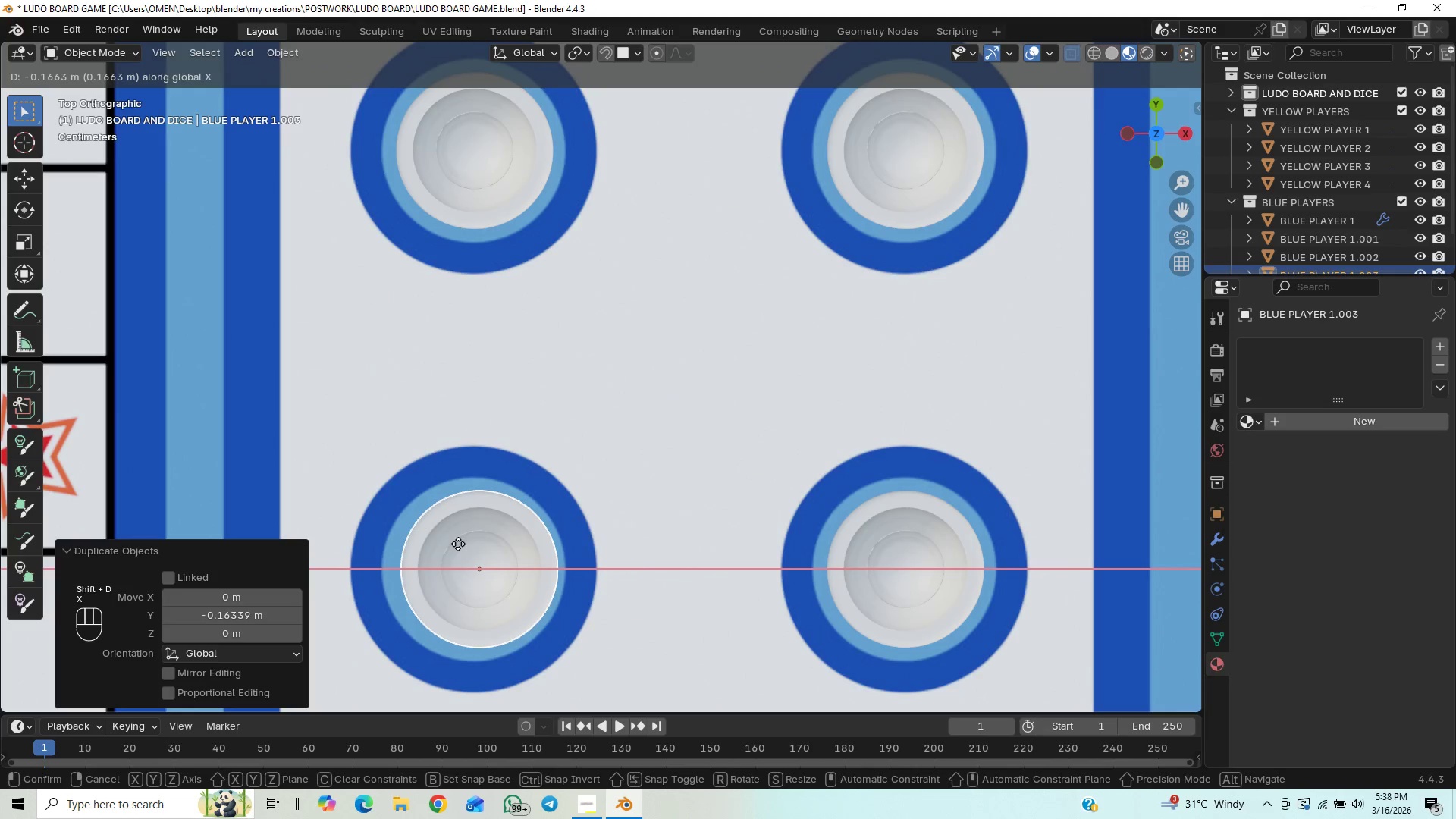 
hold_key(key=ShiftLeft, duration=1.5)
 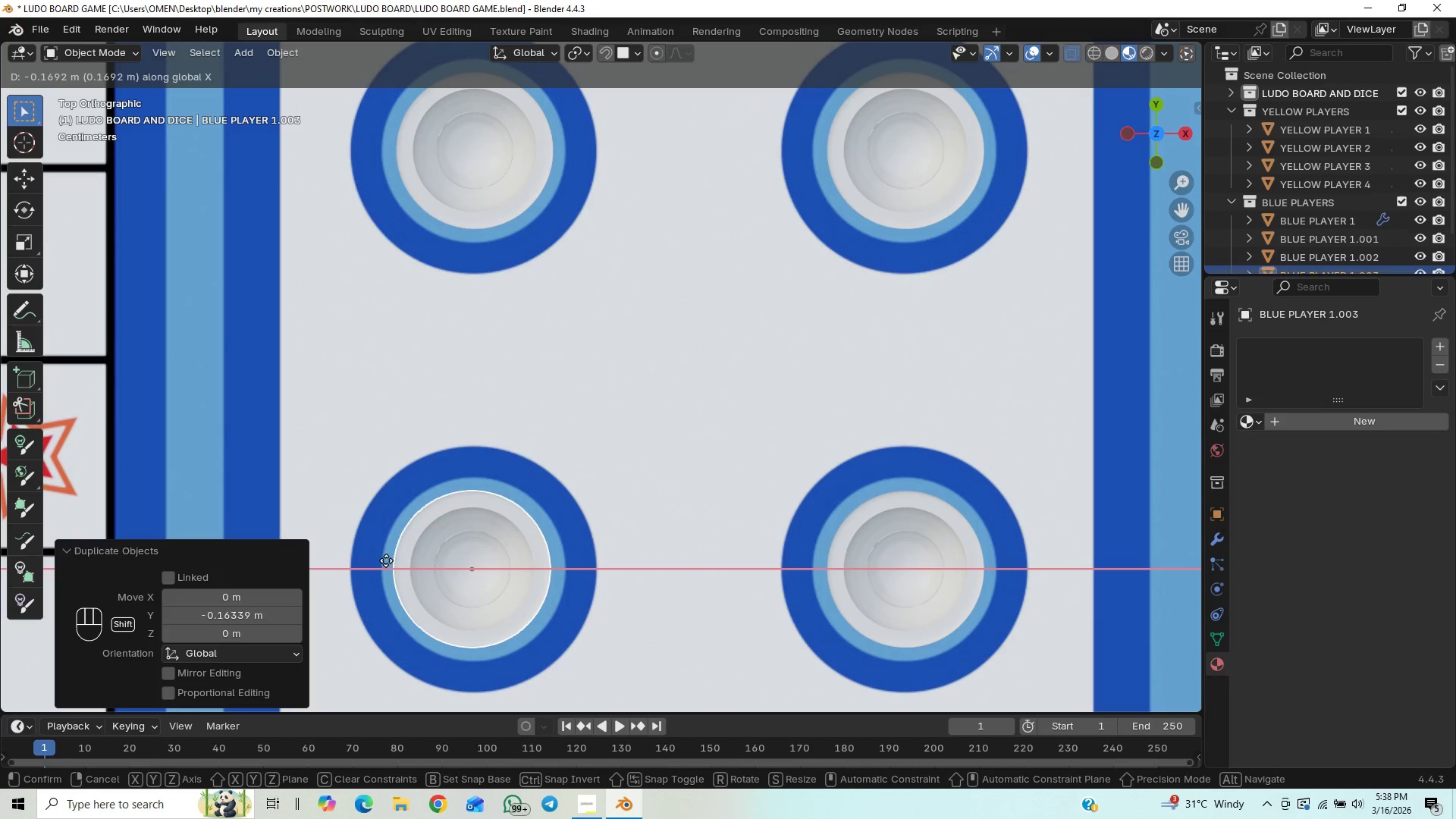 
hold_key(key=ShiftLeft, duration=1.51)
 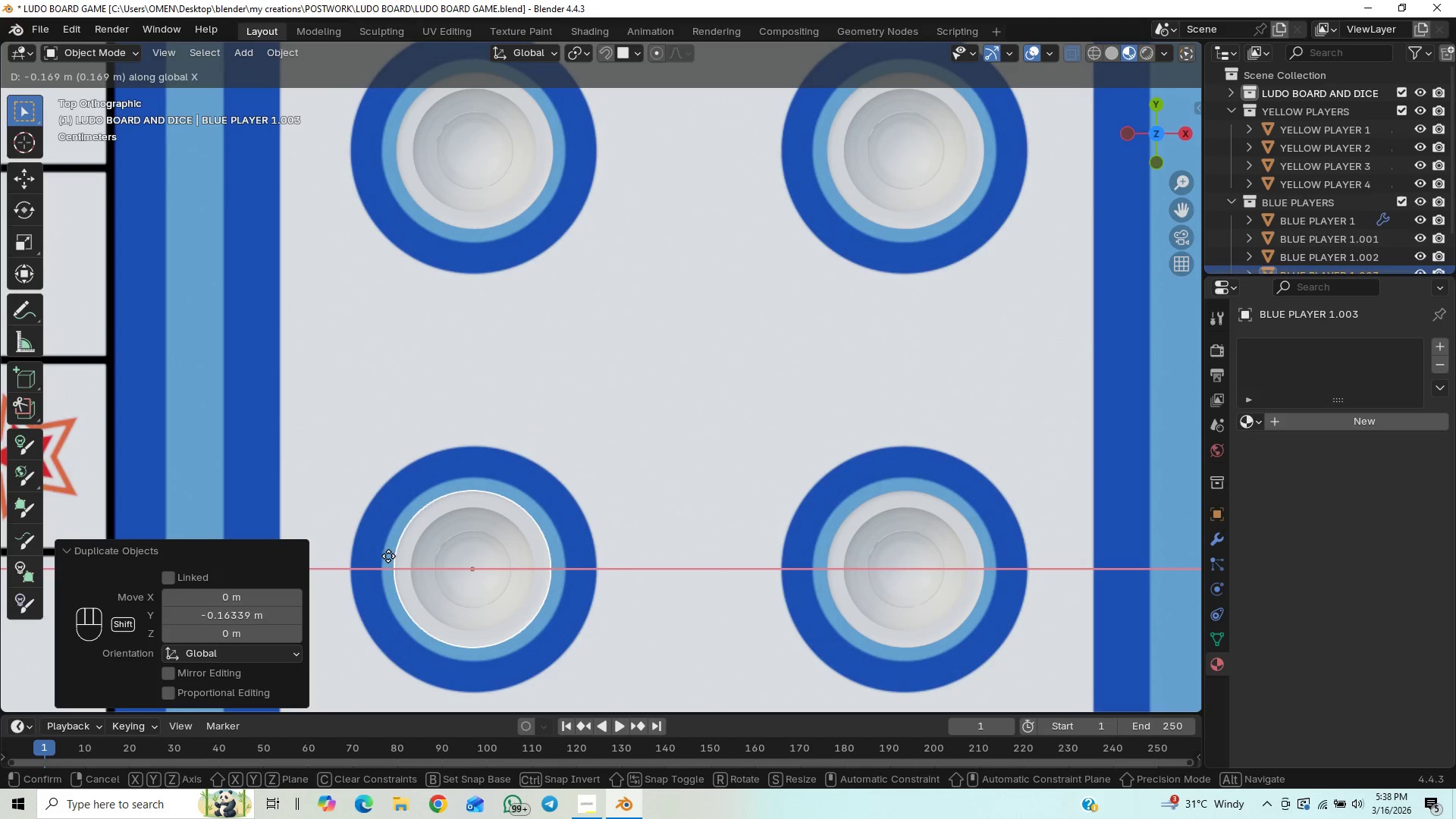 
hold_key(key=ShiftLeft, duration=1.52)
 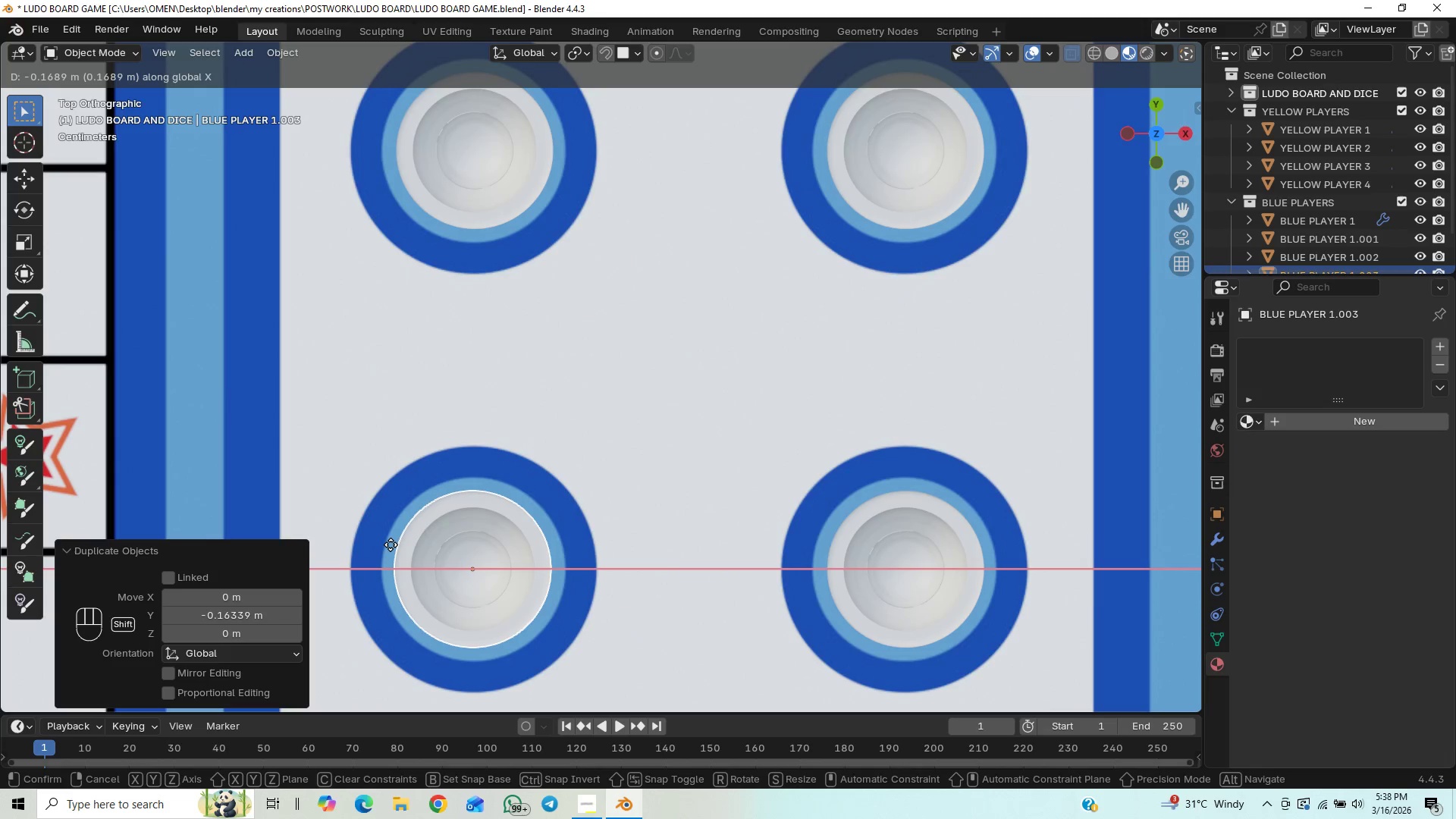 
hold_key(key=ShiftLeft, duration=1.42)
left_click([391, 539])
 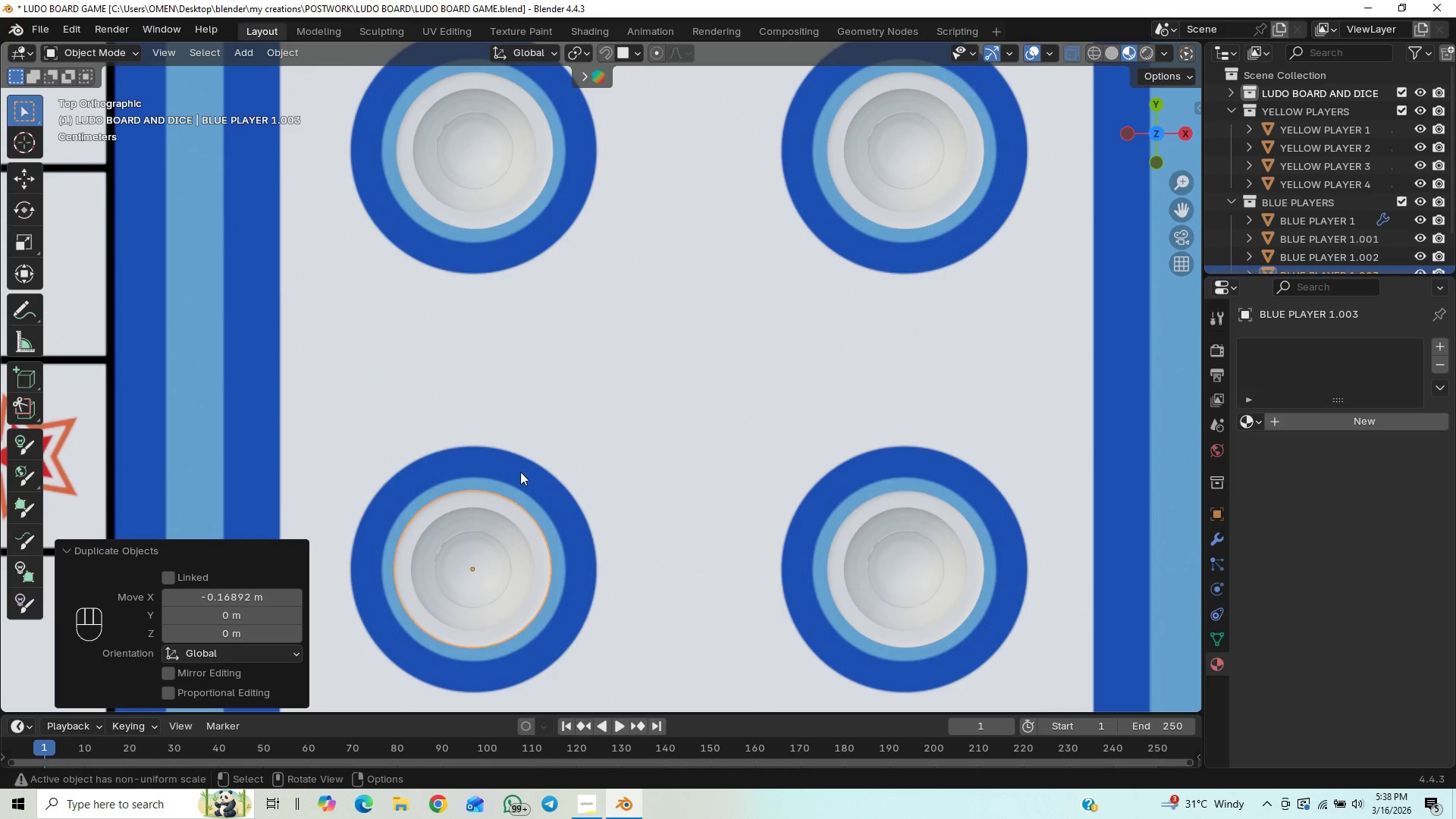 
key(Control+S)
 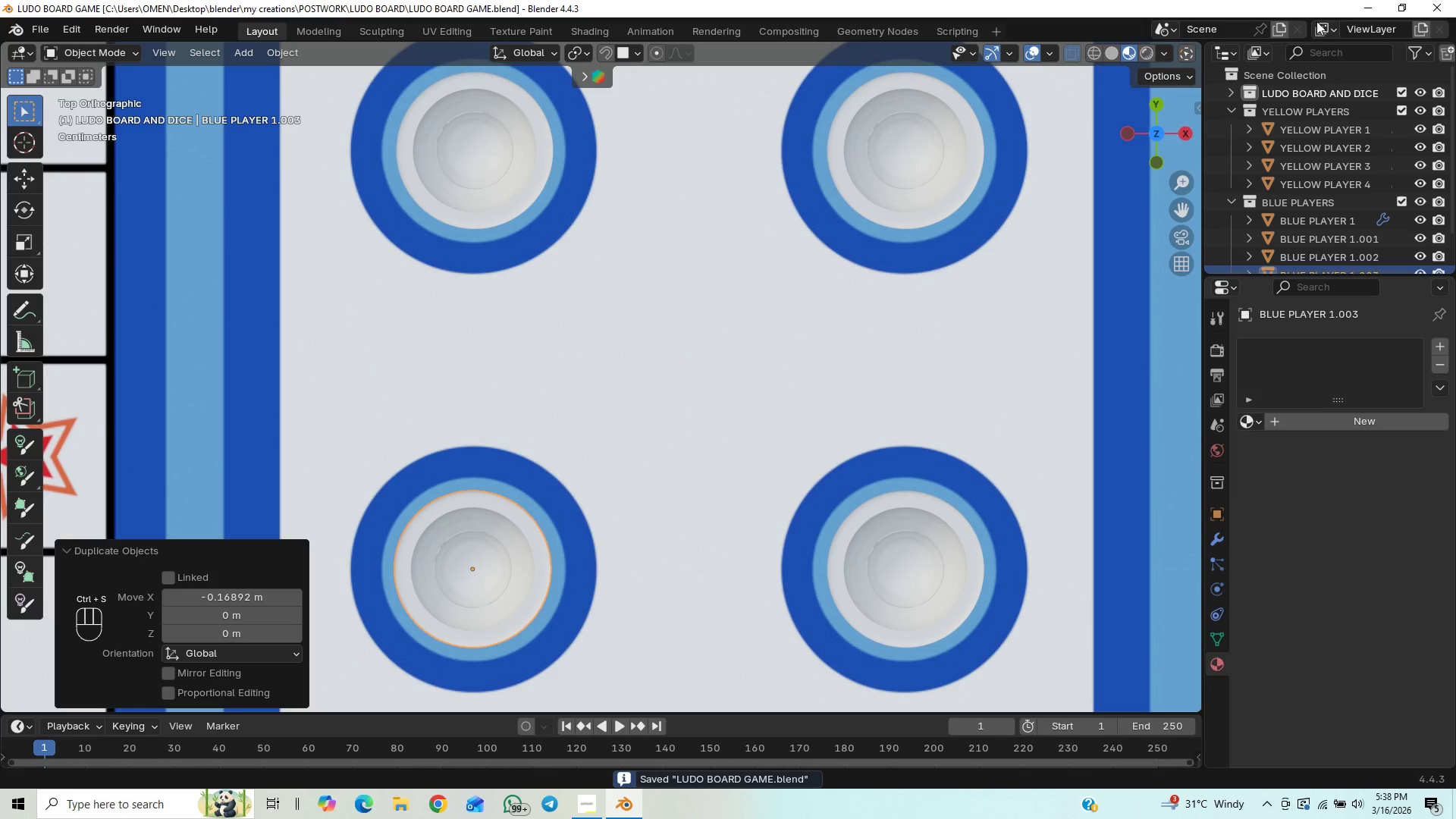 
scroll: coordinate [1341, 184], scroll_direction: down, amount: 2.0
 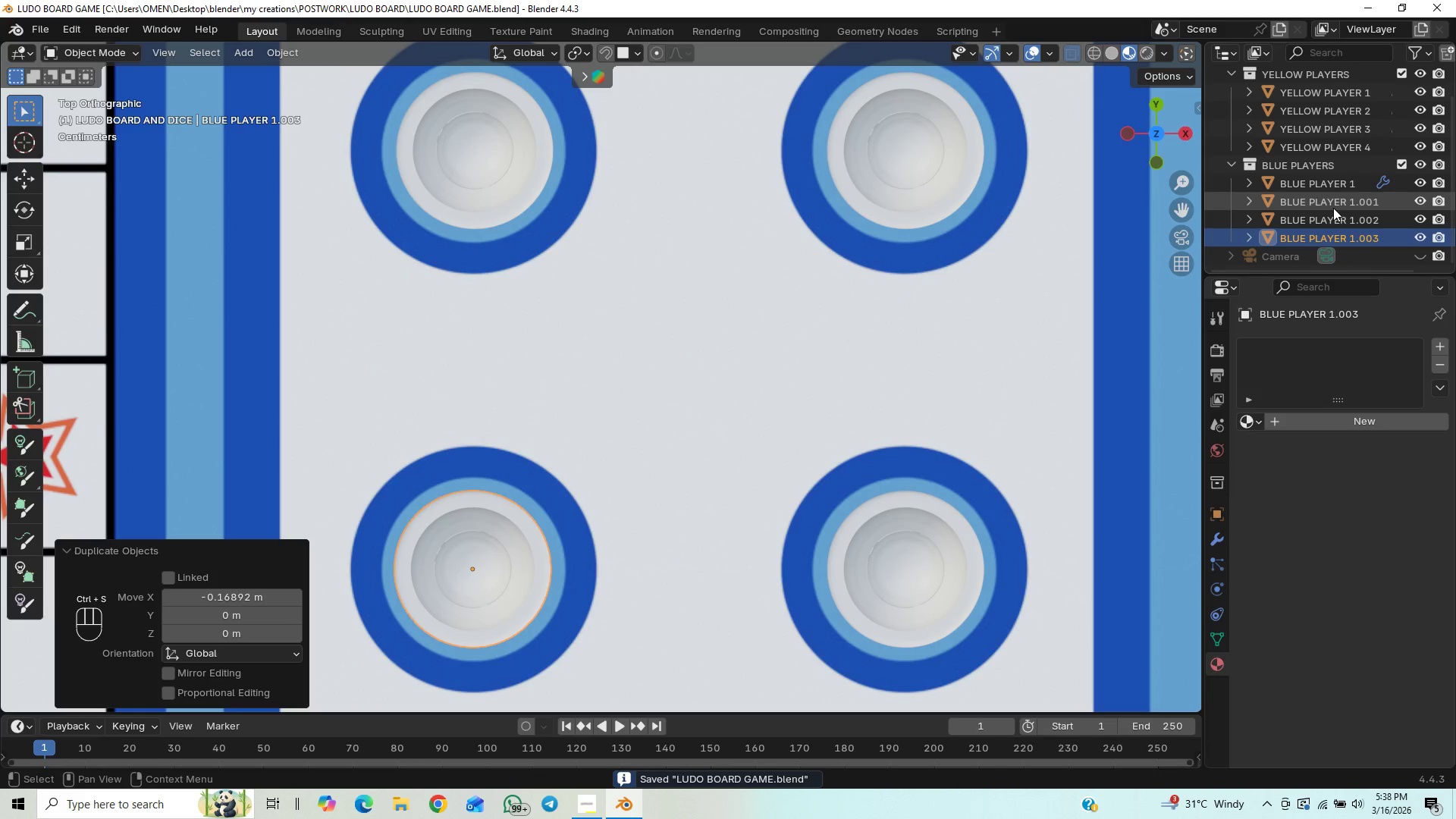 
double_click([1333, 208])
 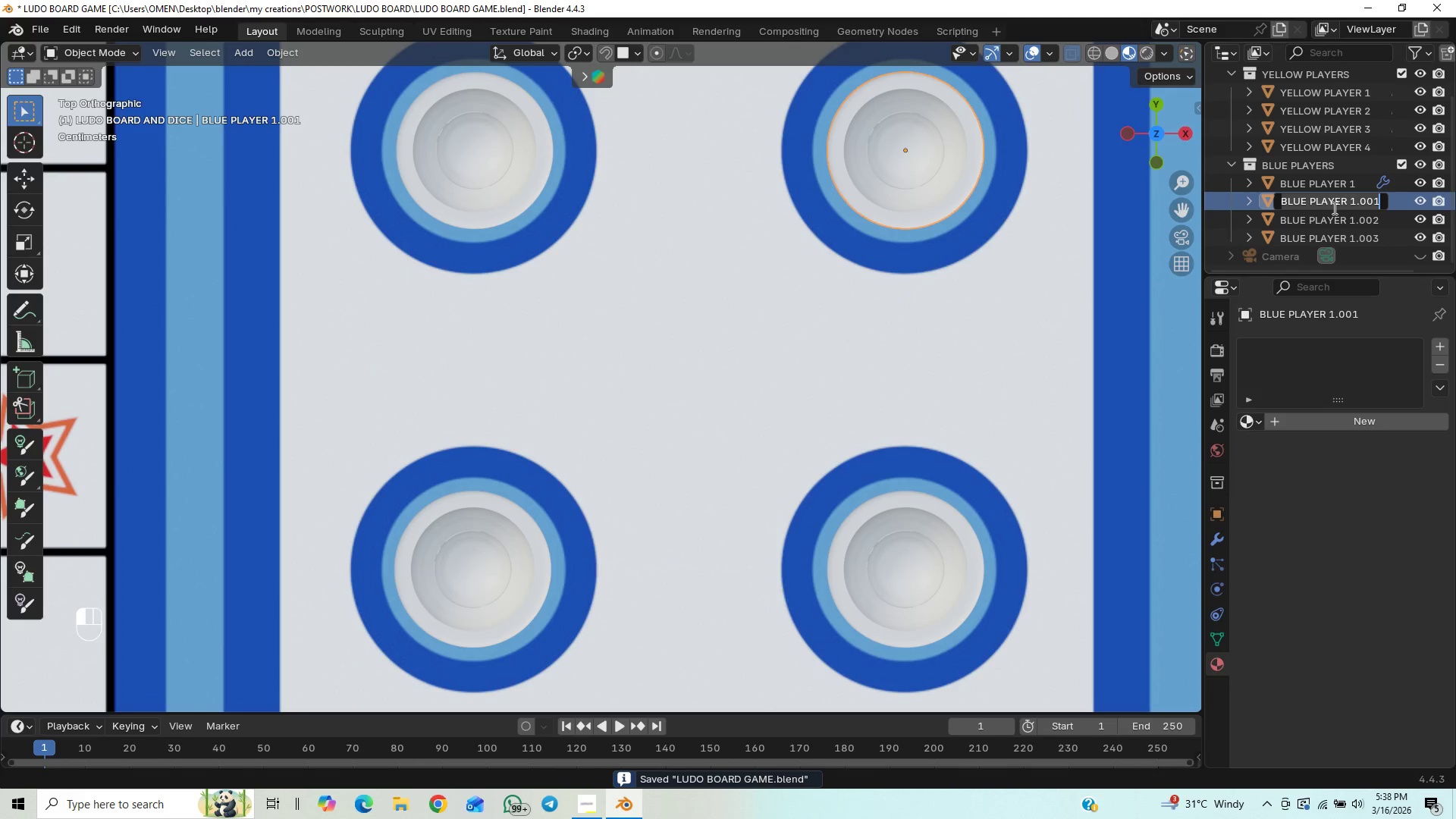 
key(ArrowRight)
 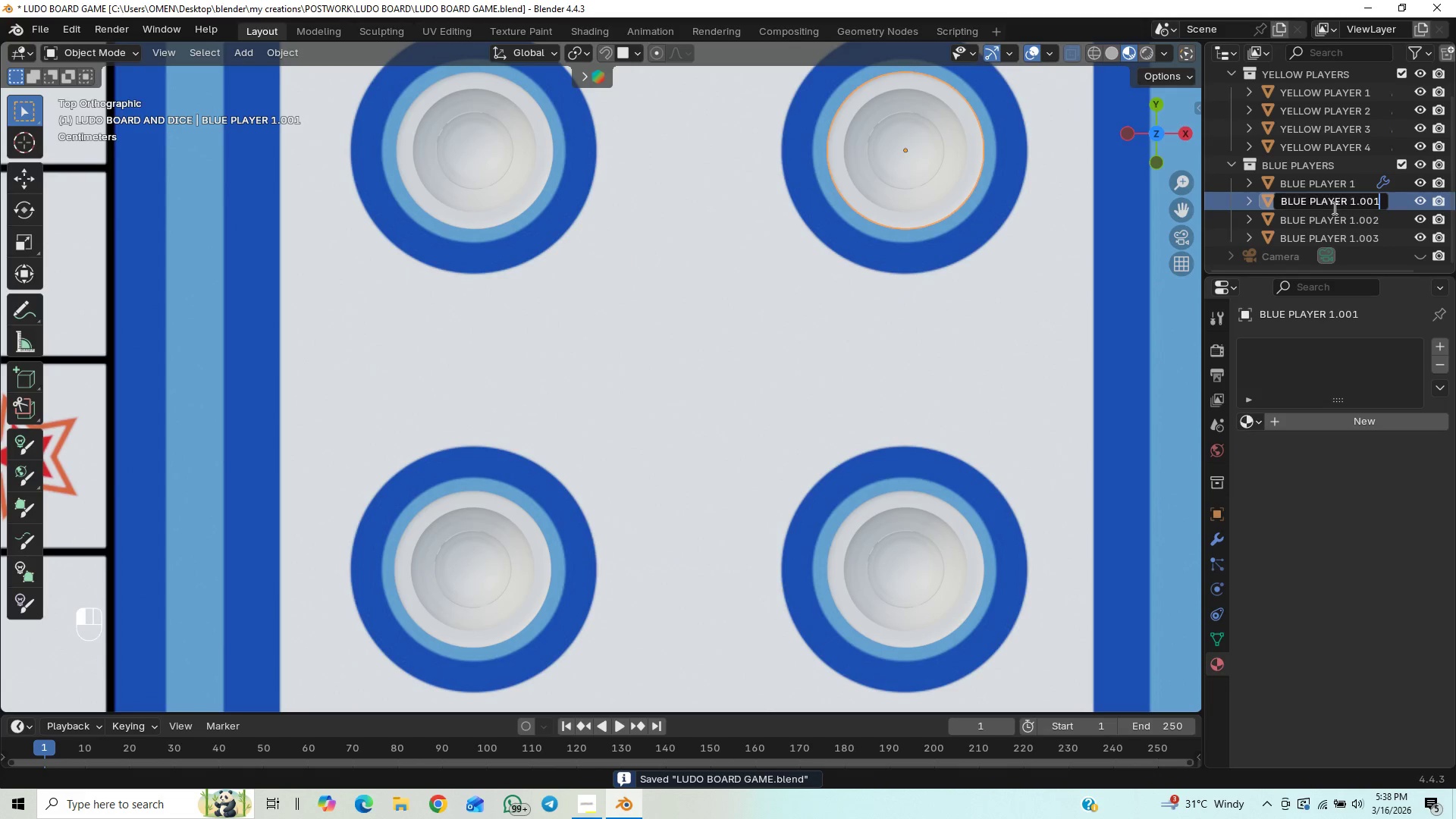 
key(ArrowRight)
 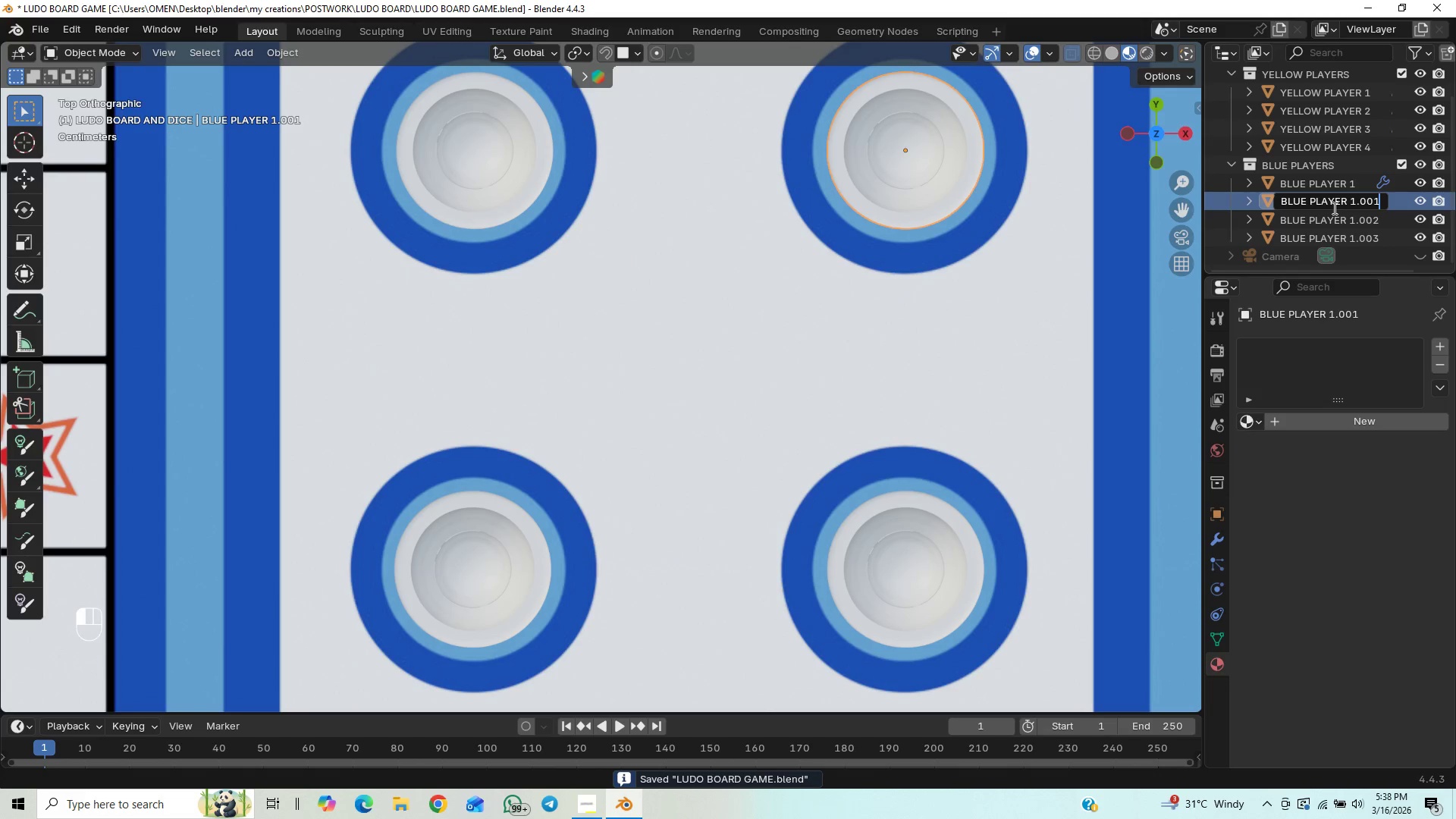 
key(Backspace)
 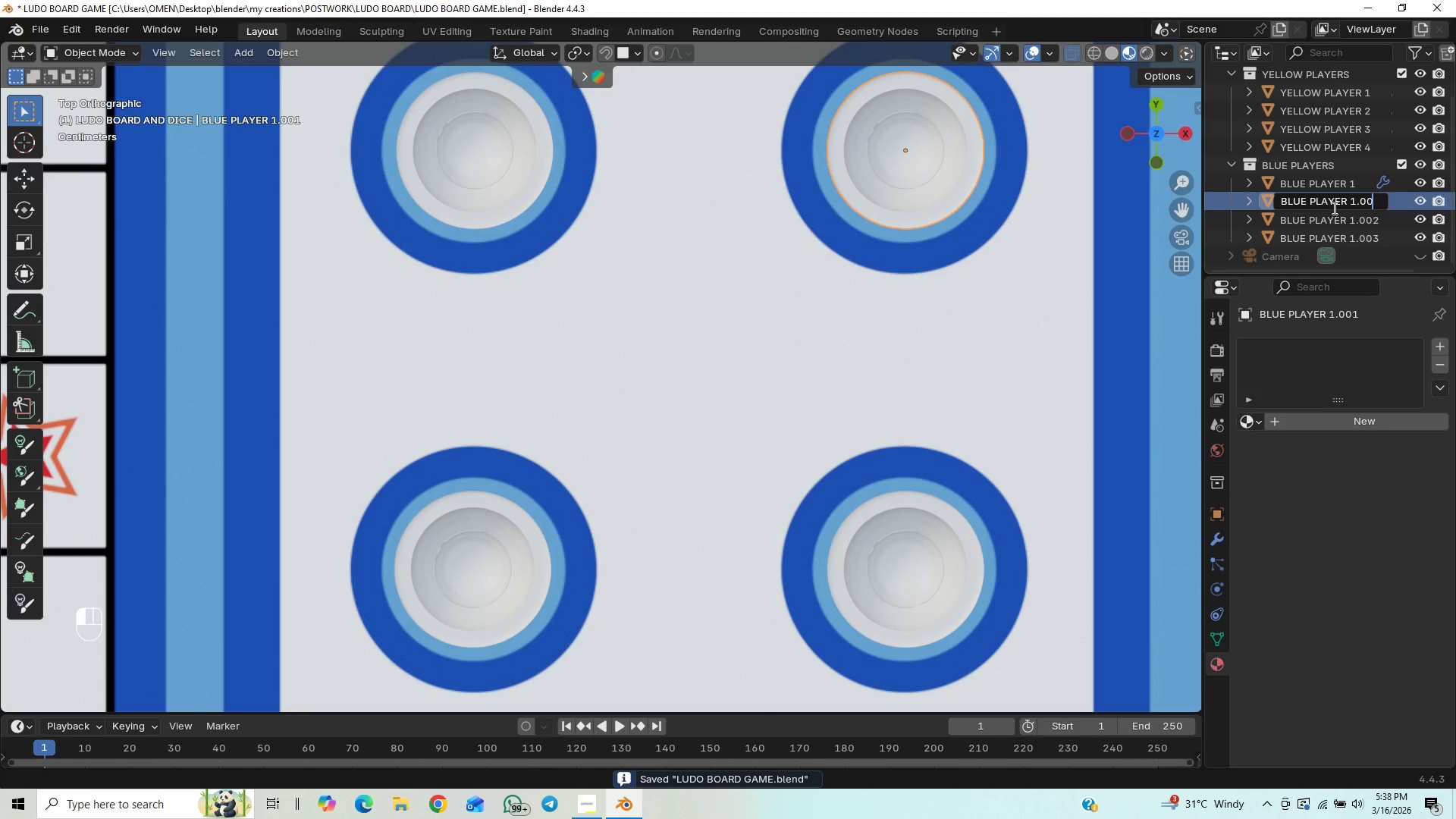 
key(Backspace)
 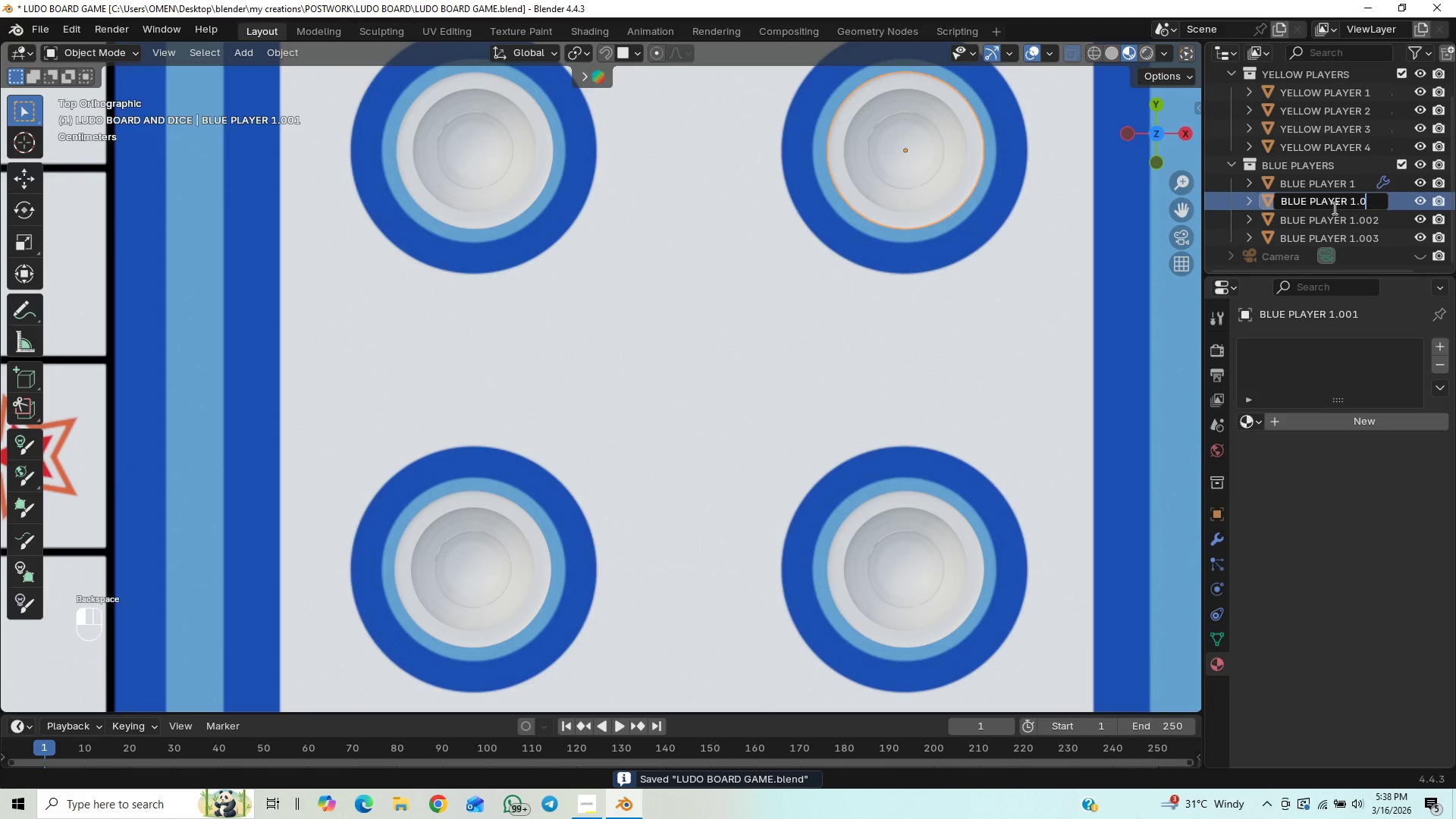 
key(Backspace)
 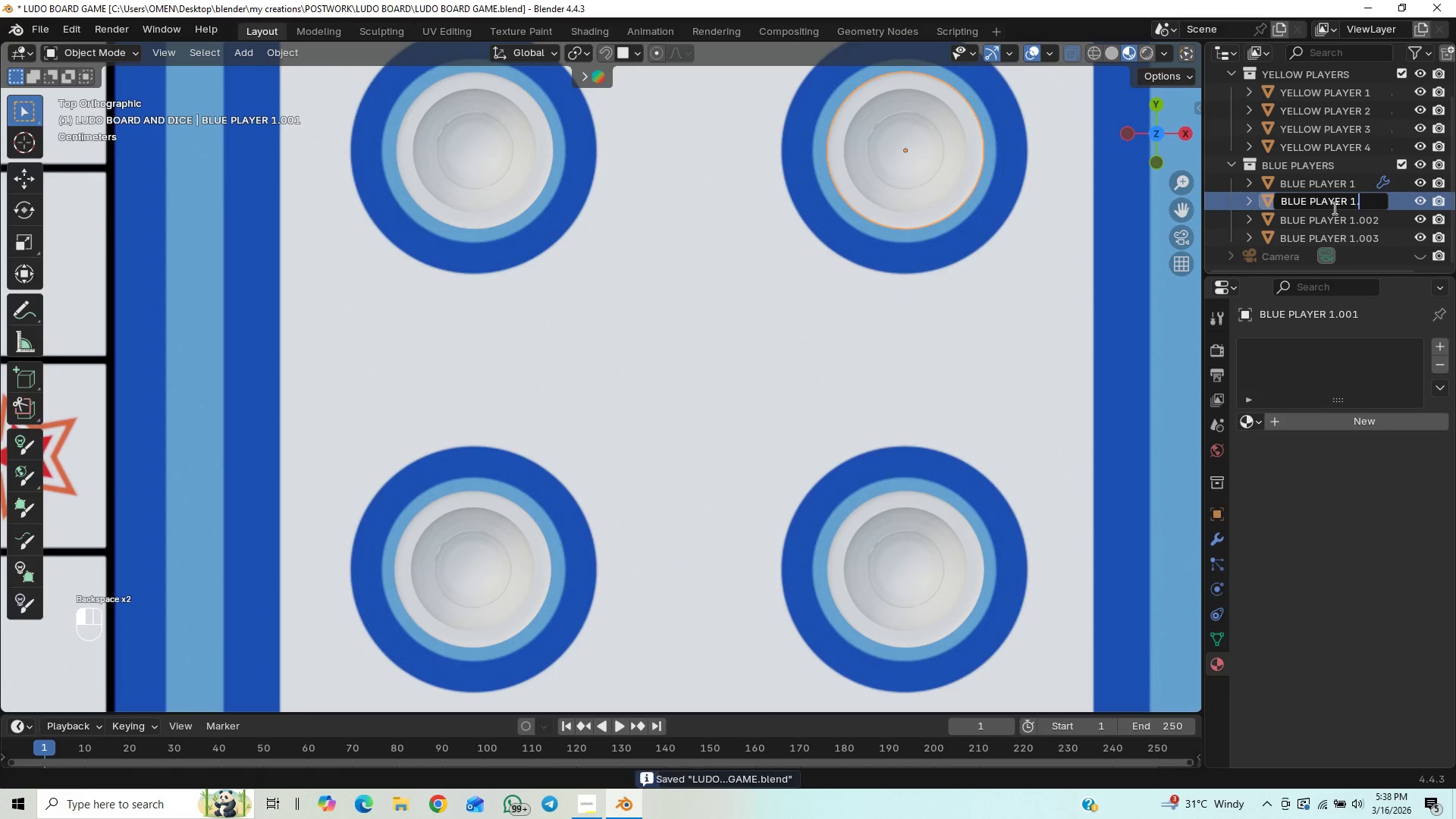 
key(Backspace)
 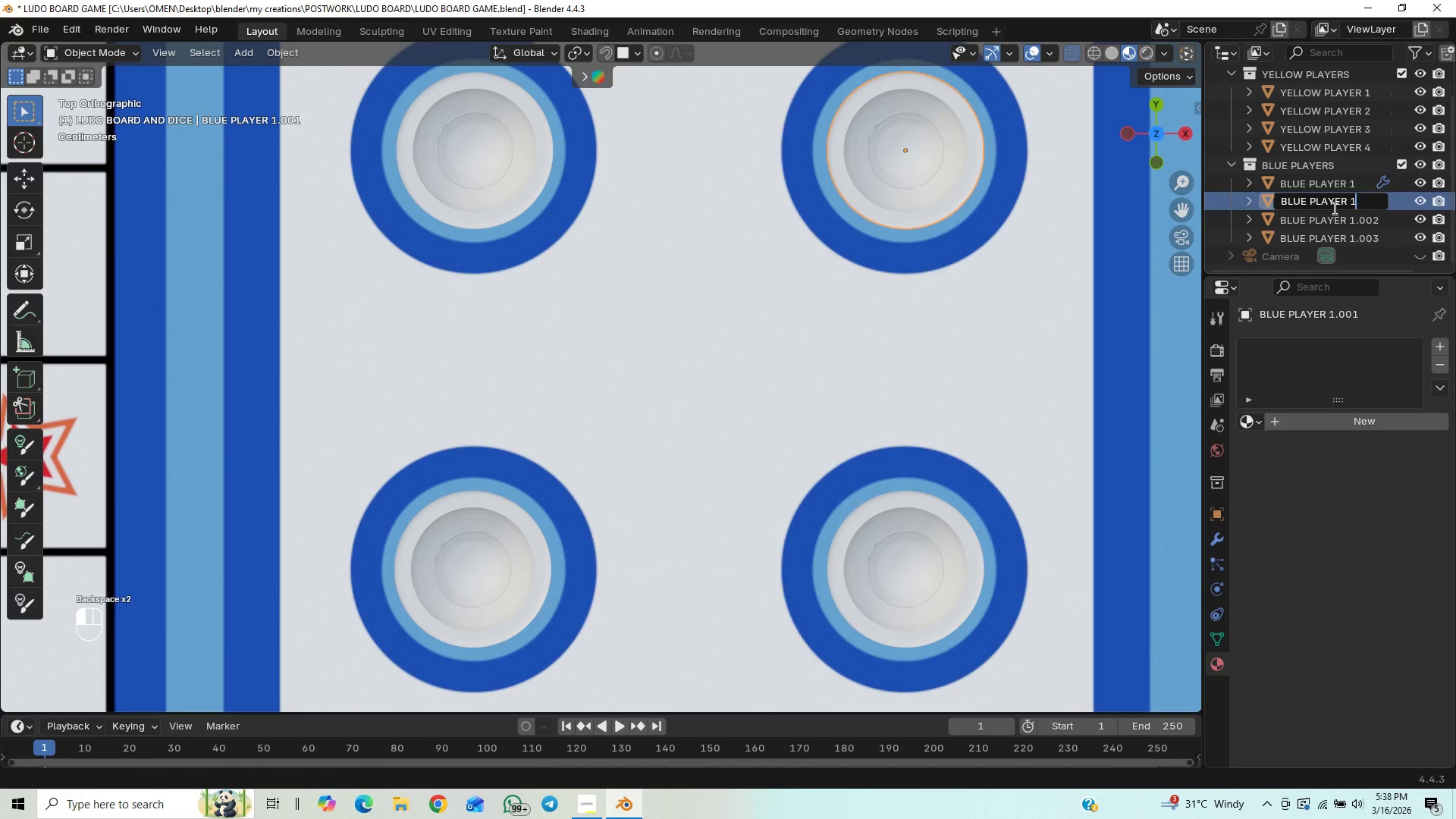 
key(Backspace)
 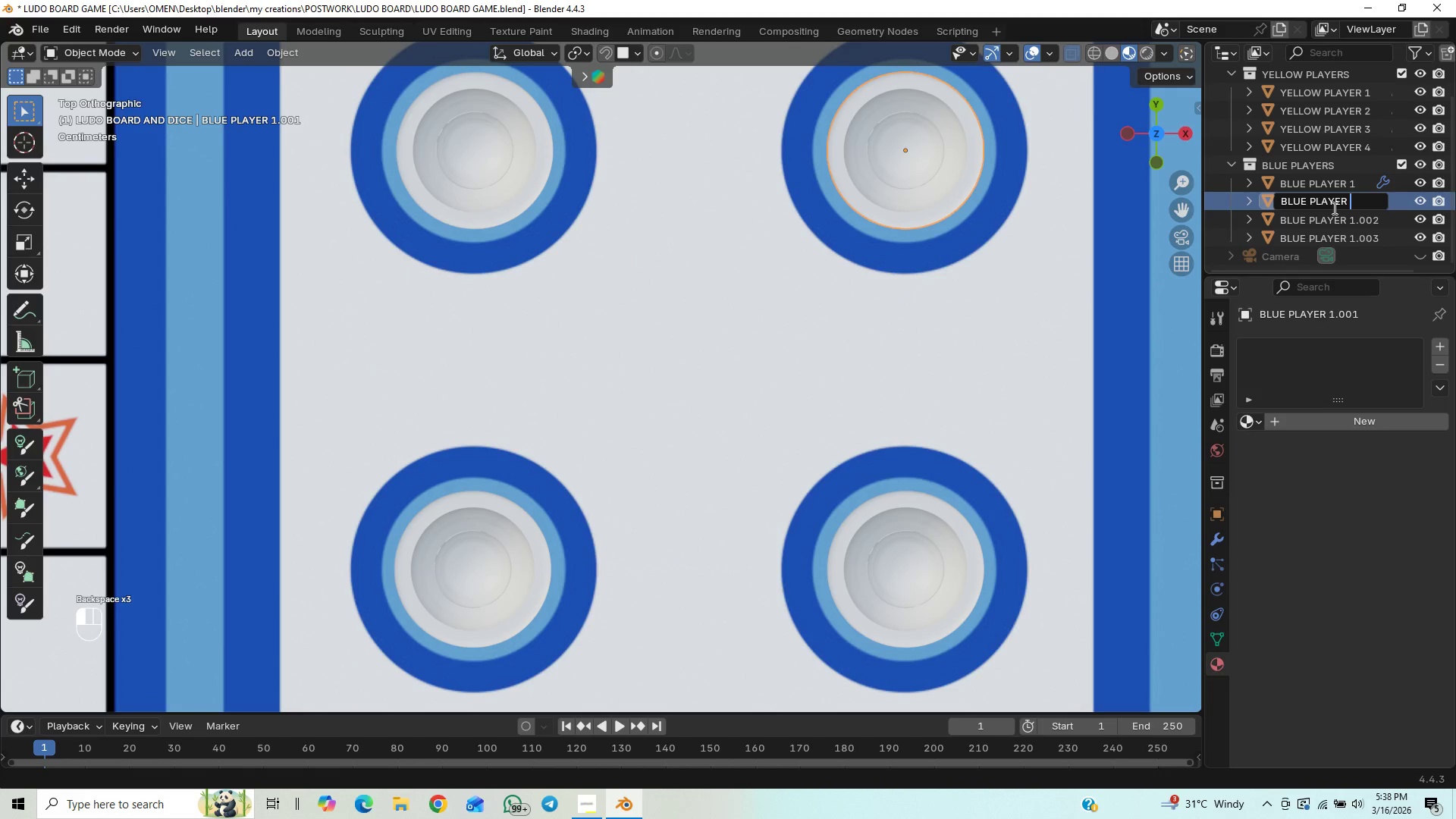 
key(W)
 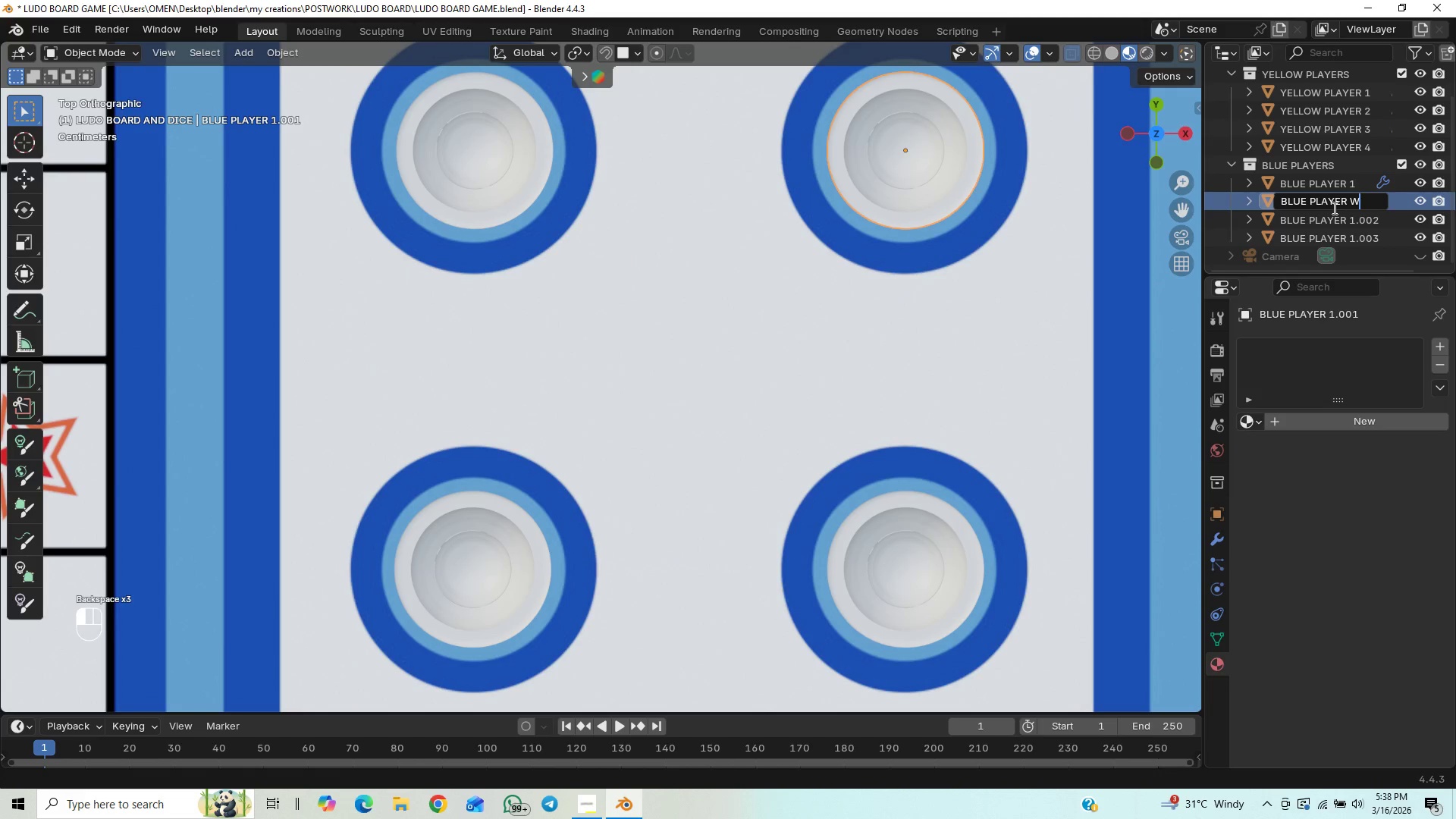 
key(Enter)
 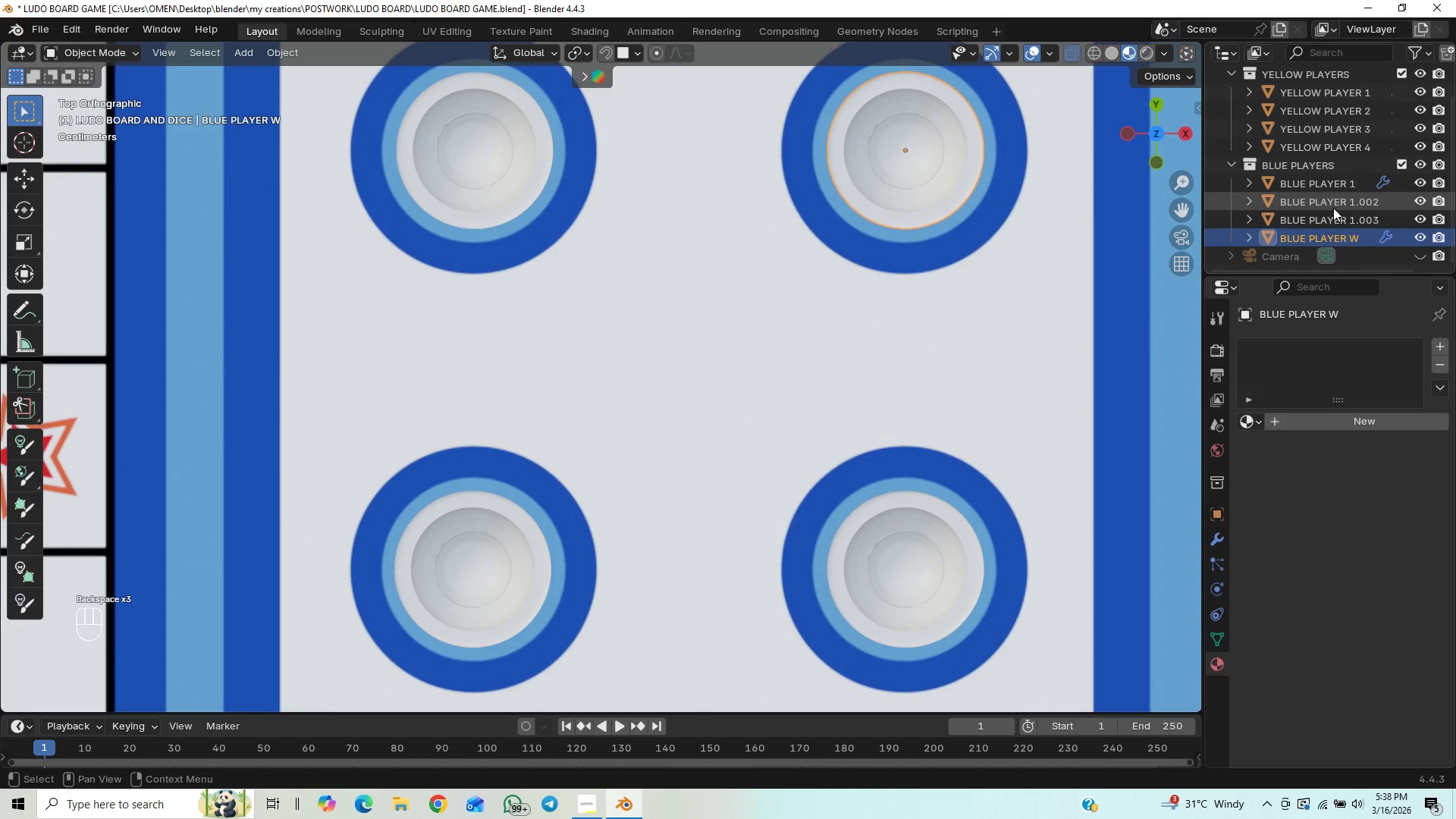 
double_click([1333, 208])
 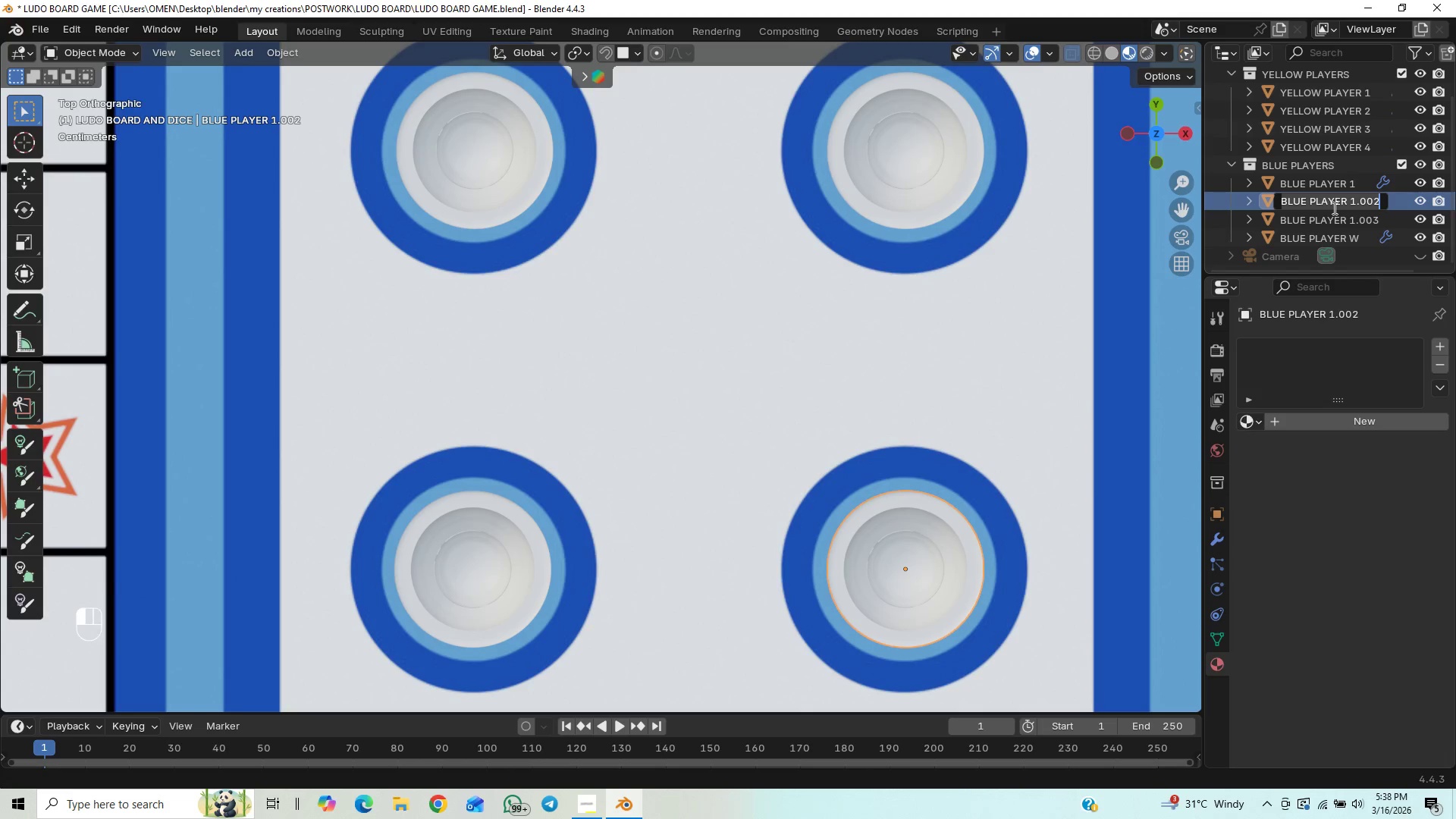 
key(ArrowRight)
 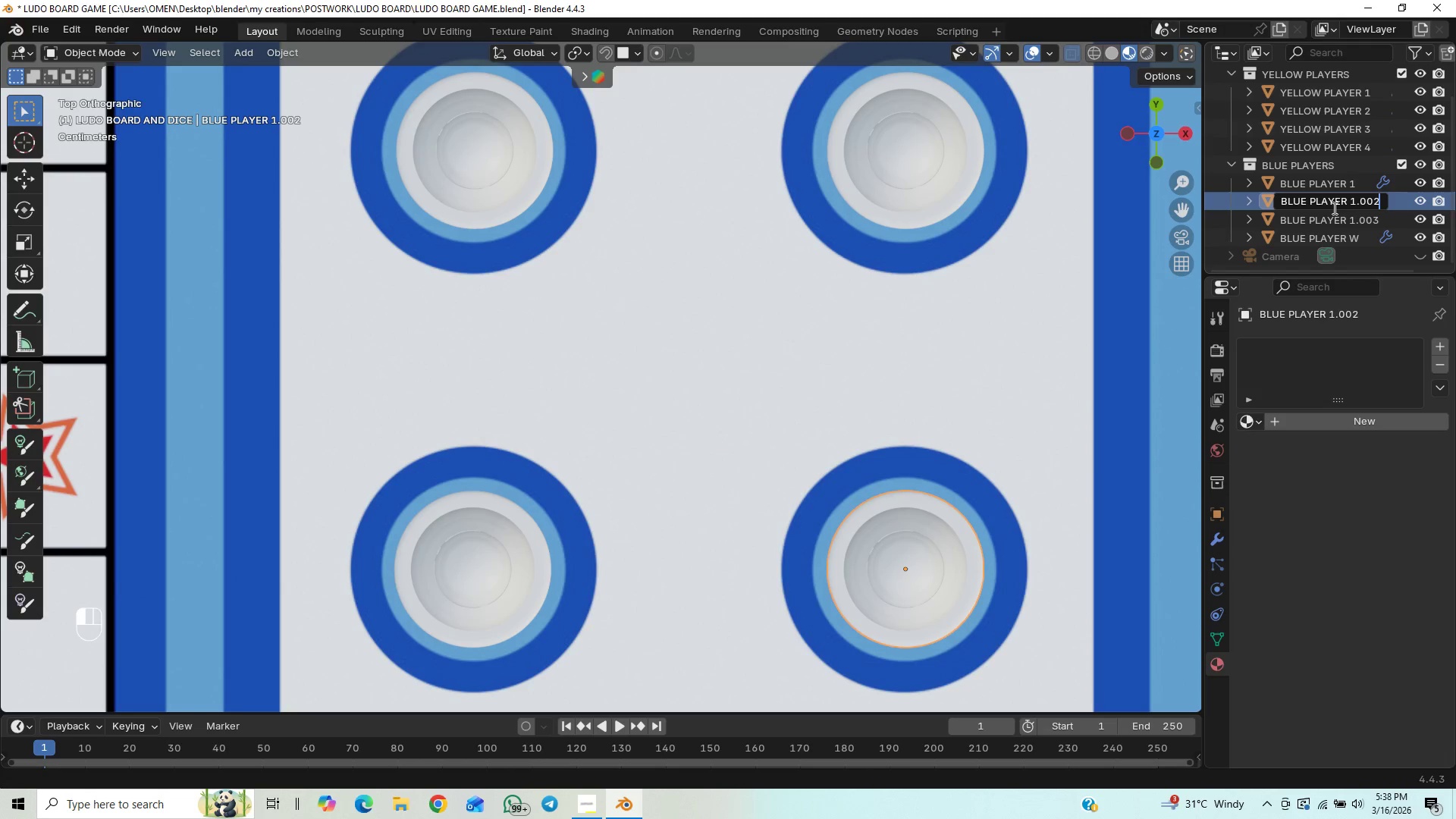 
key(ArrowRight)
 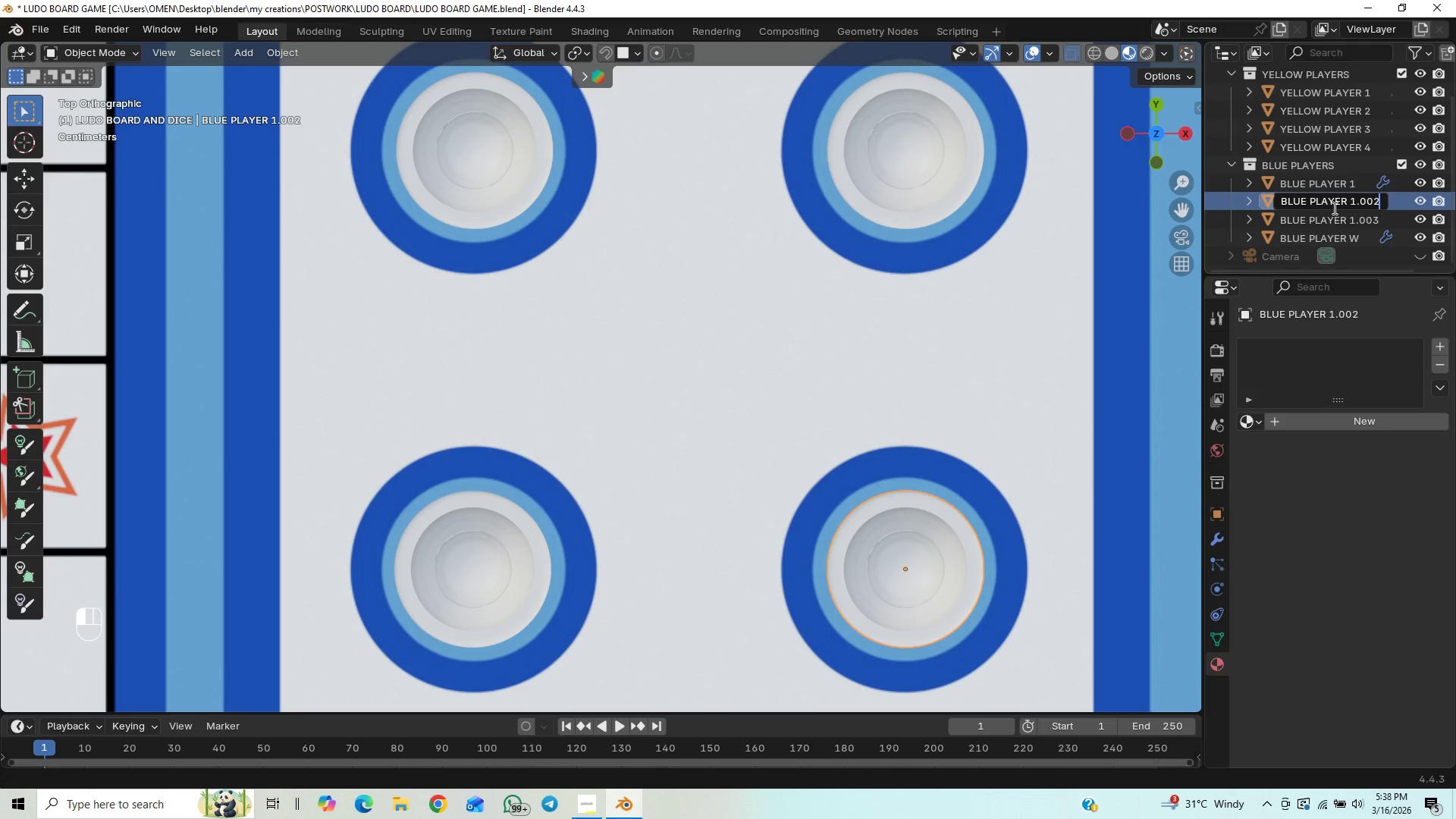 
key(Backspace)
 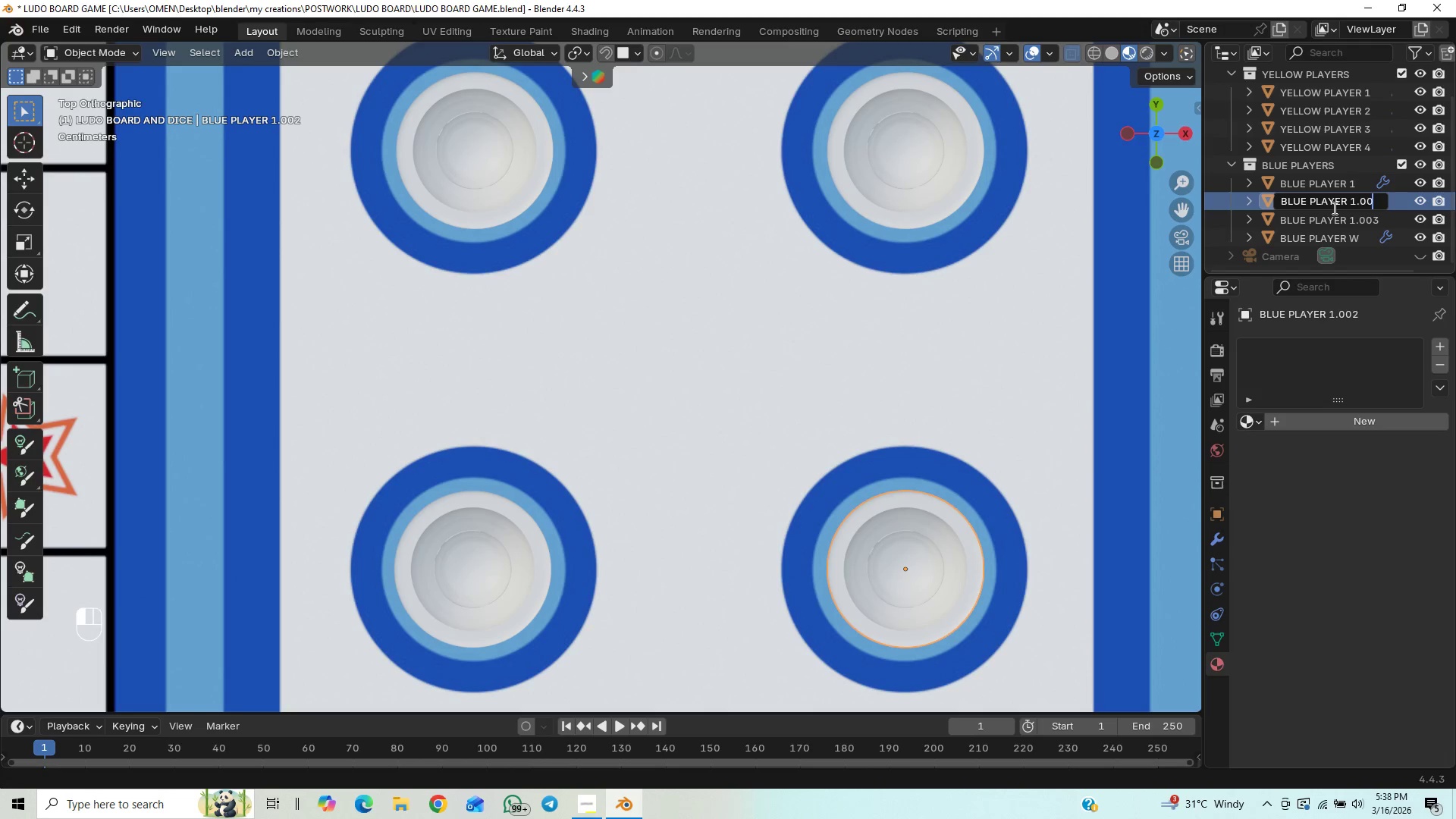 
key(Backspace)
 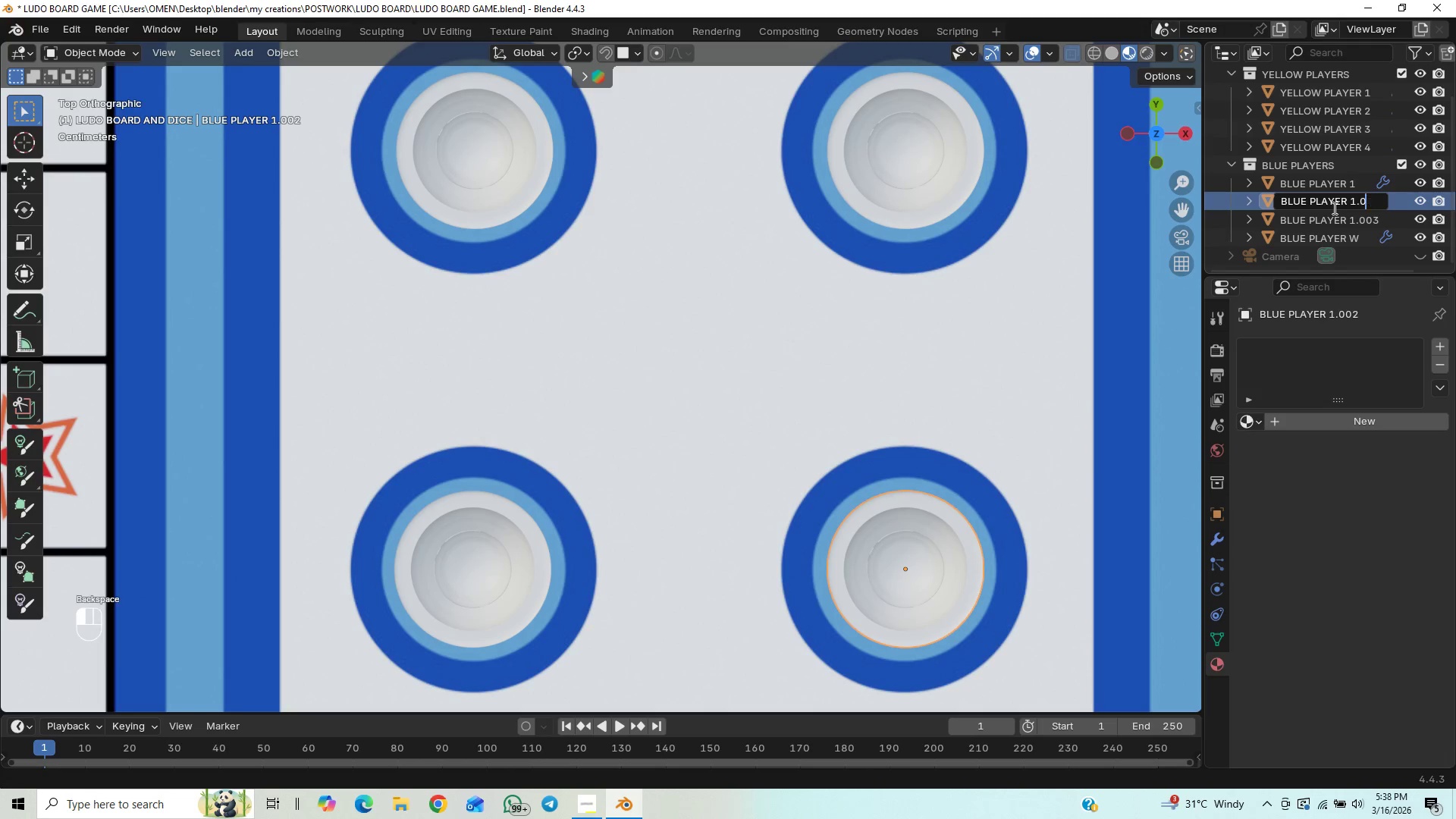 
key(Backspace)
 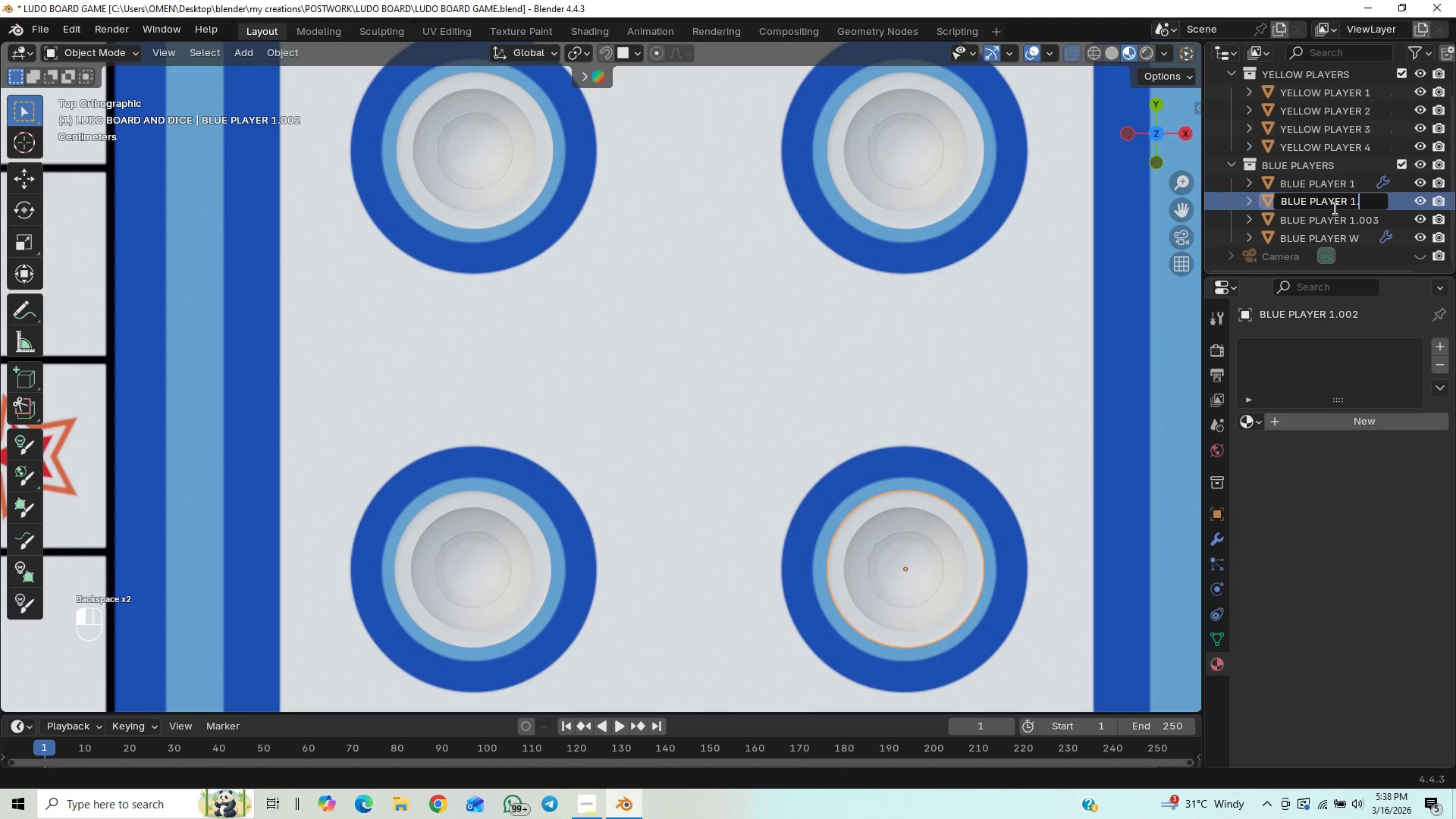 
key(Backspace)
 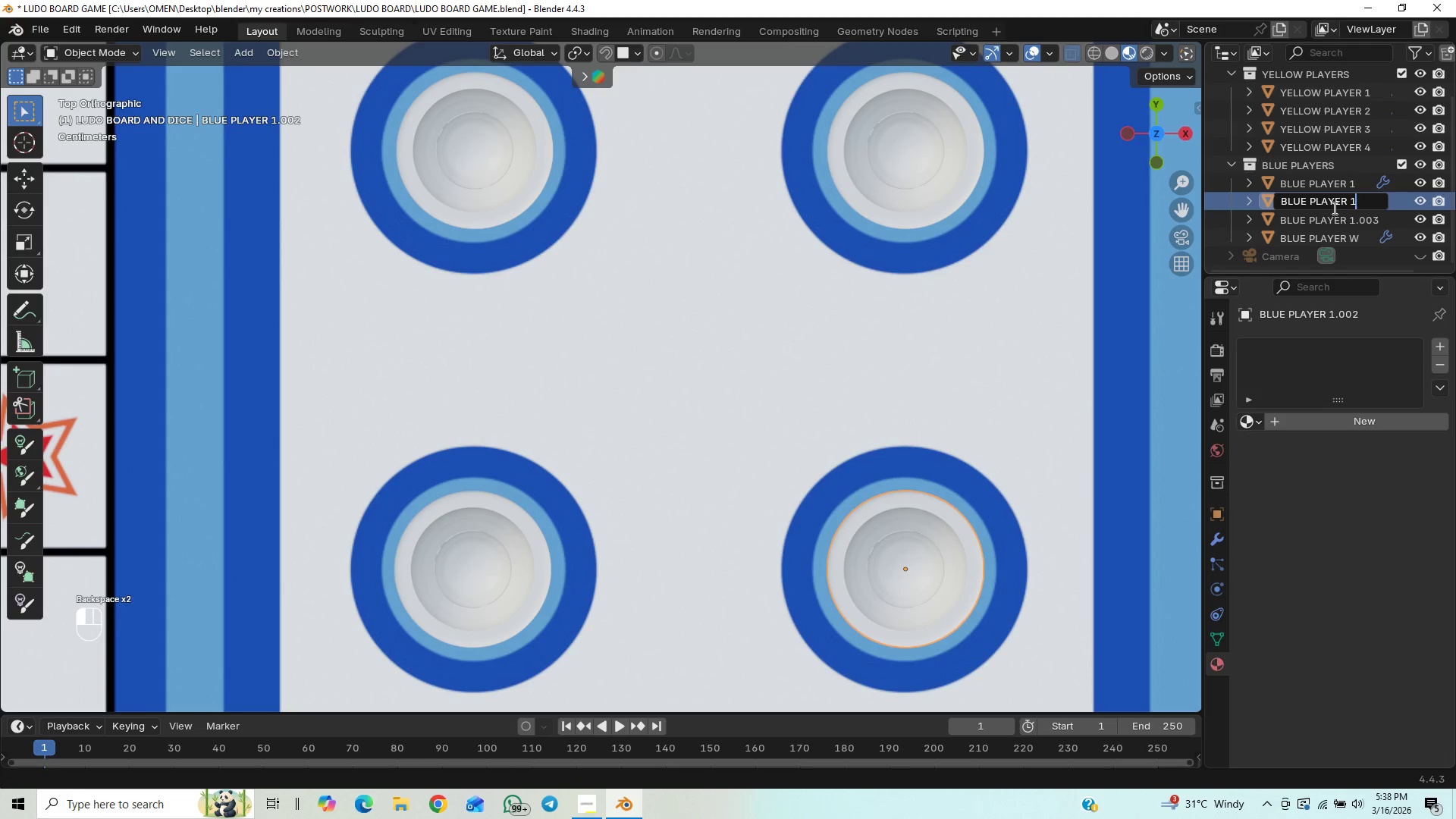 
key(Backspace)
 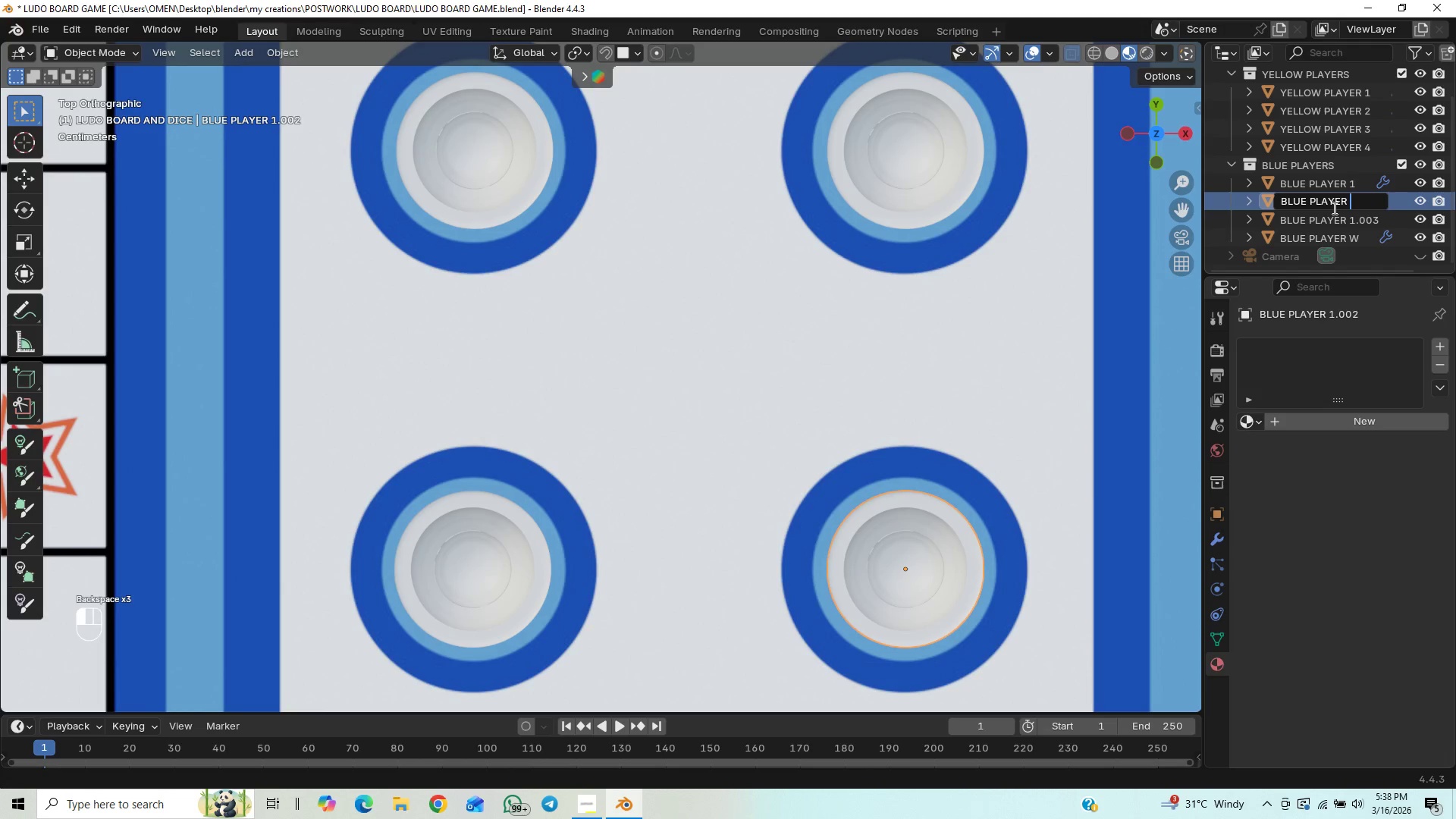 
key(3)
 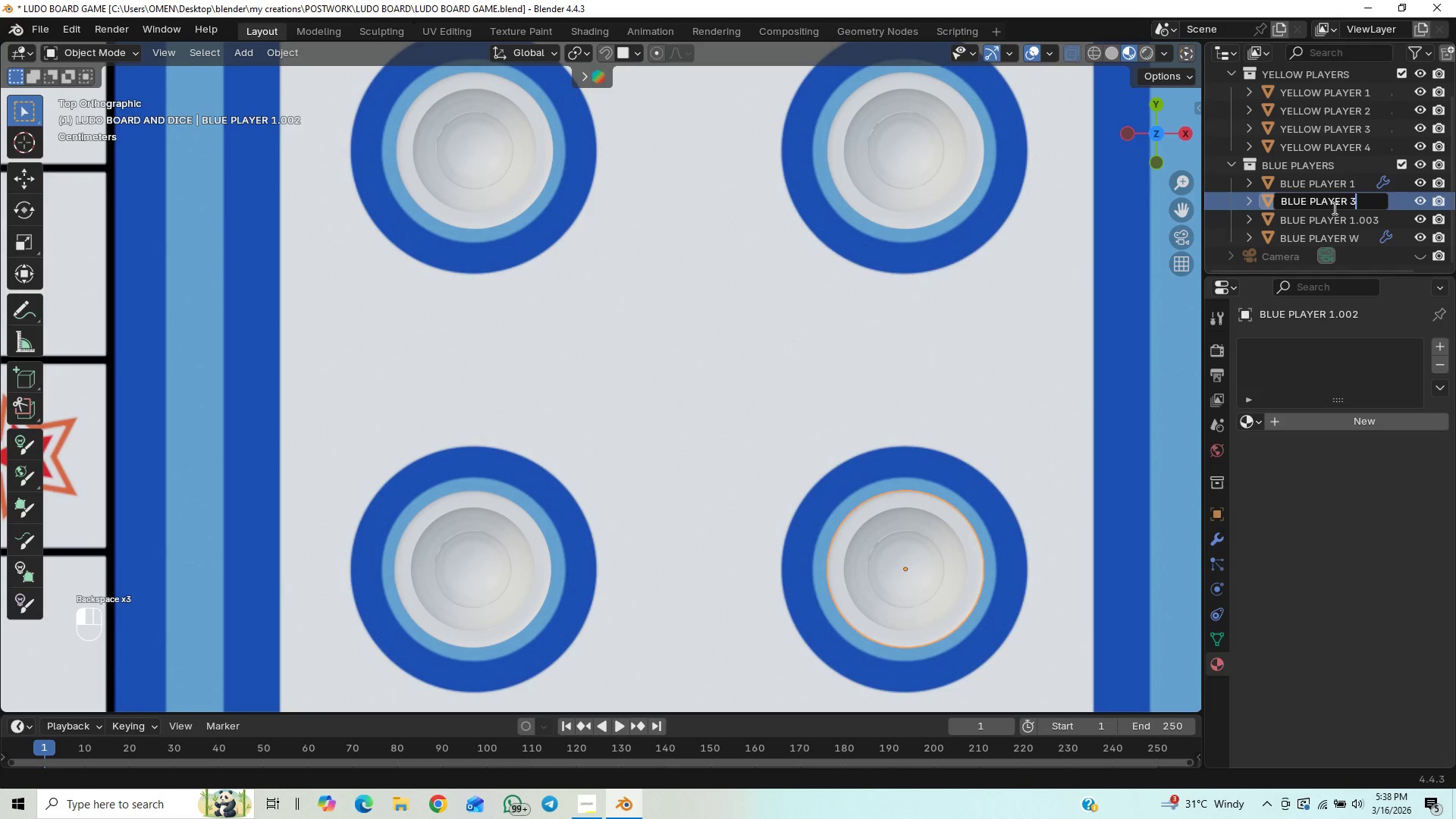 
key(Enter)
 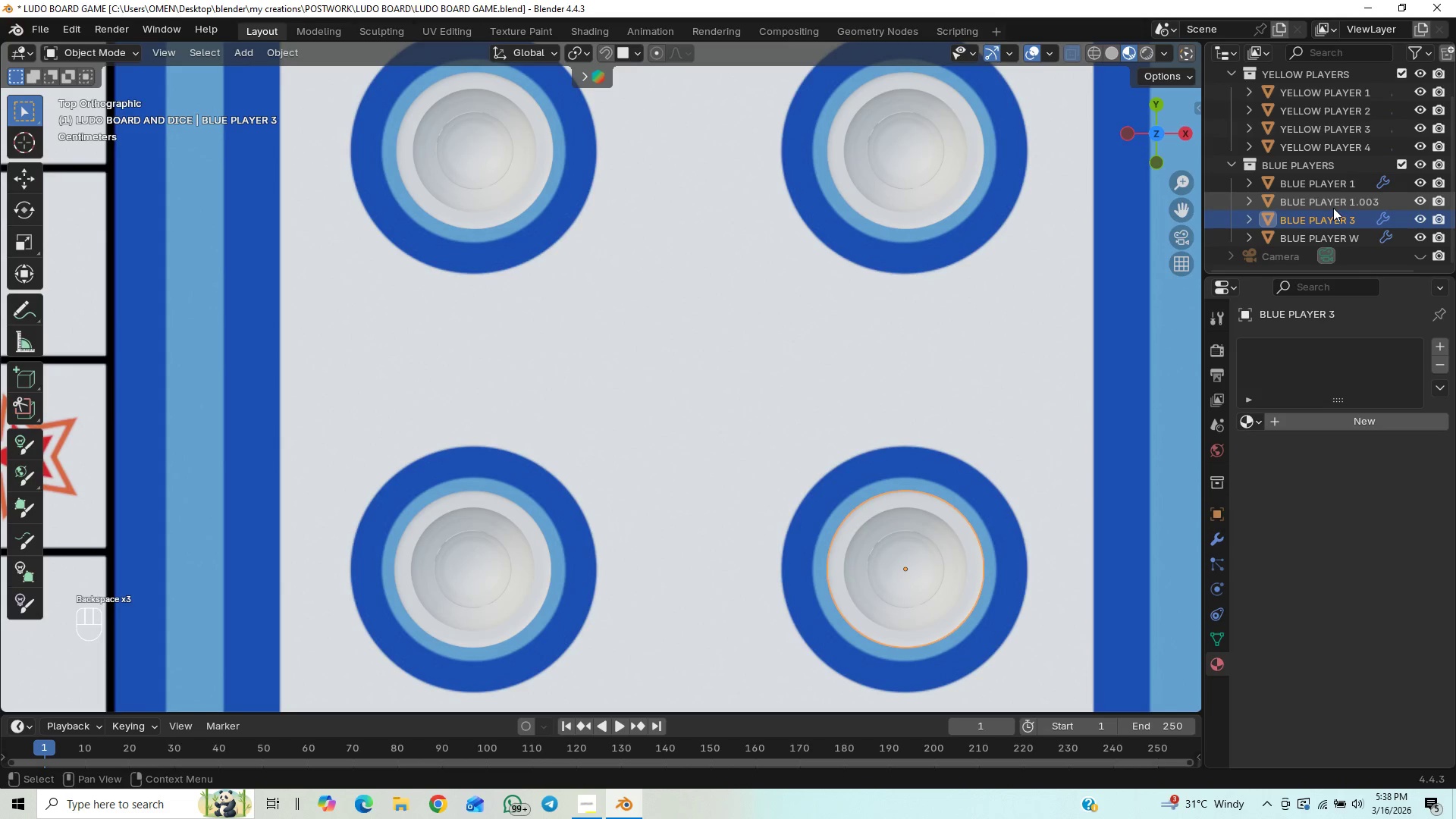 
left_click([1333, 208])
 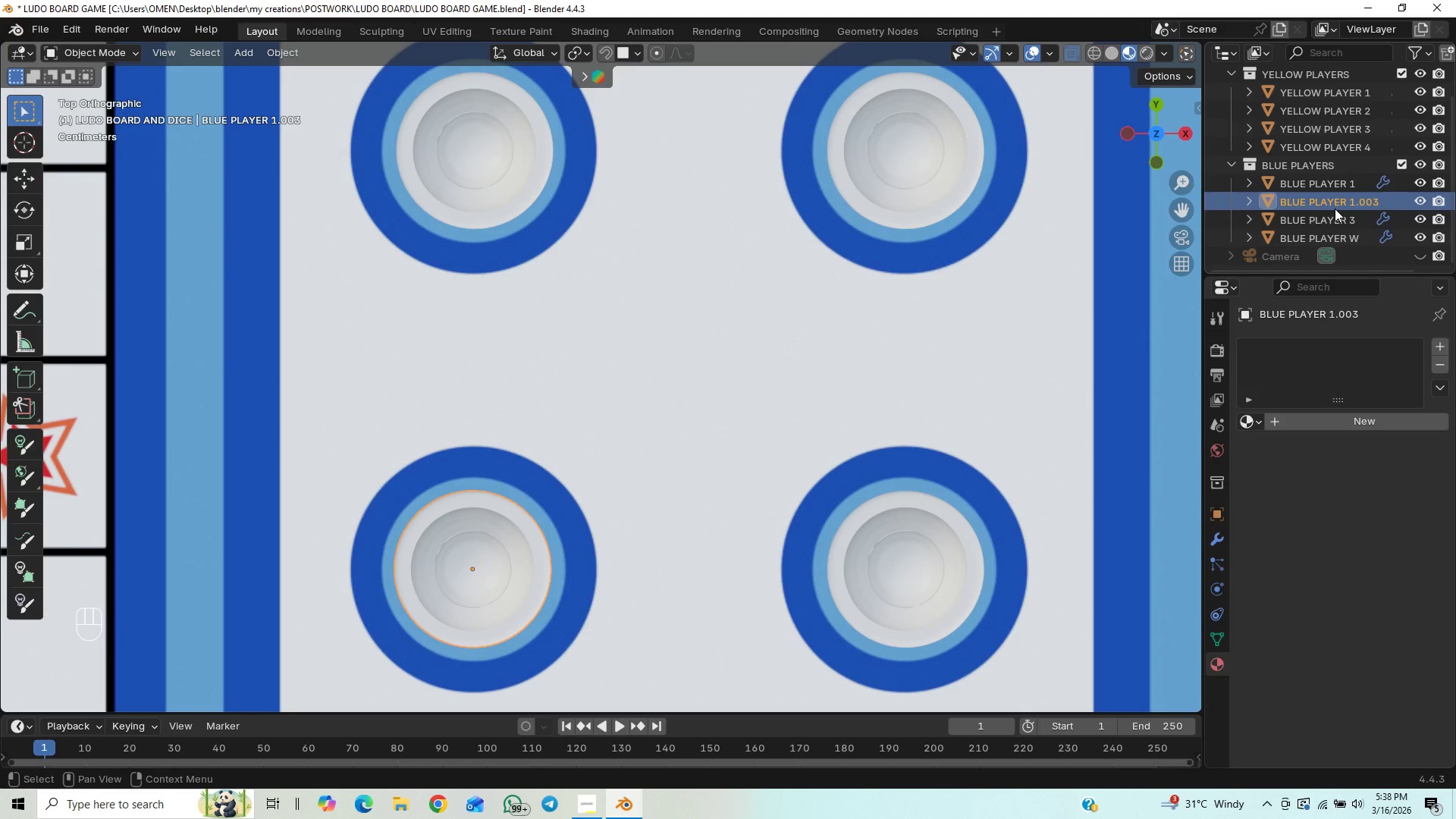 
double_click([1340, 233])
 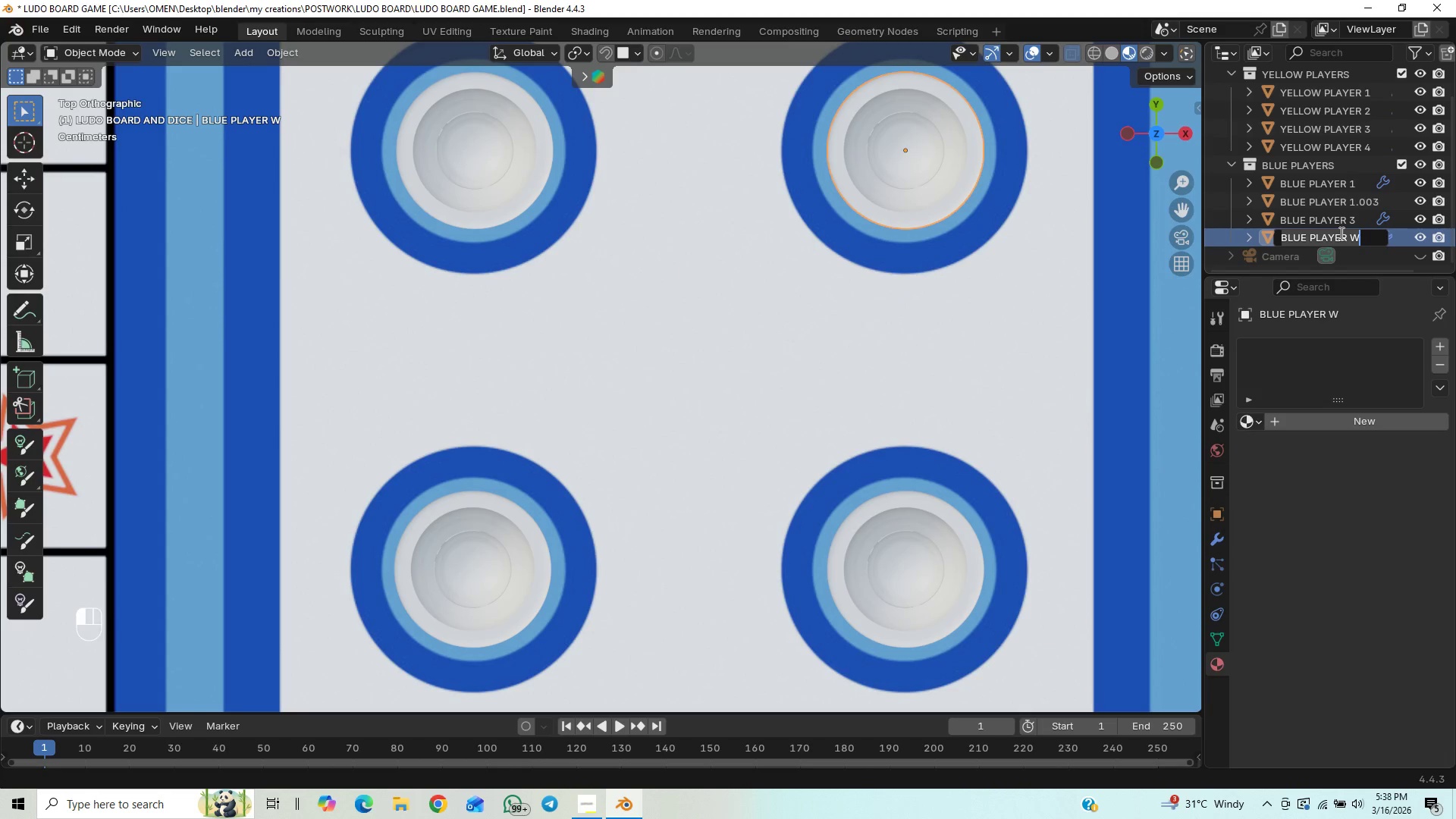 
key(ArrowRight)
 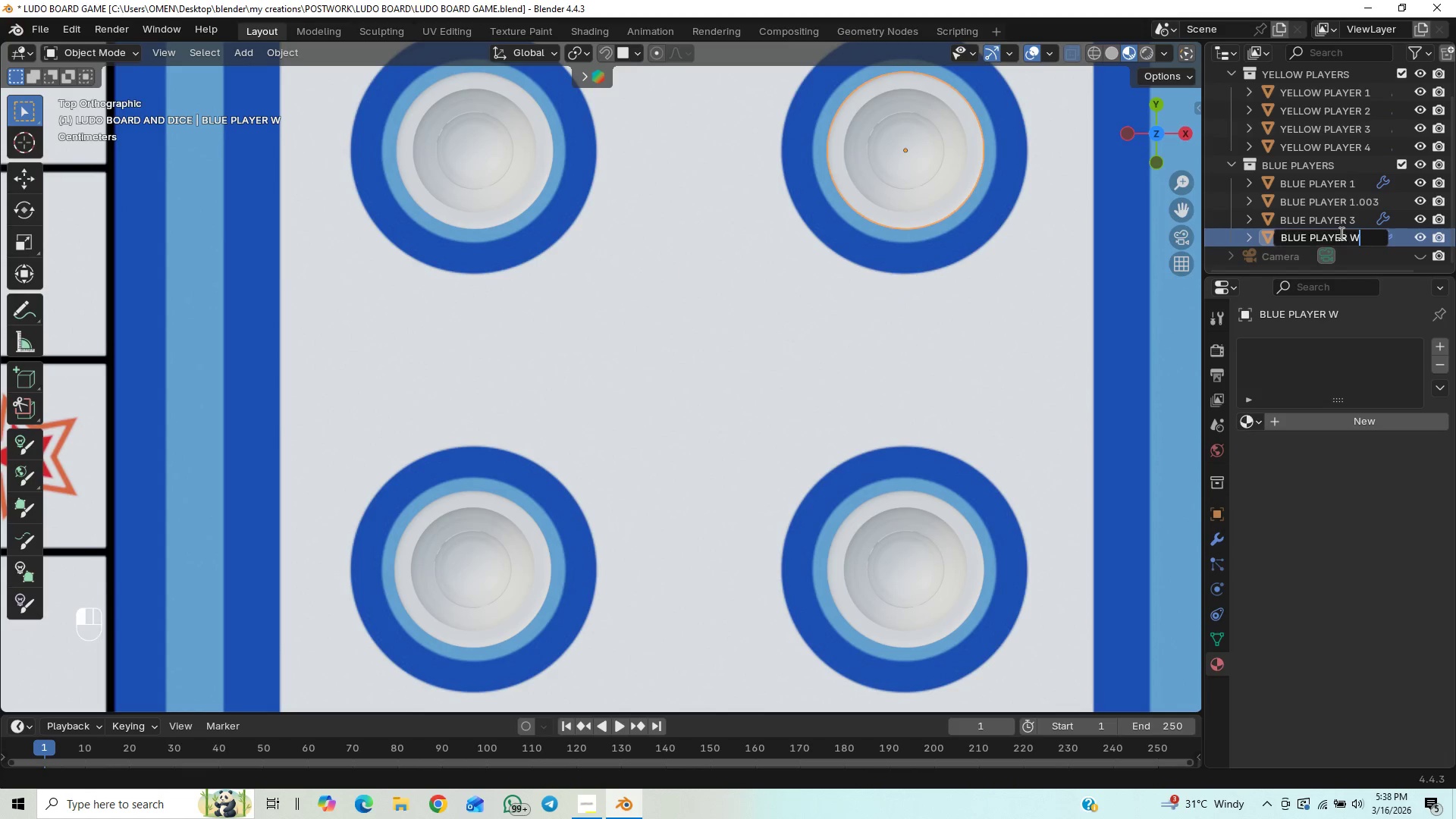 
key(ArrowRight)
 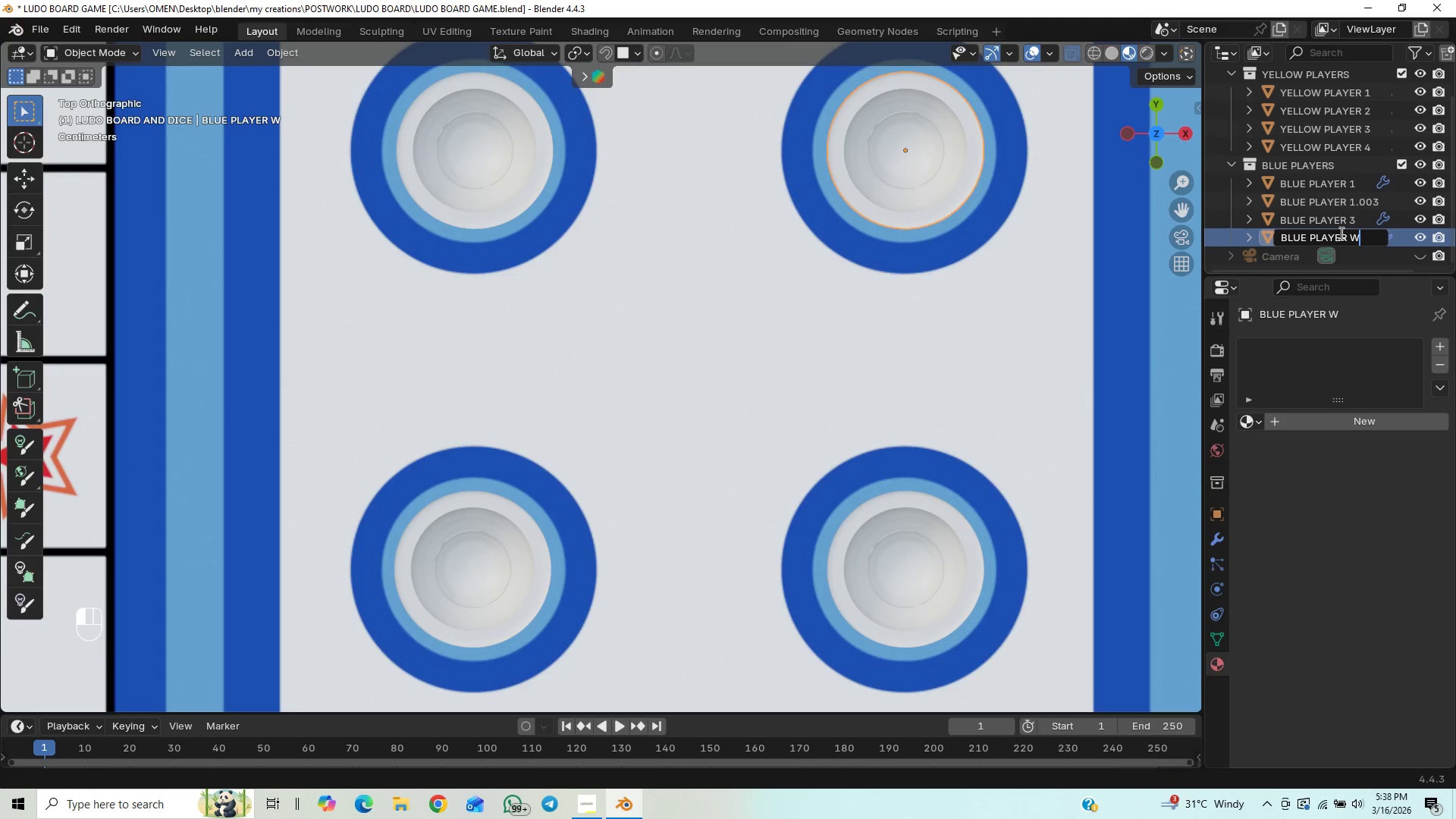 
key(Backspace)
 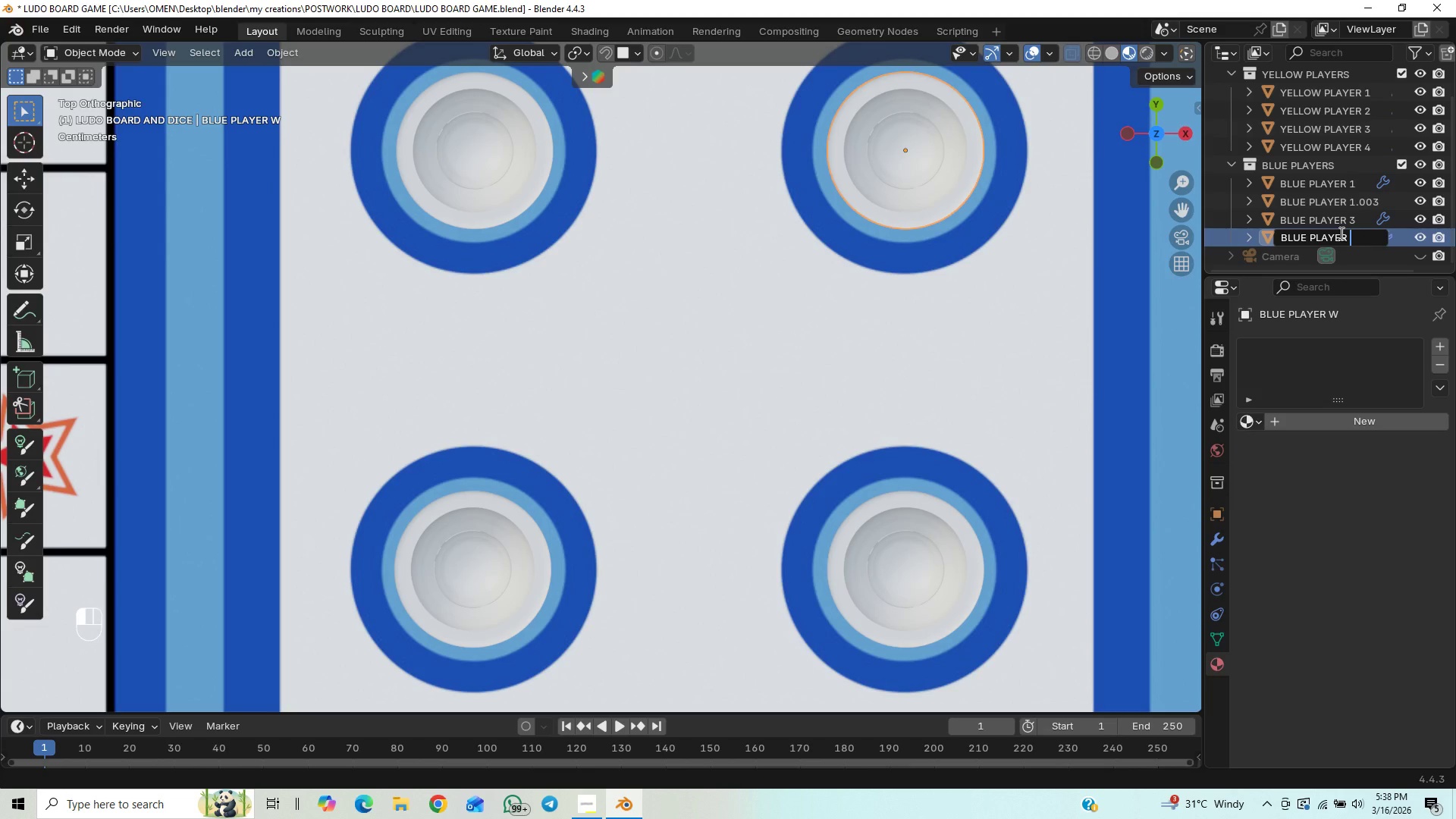 
key(2)
 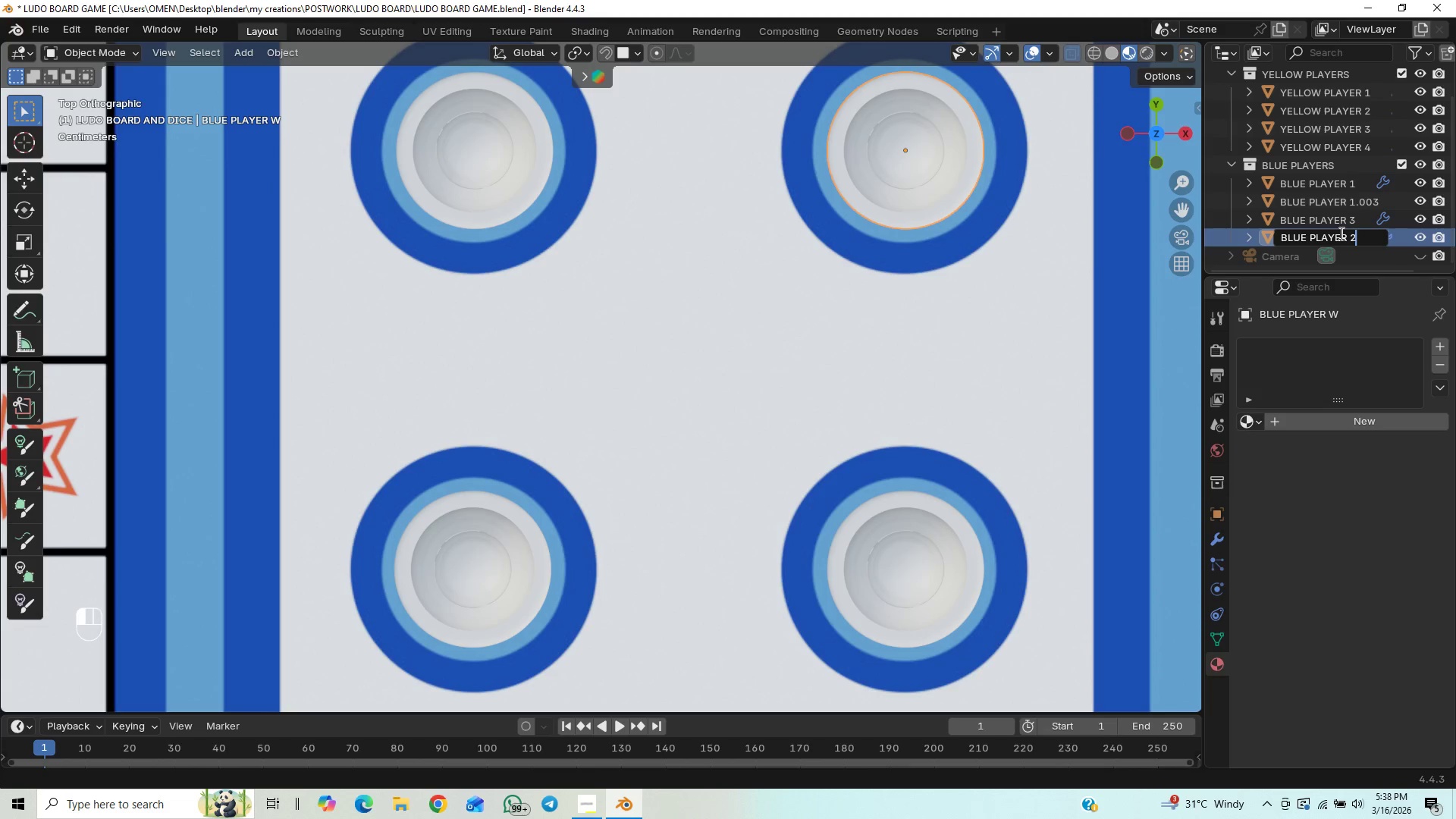 
key(Enter)
 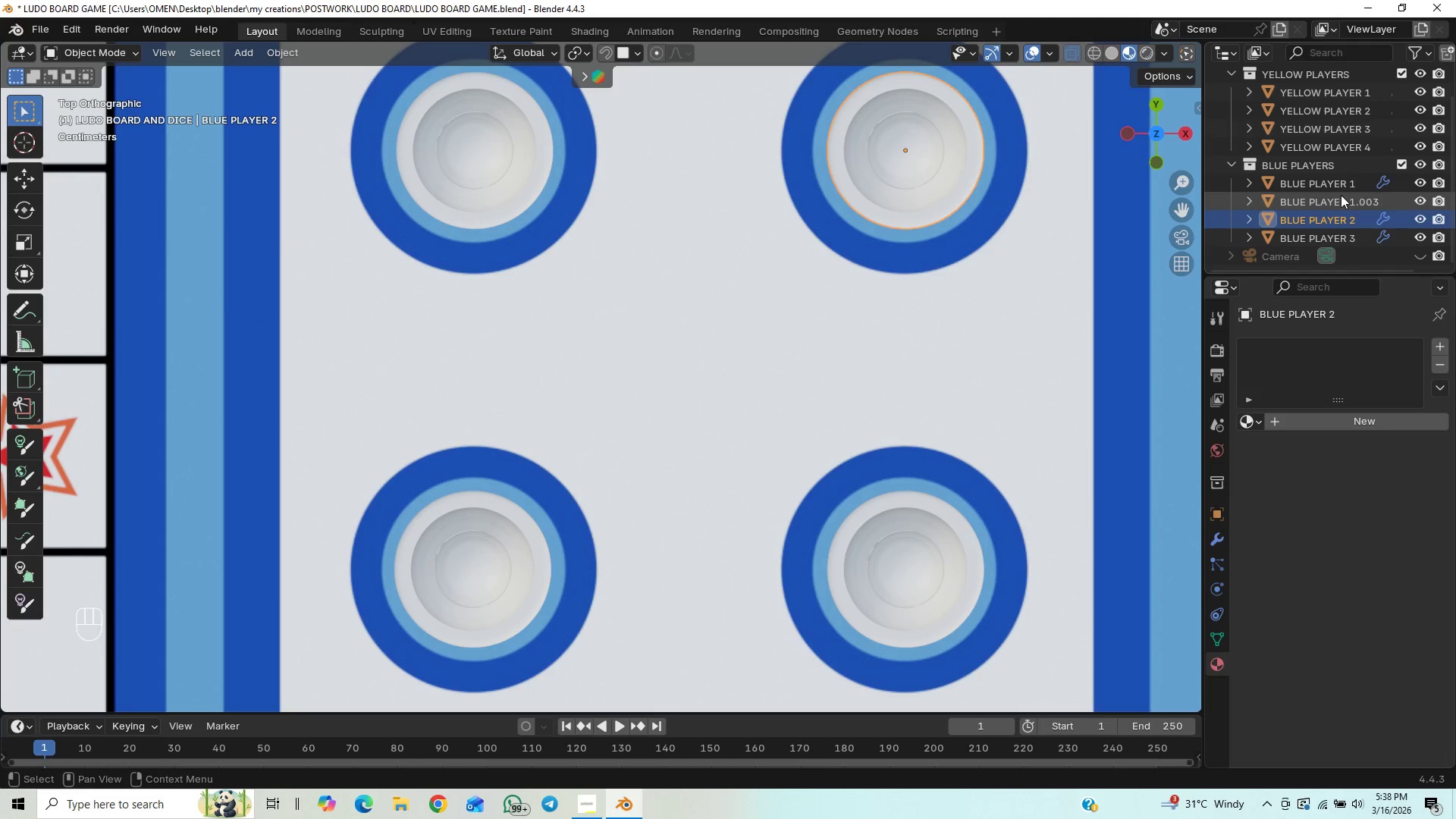 
double_click([1338, 199])
 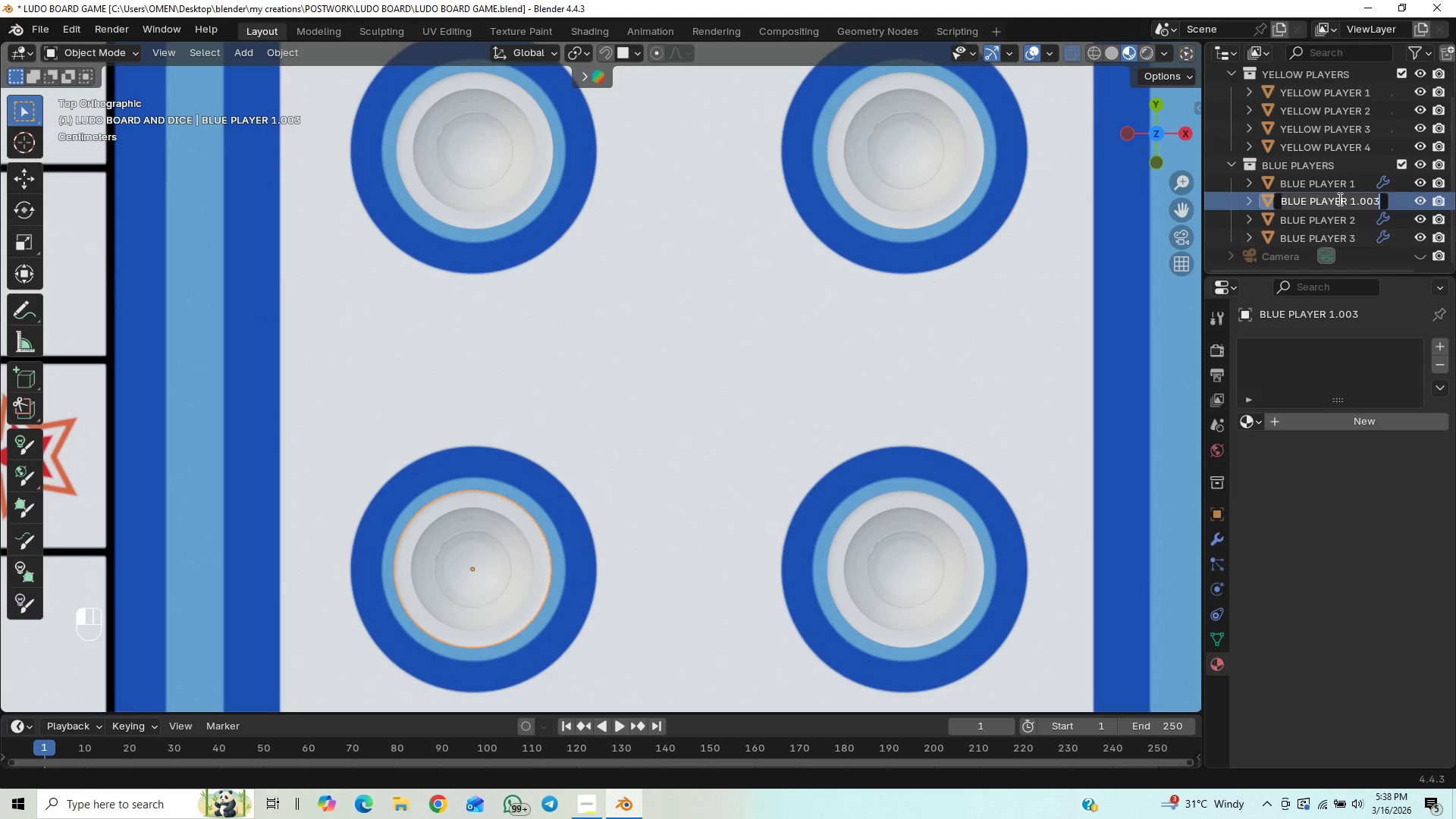 
key(ArrowRight)
 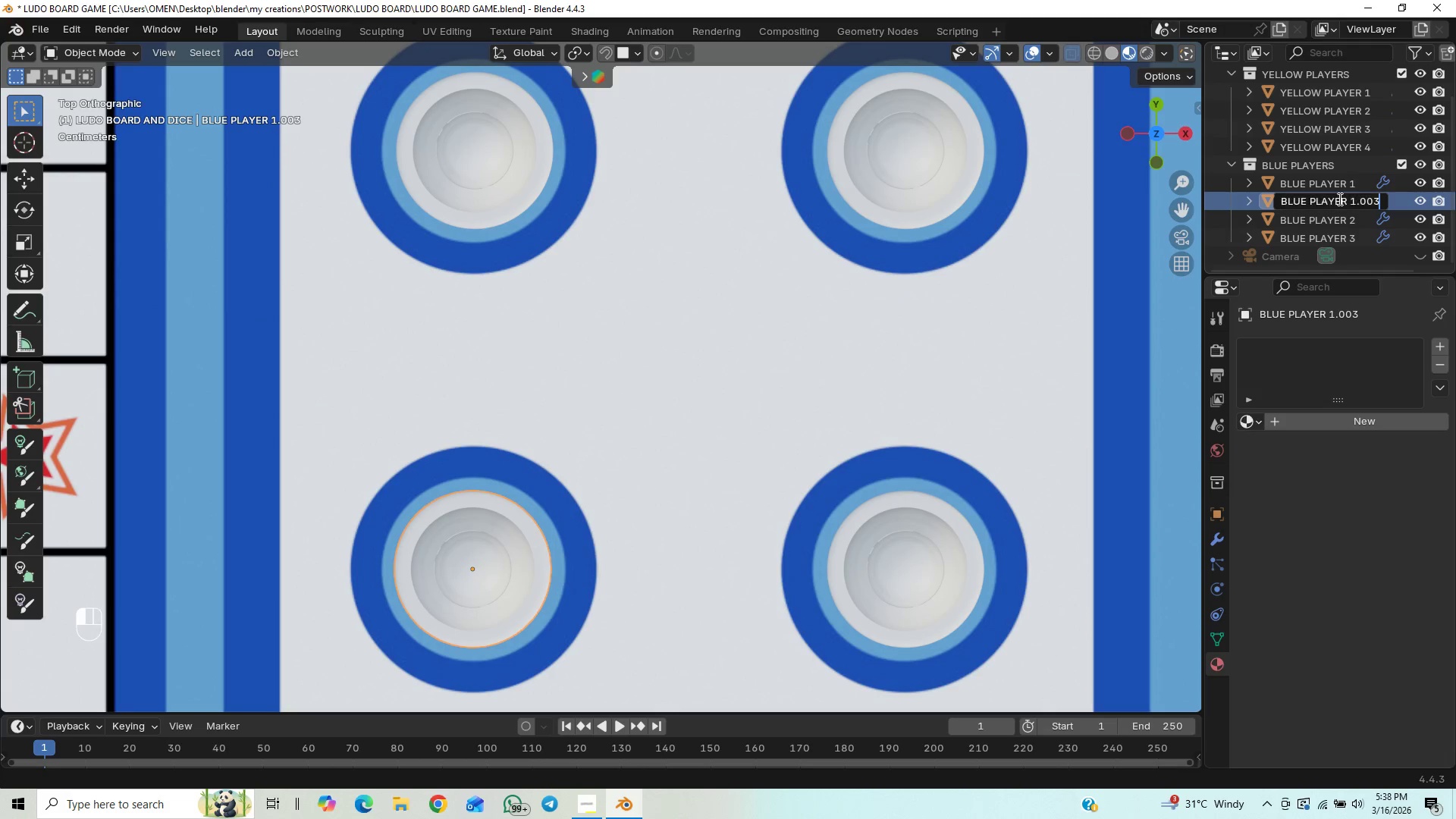 
key(ArrowRight)
 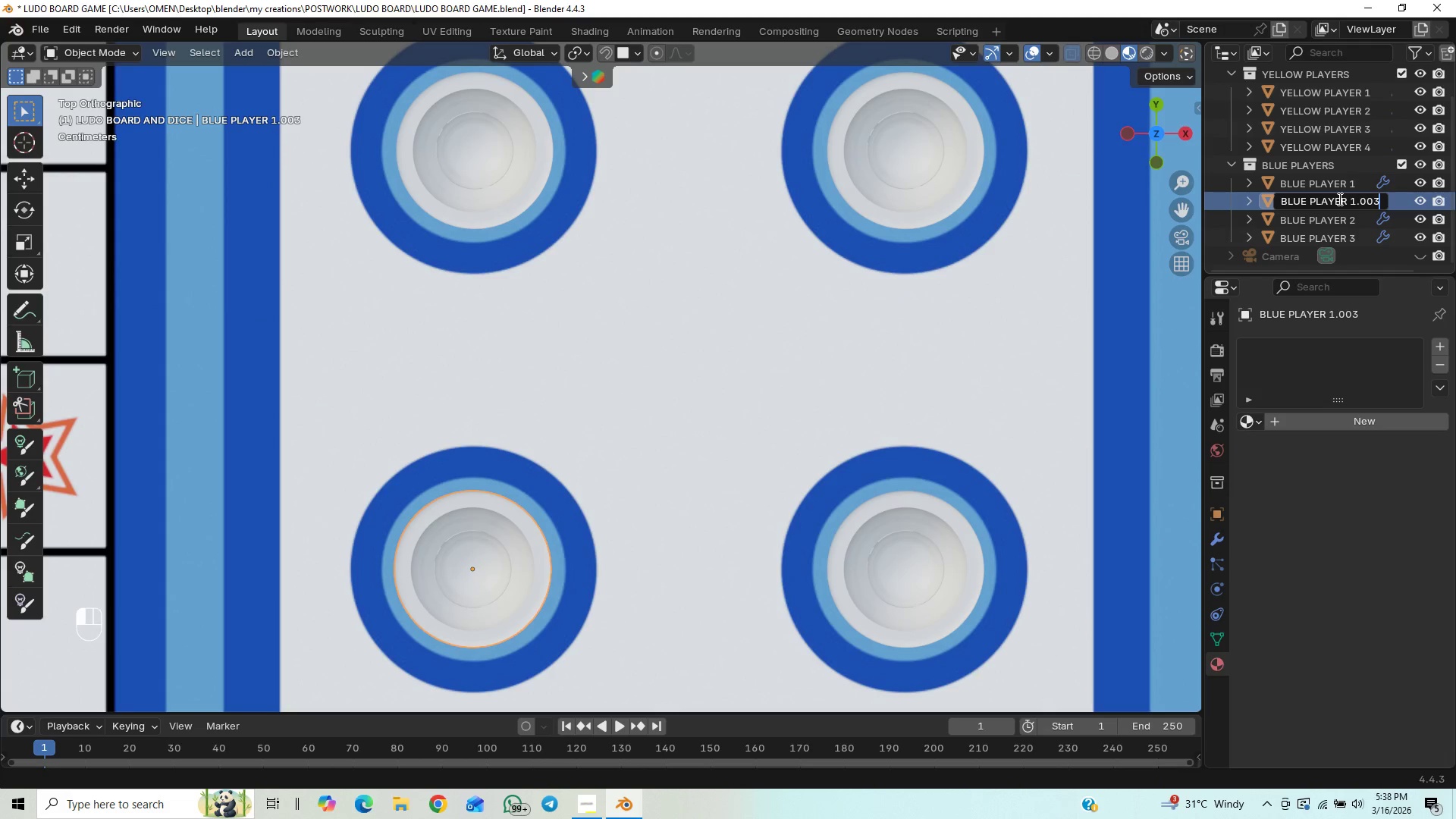 
key(Backspace)
 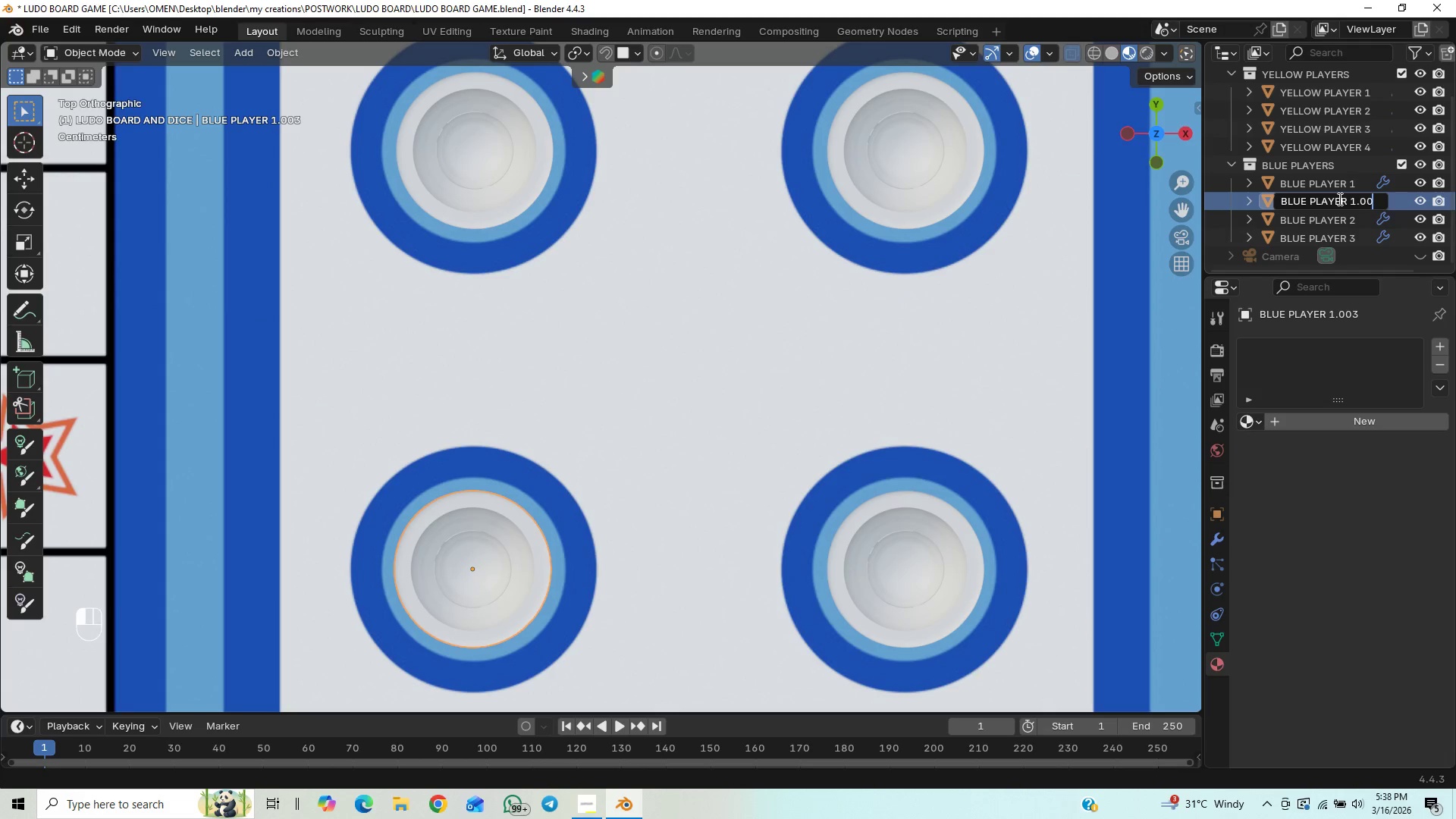 
key(Backspace)
 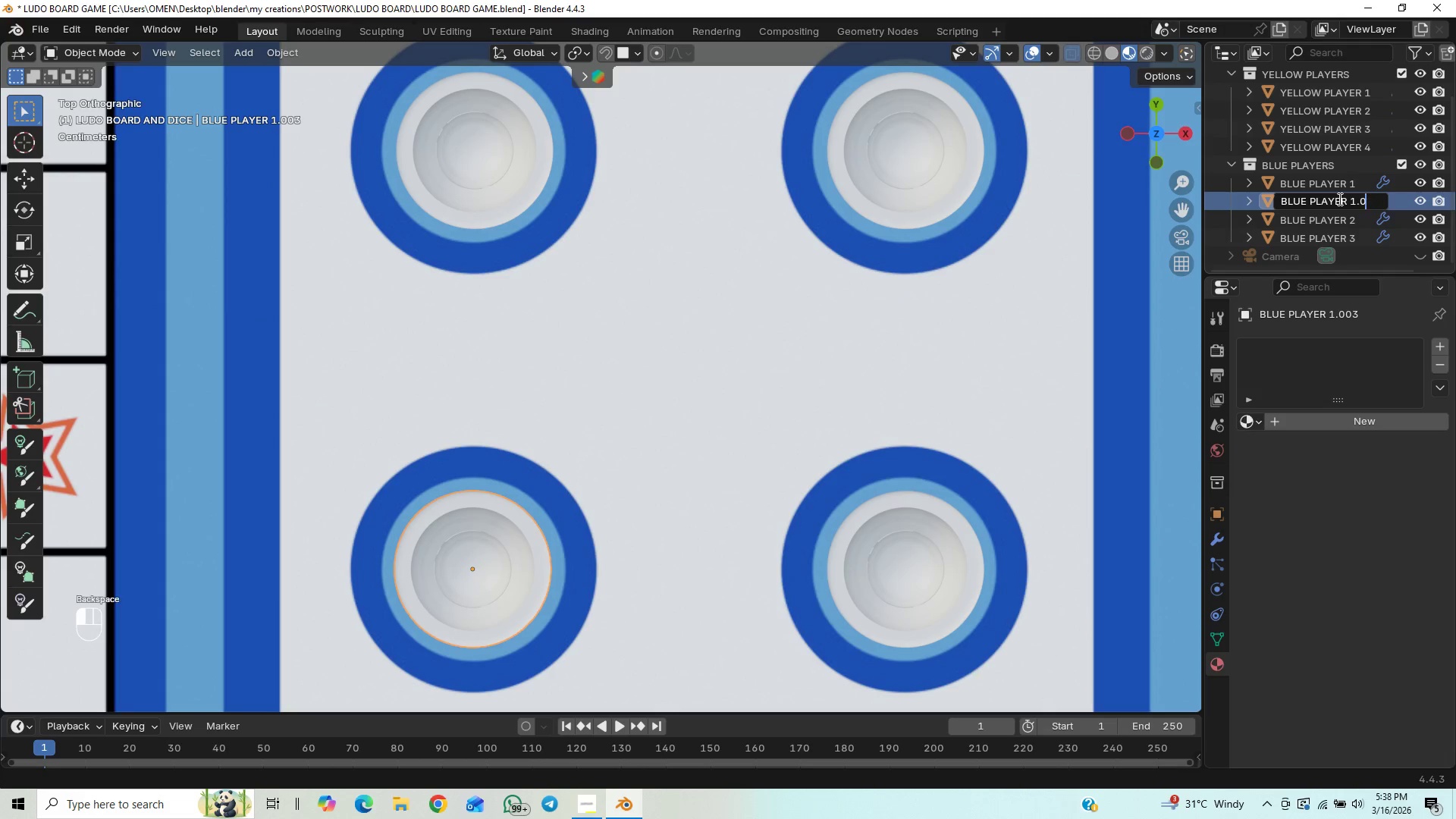 
key(Backspace)
 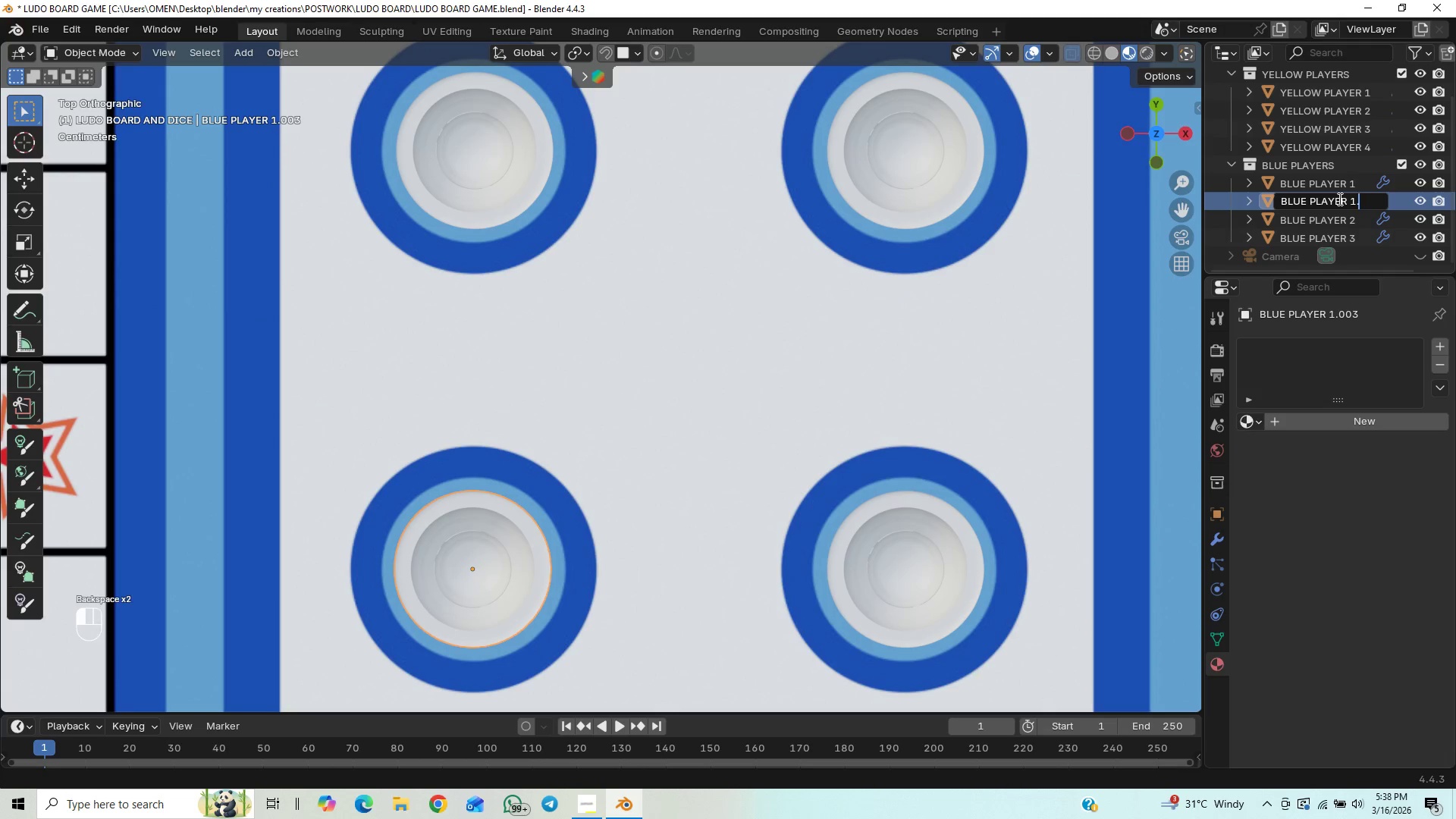 
key(Backspace)
 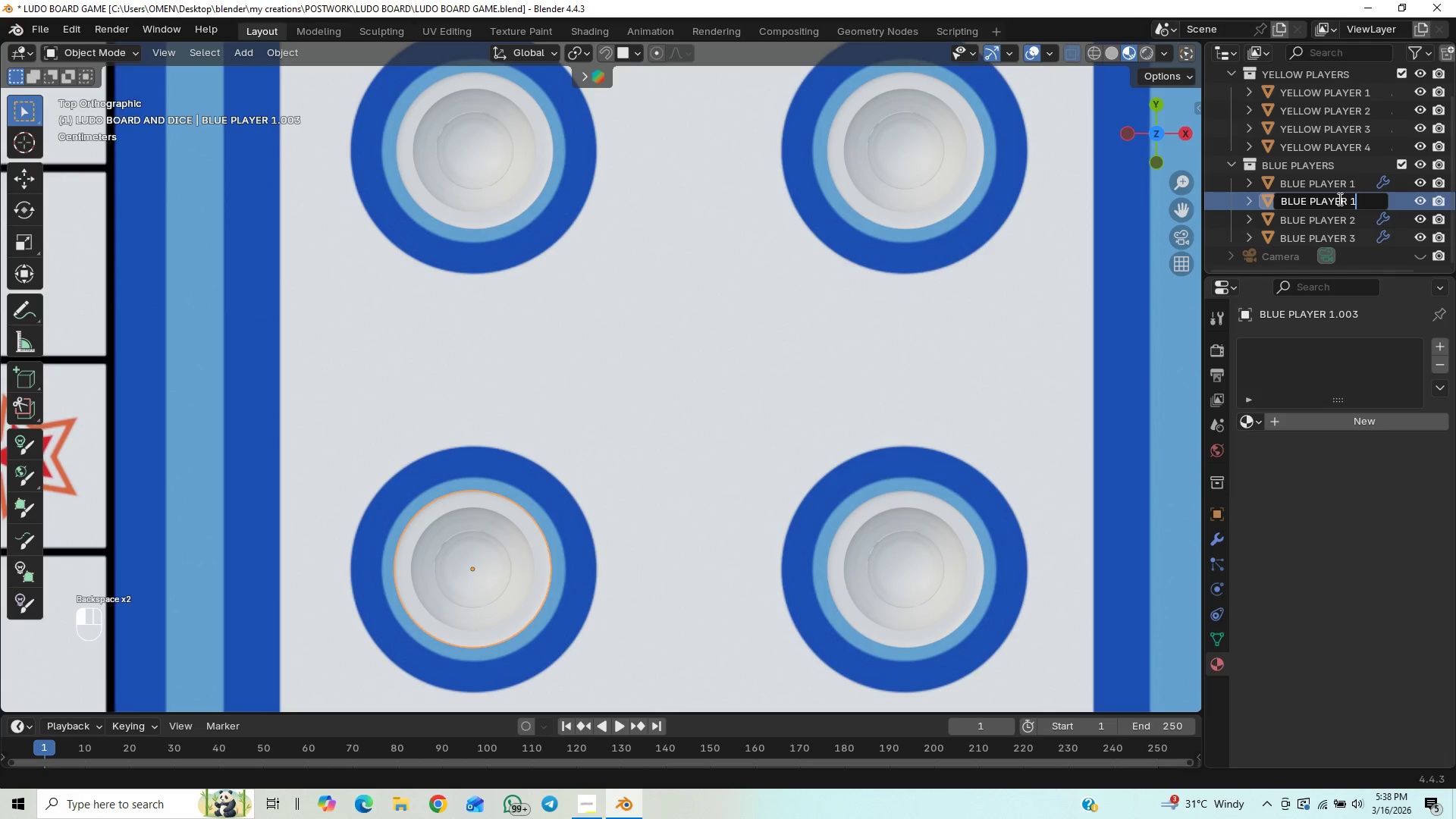 
key(Backspace)
 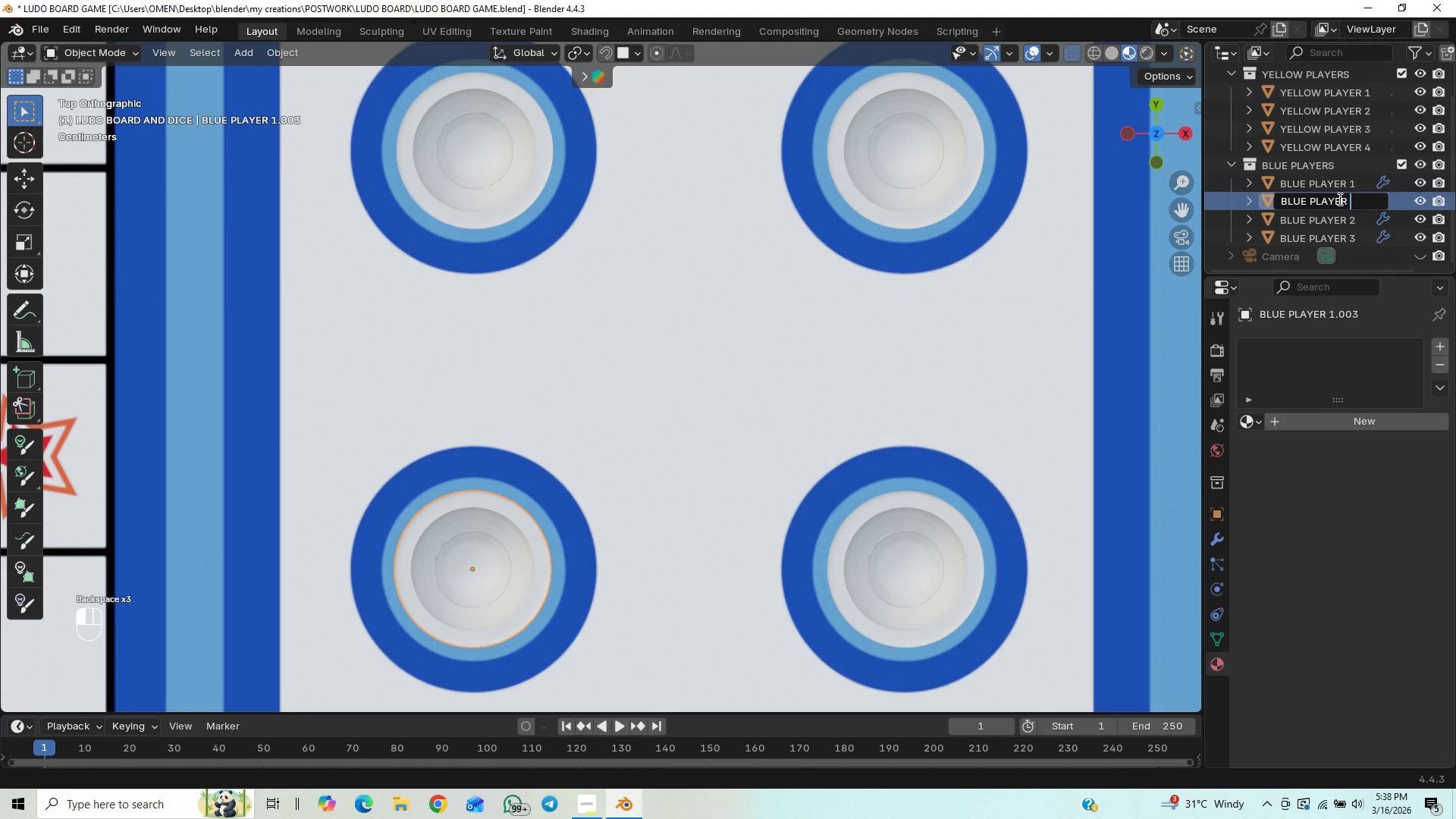 
key(4)
 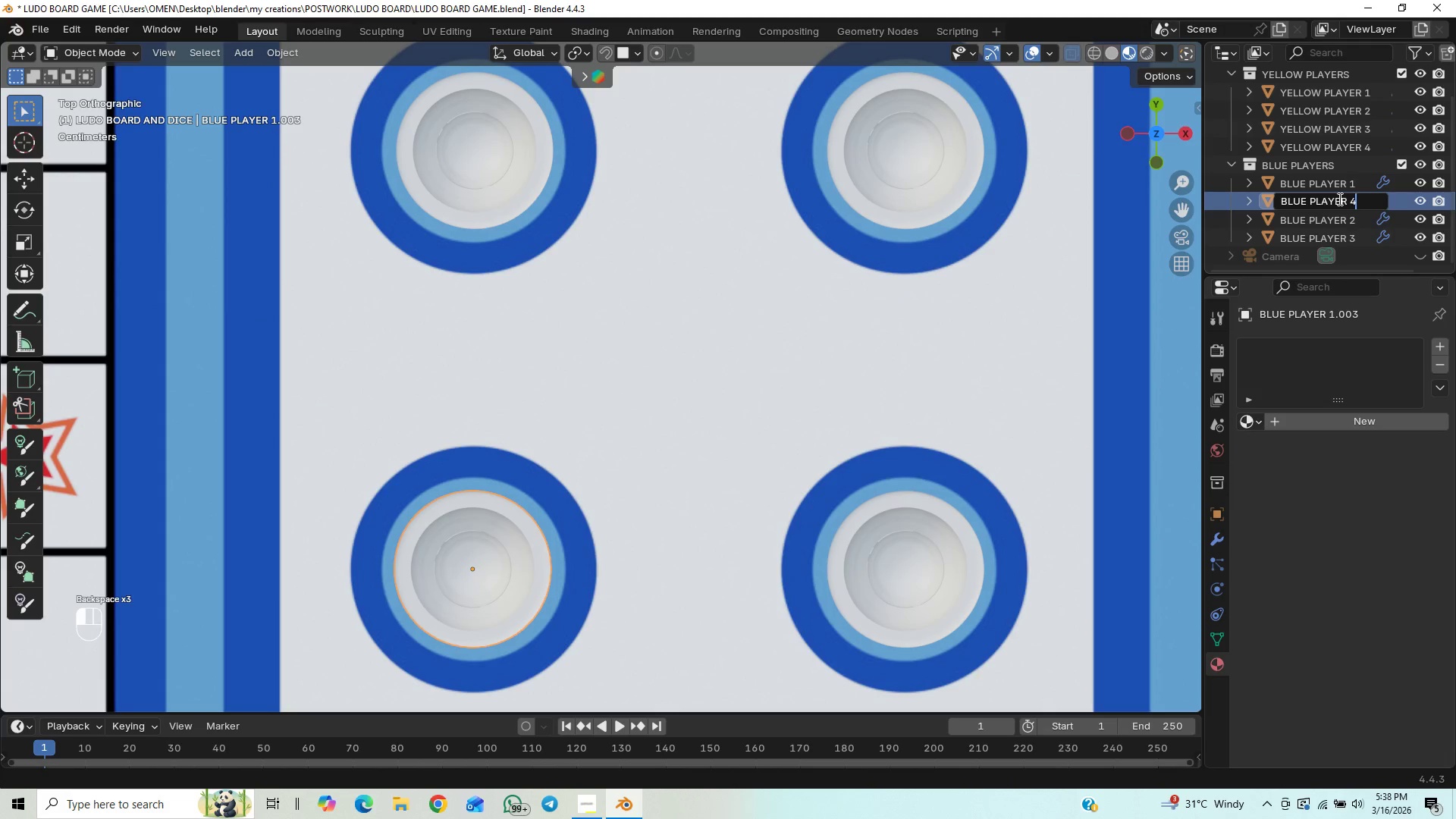 
key(Enter)
 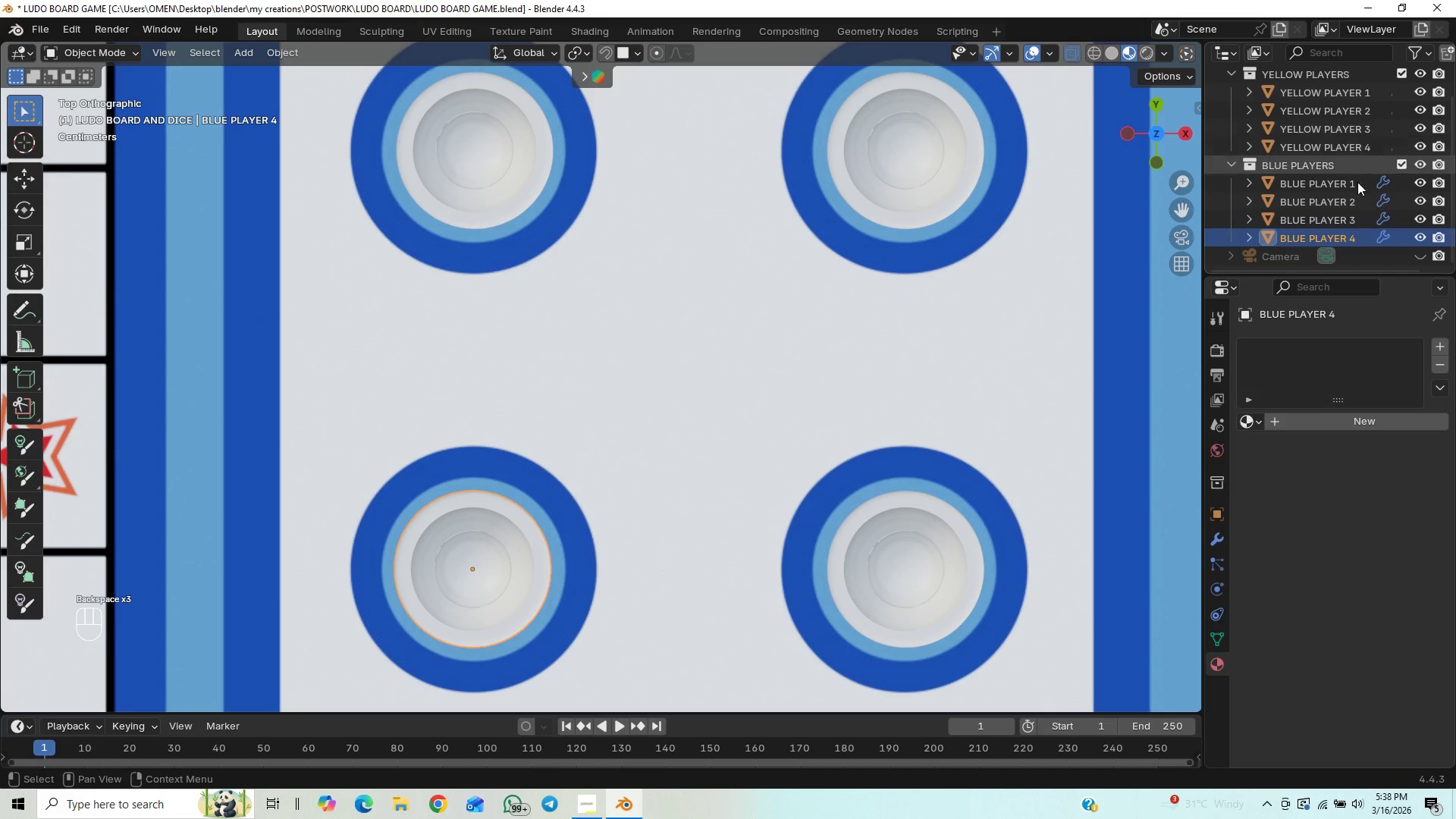 
left_click([1323, 187])
 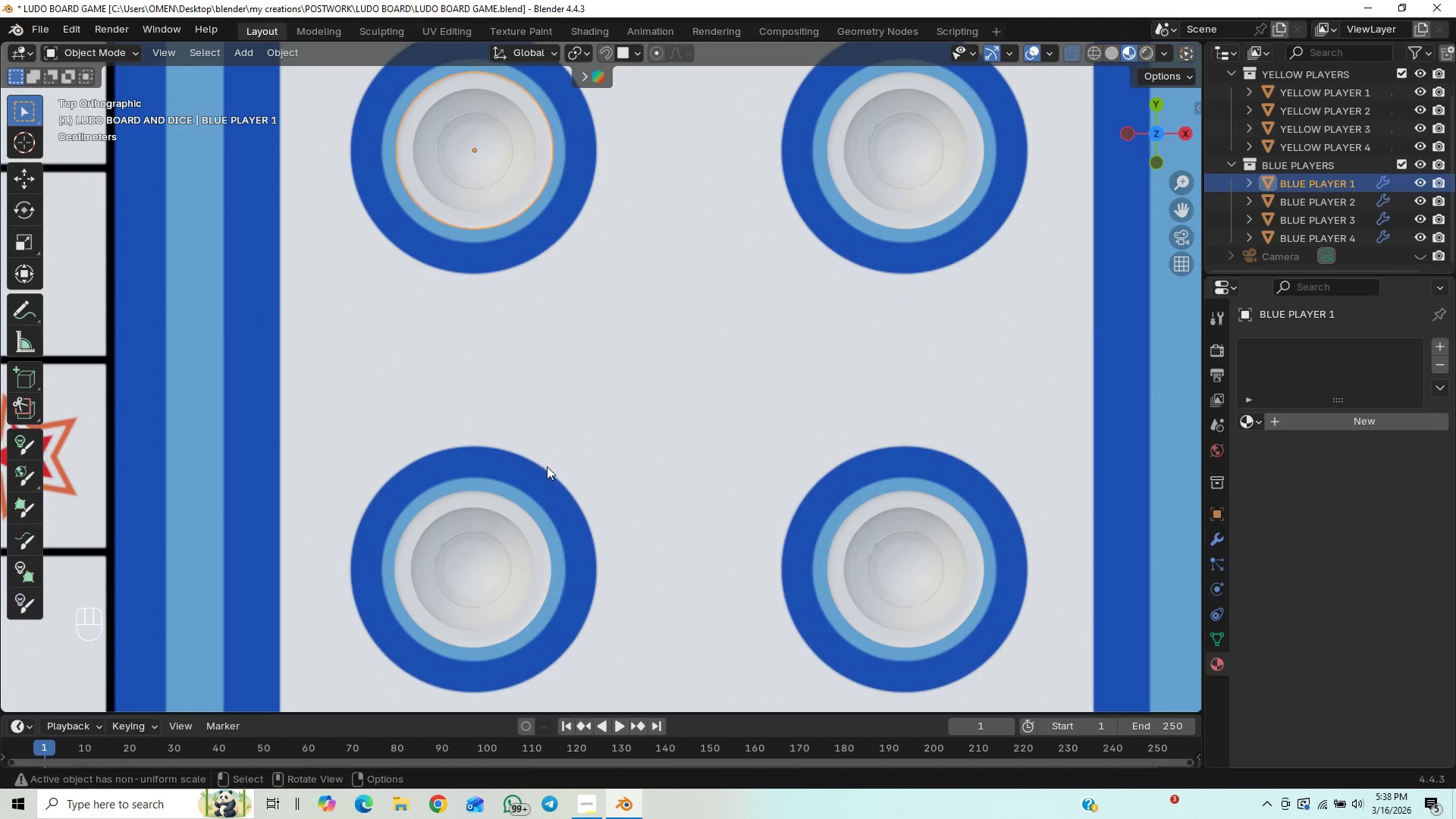 
scroll: coordinate [600, 411], scroll_direction: down, amount: 10.0
 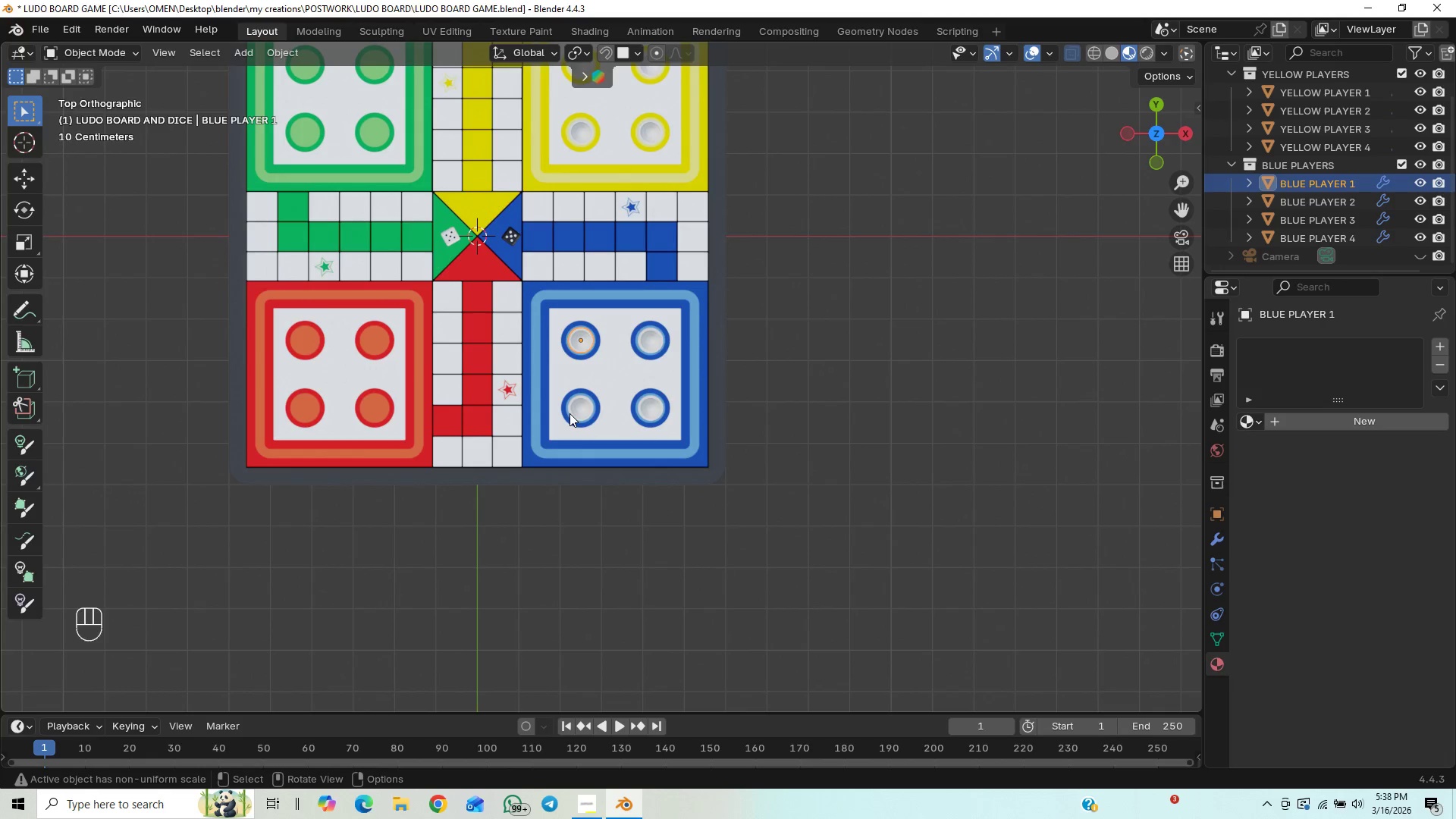 
hold_key(key=ShiftLeft, duration=0.75)
 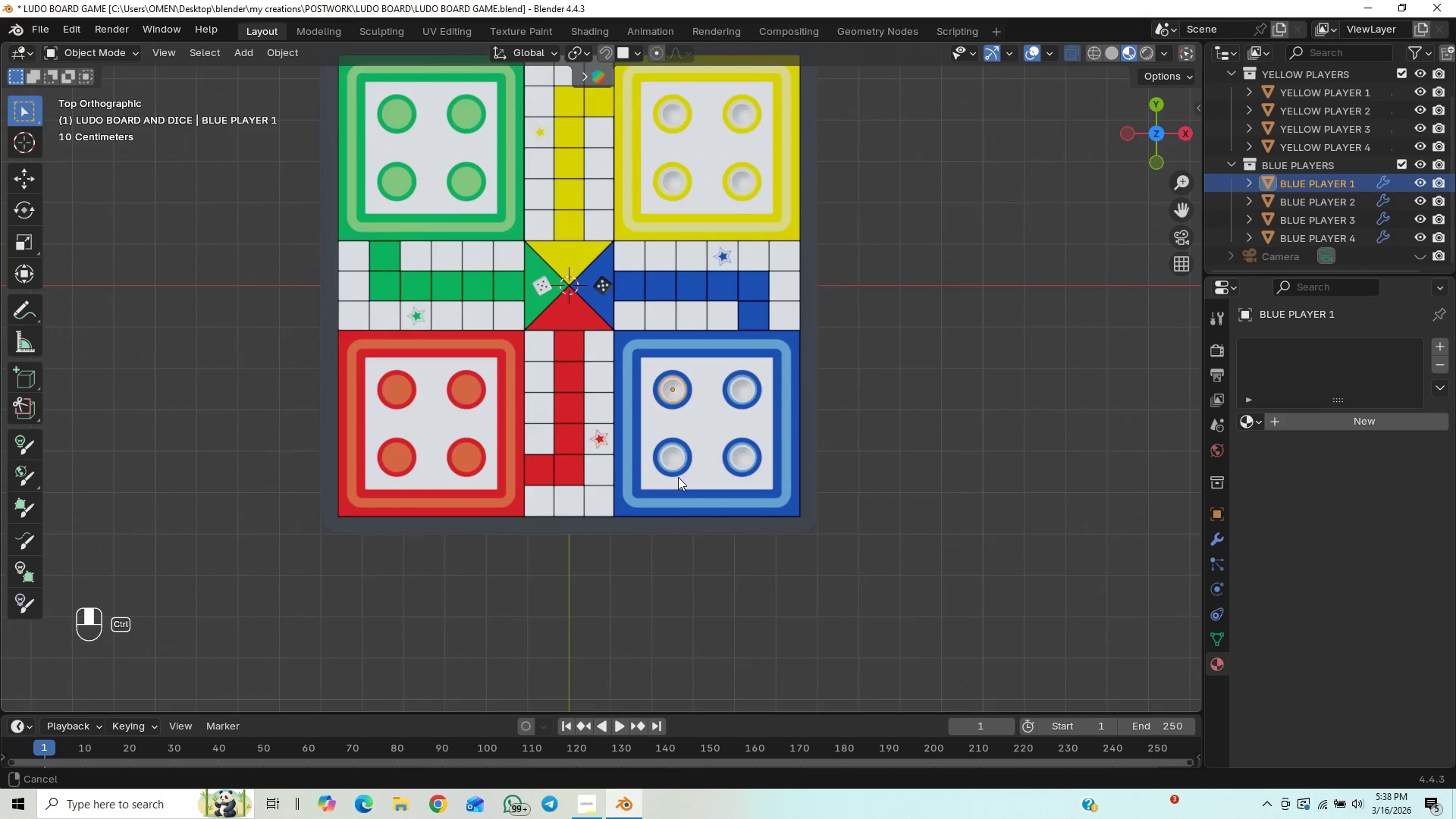 
hold_key(key=ControlLeft, duration=0.8)
 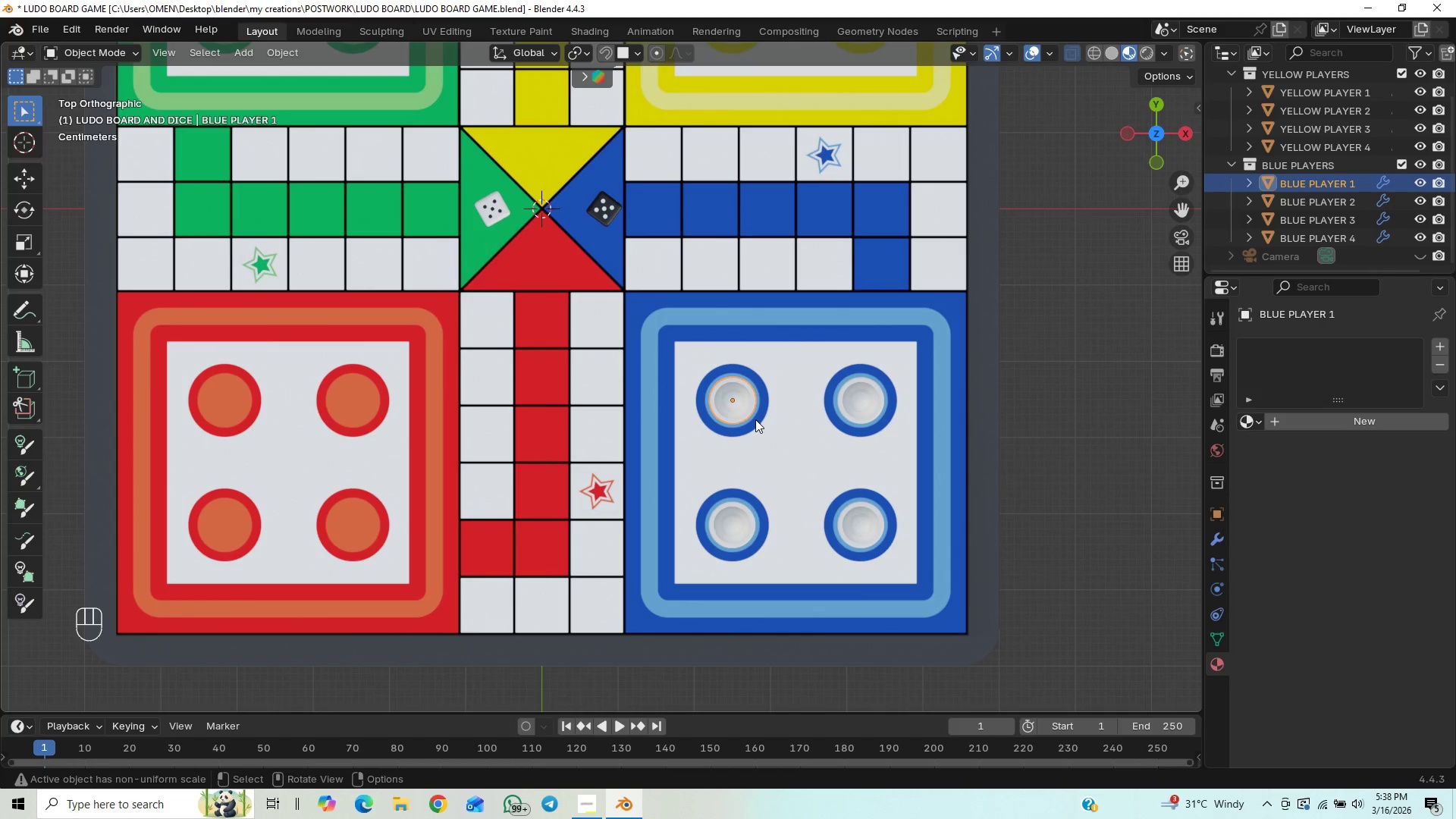 
scroll: coordinate [658, 460], scroll_direction: down, amount: 11.0
 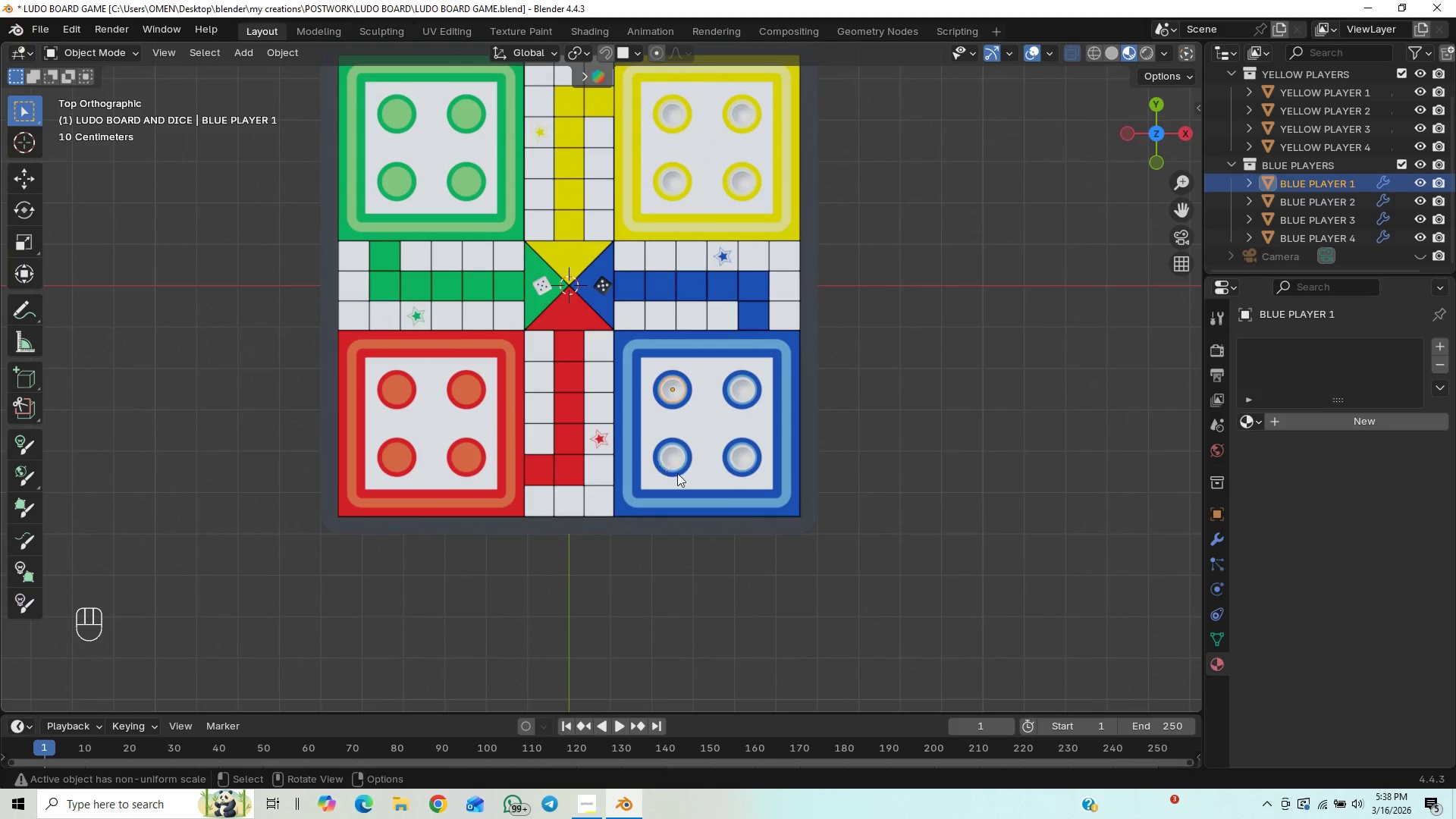 
key(Shift+D)
 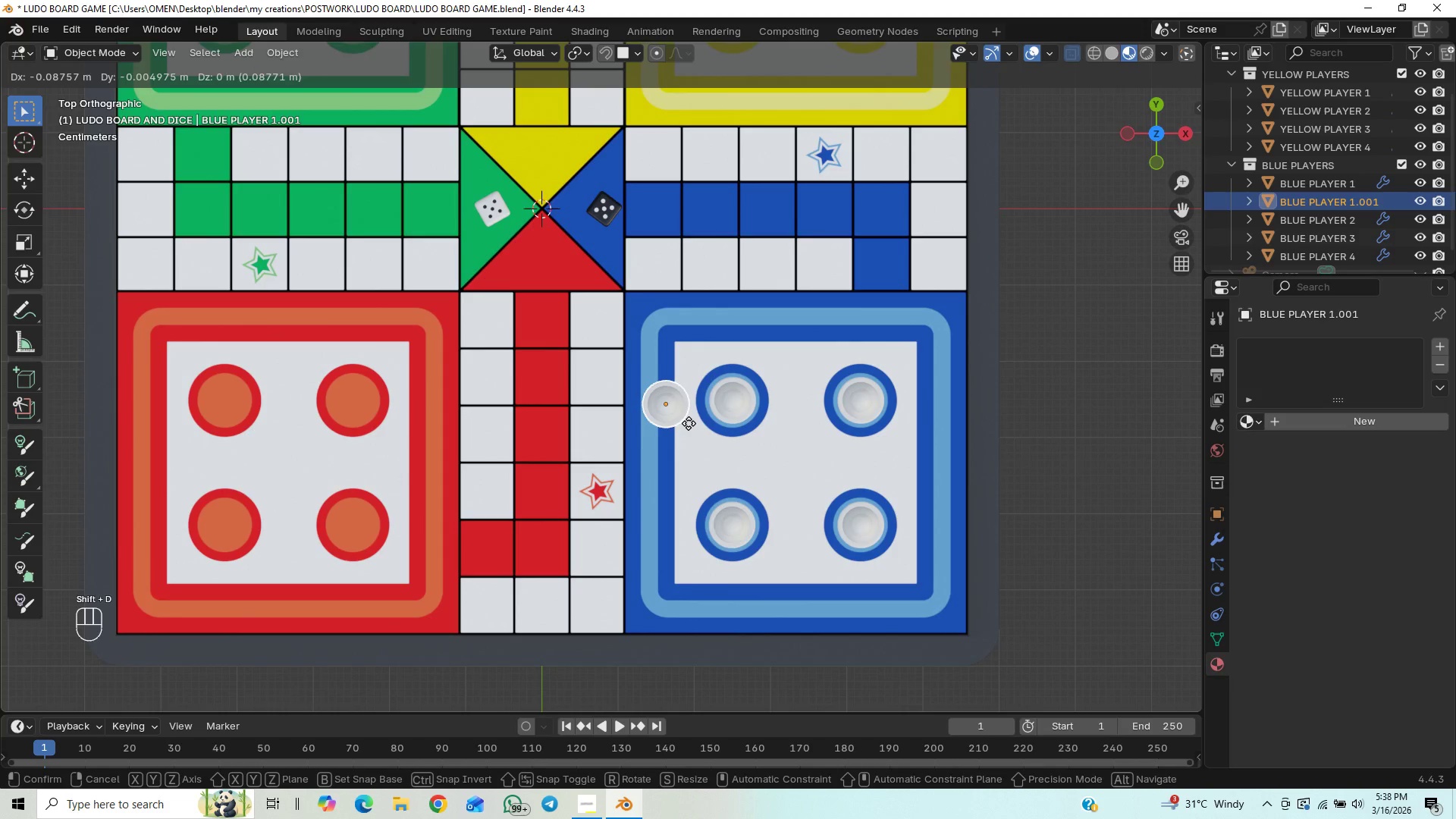 
type(zx)
 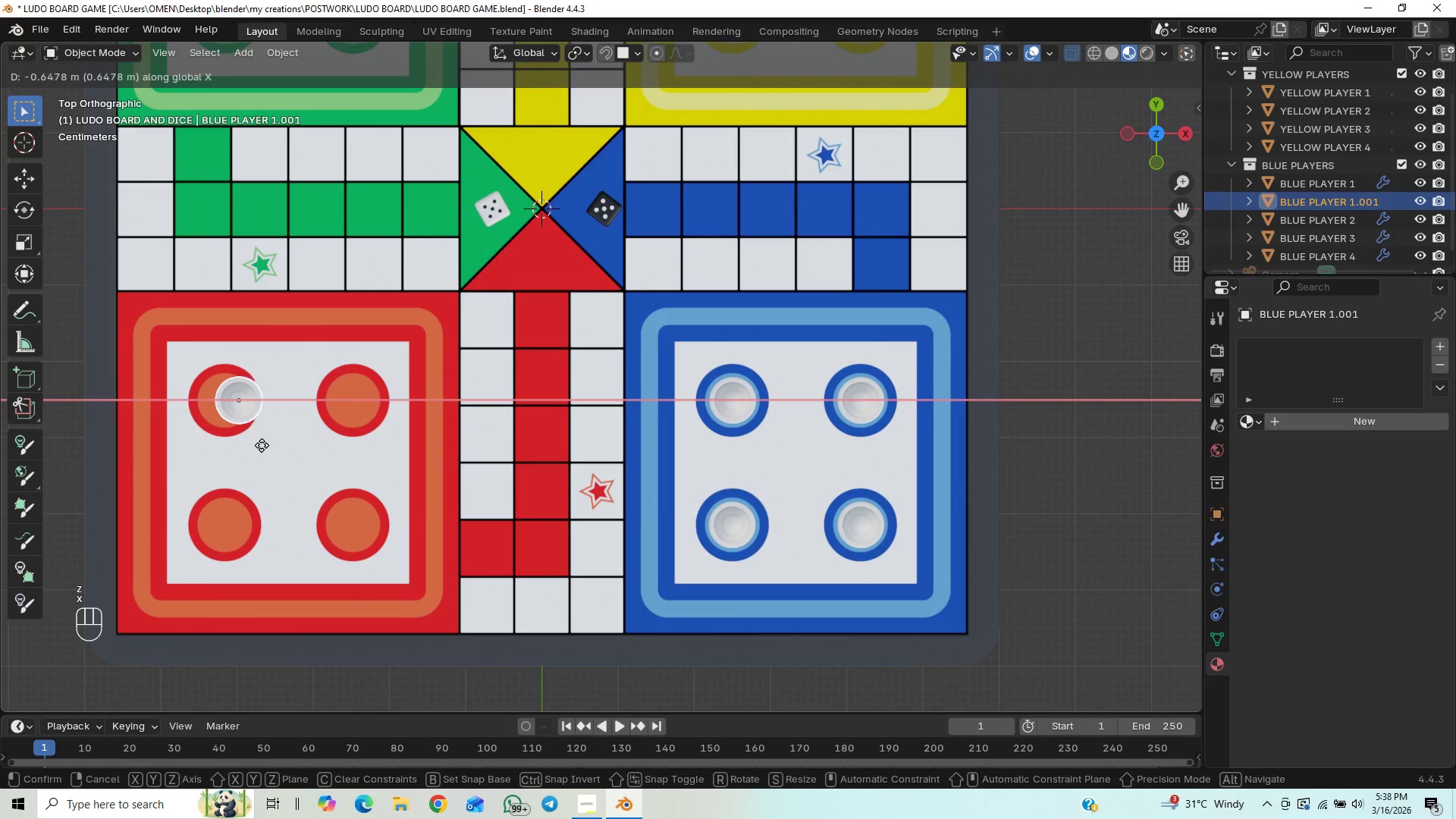 
hold_key(key=ShiftLeft, duration=1.5)
 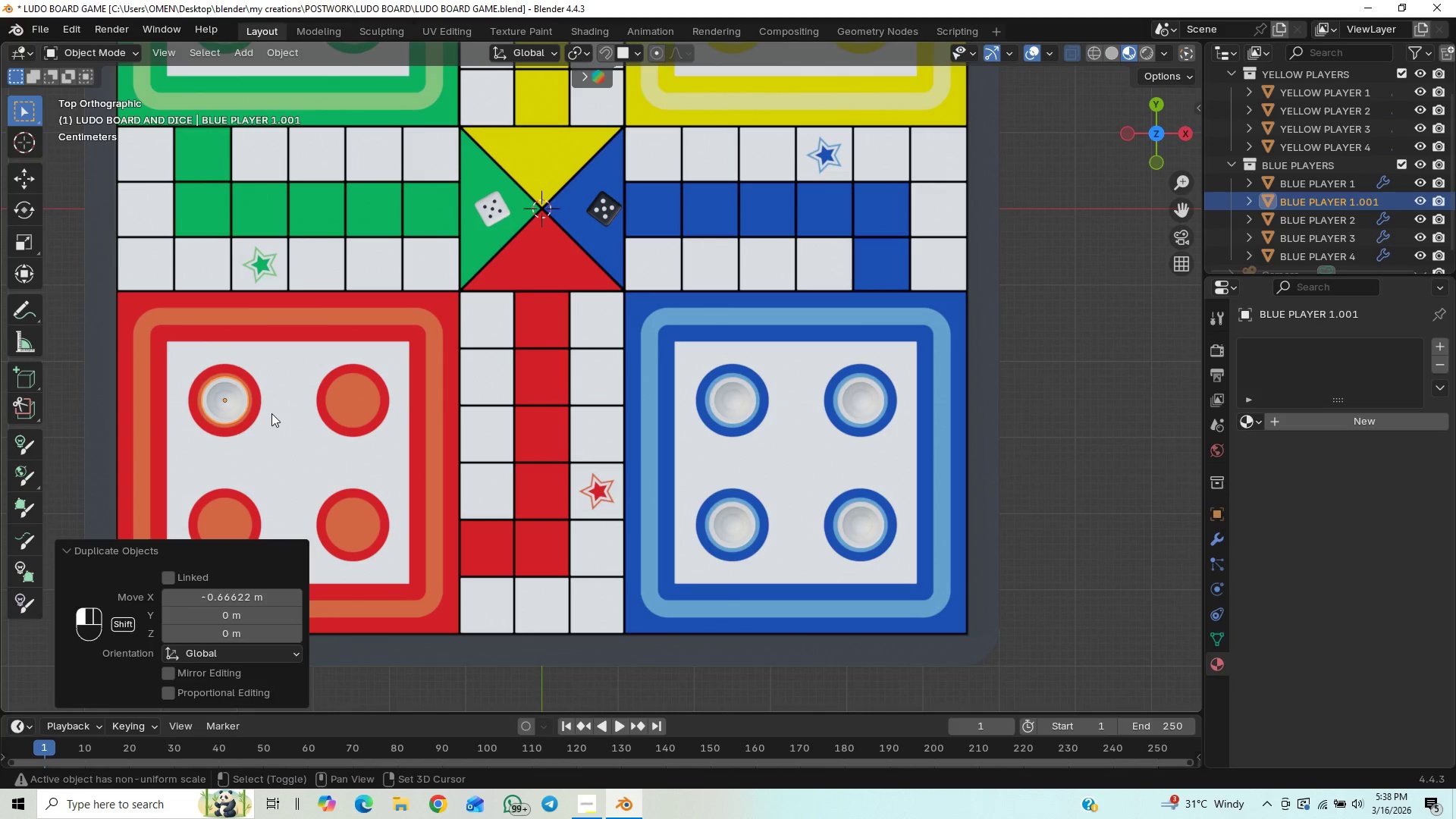 
hold_key(key=ShiftLeft, duration=0.61)
left_click([271, 413])
 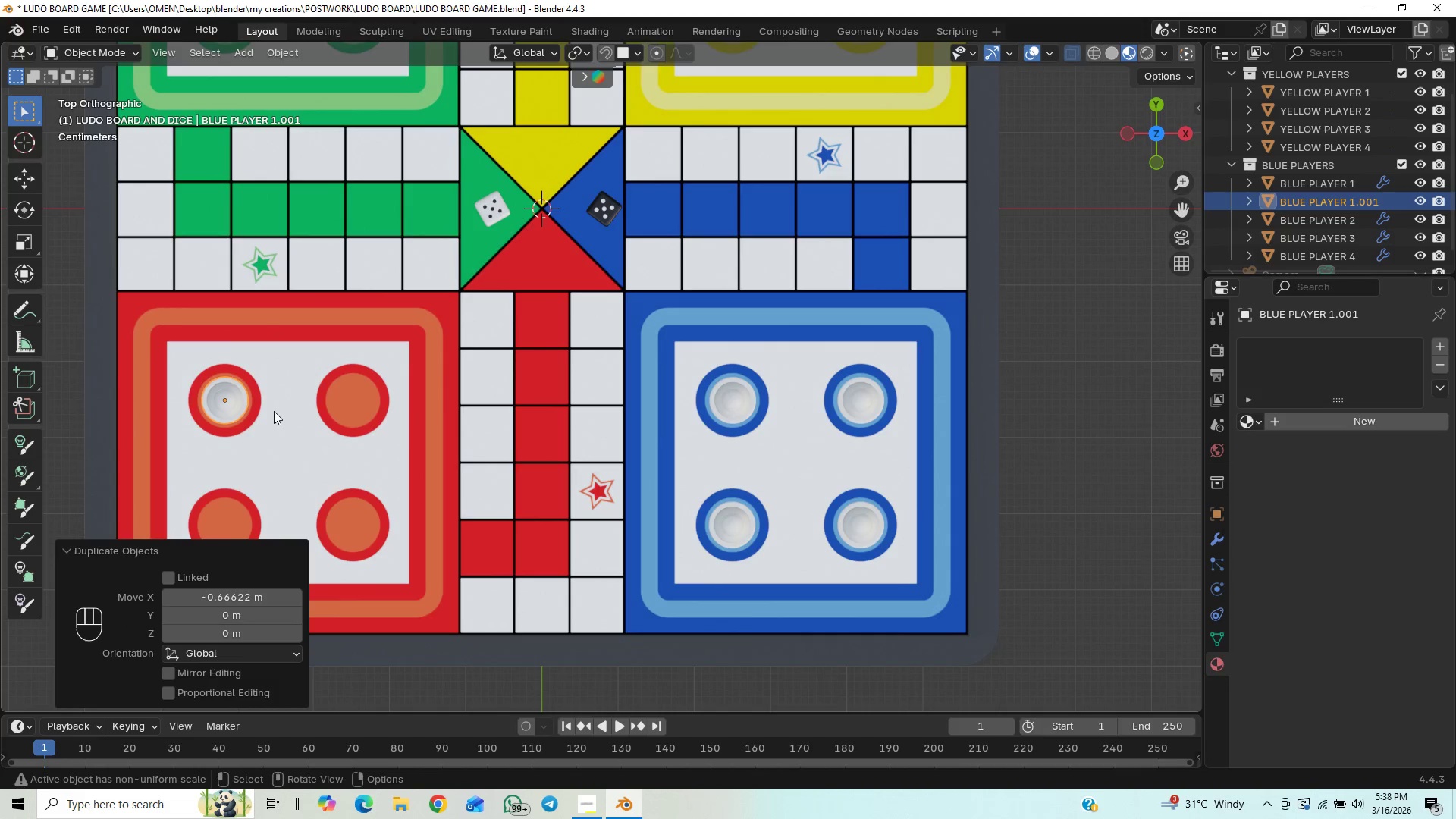 
hold_key(key=ShiftLeft, duration=0.84)
double_click([378, 430])
 